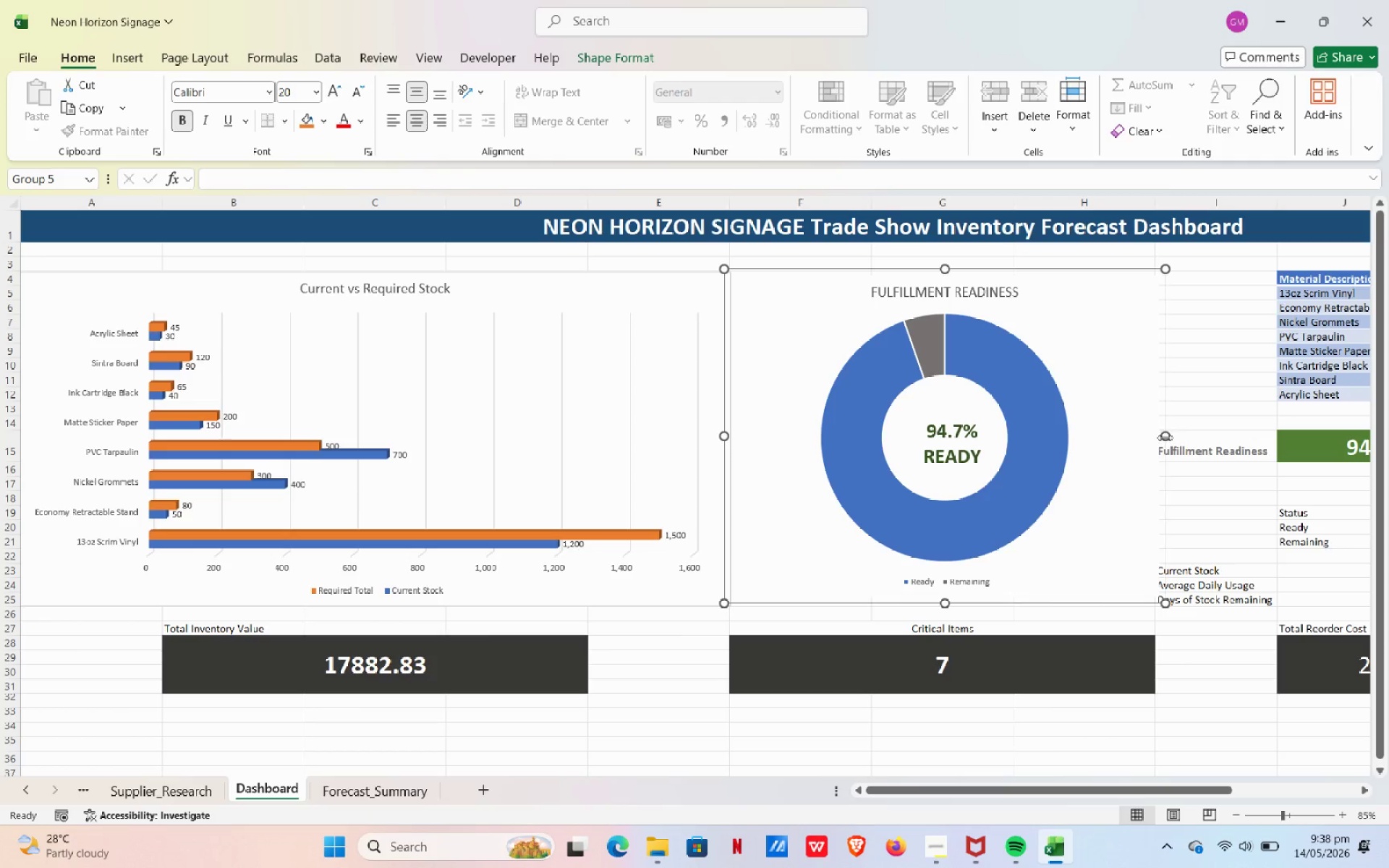 
left_click_drag(start_coordinate=[1164, 438], to_coordinate=[1158, 438])
 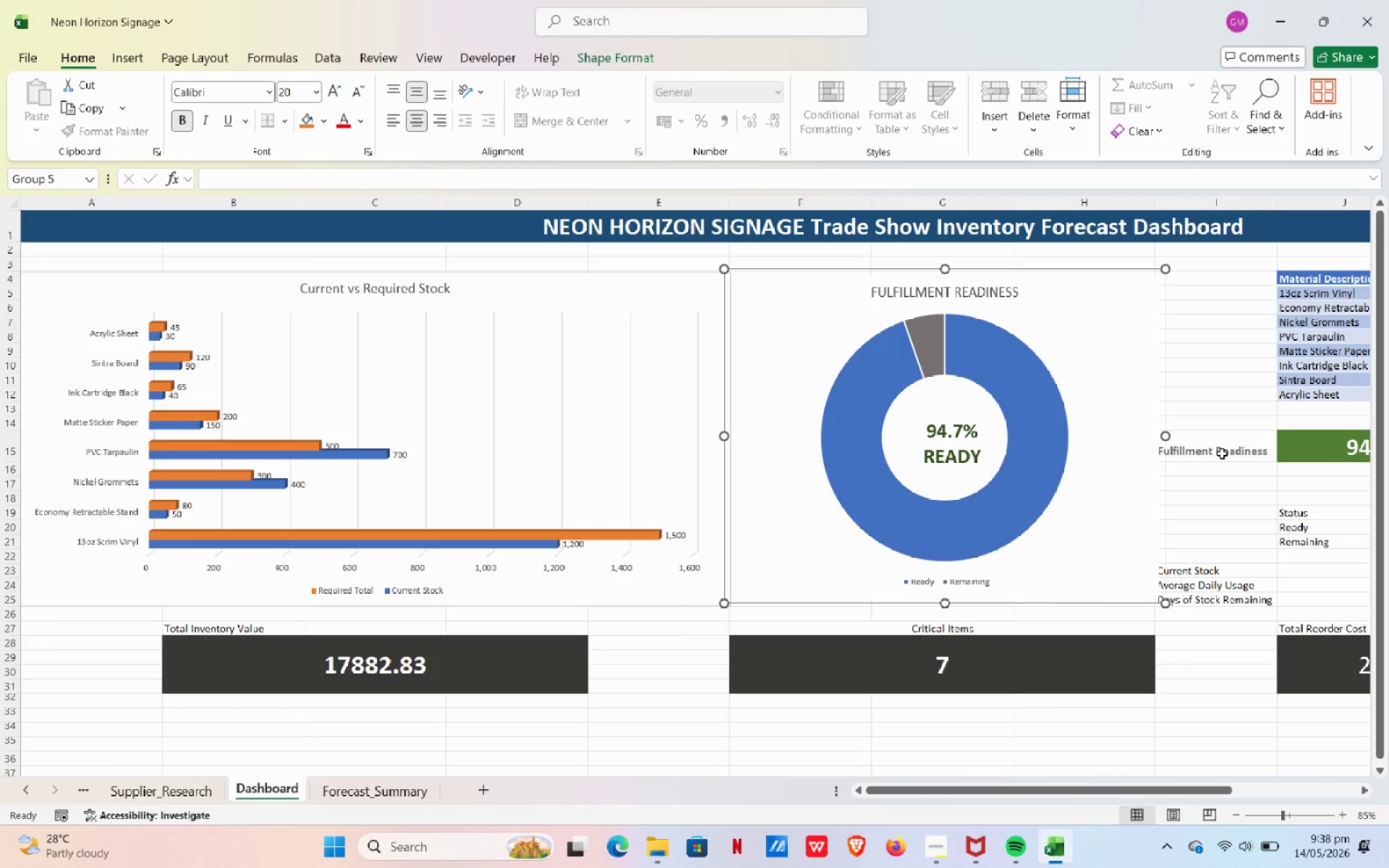 
left_click([1222, 454])
 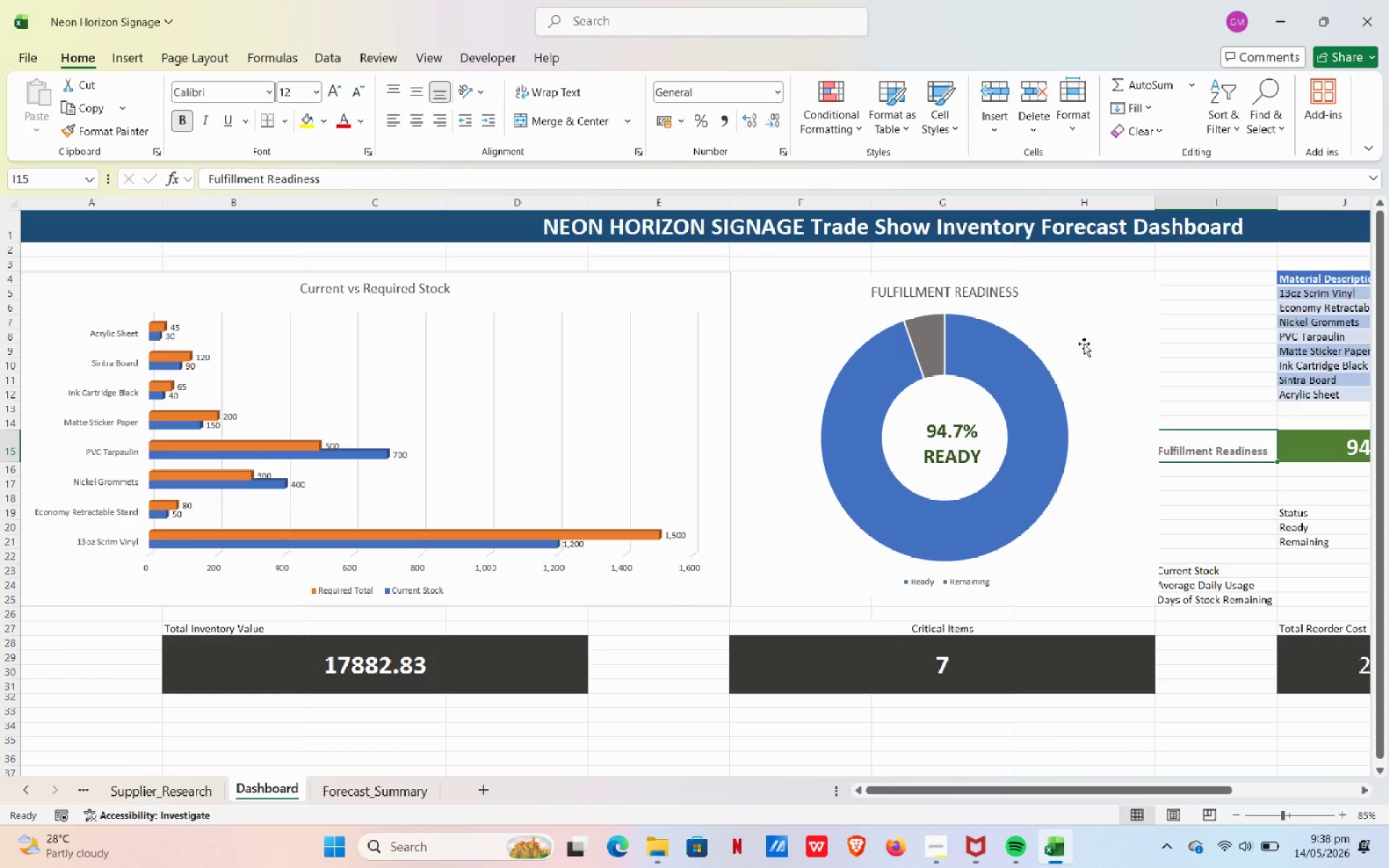 
left_click([1100, 332])
 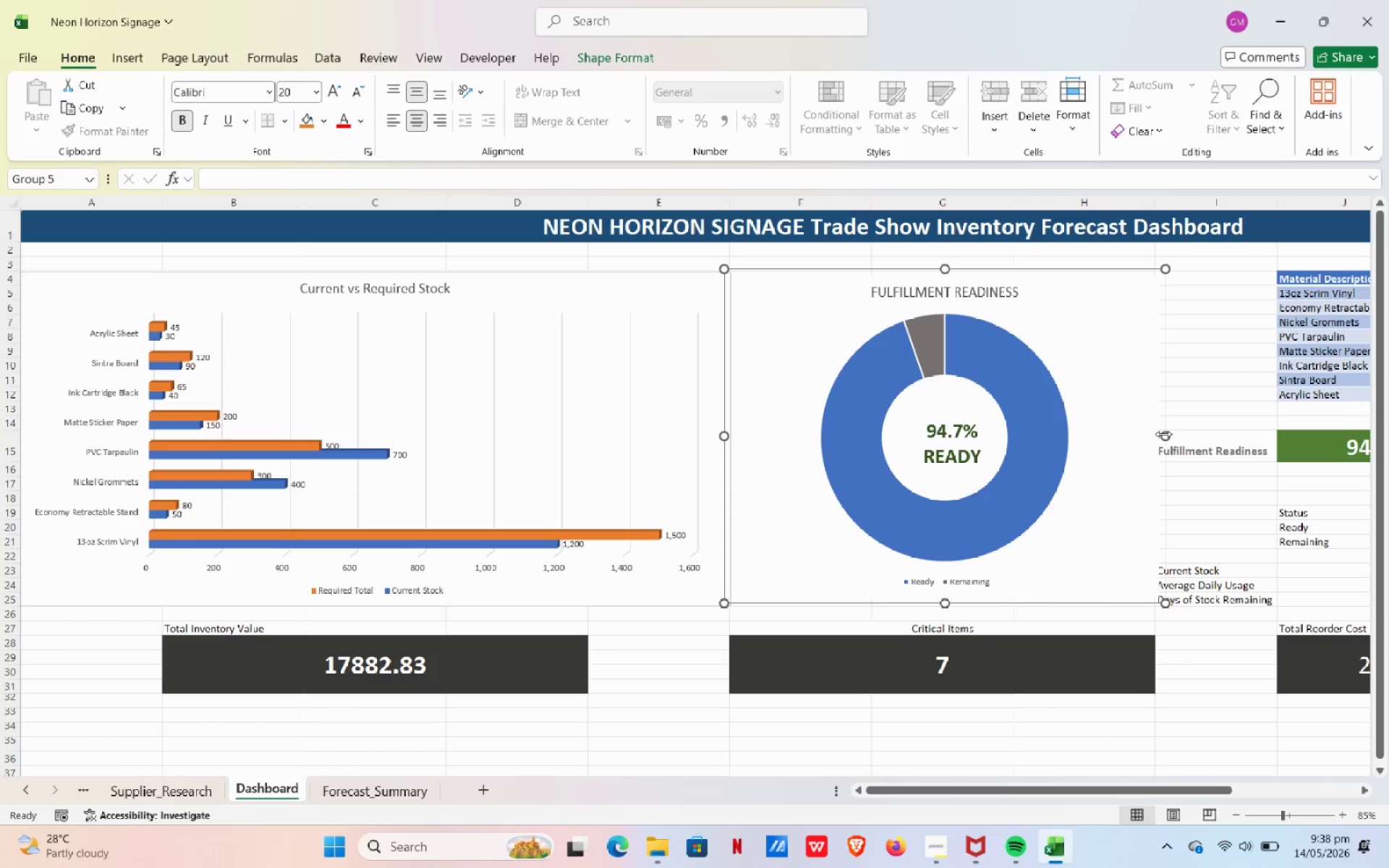 
left_click_drag(start_coordinate=[1163, 434], to_coordinate=[1155, 437])
 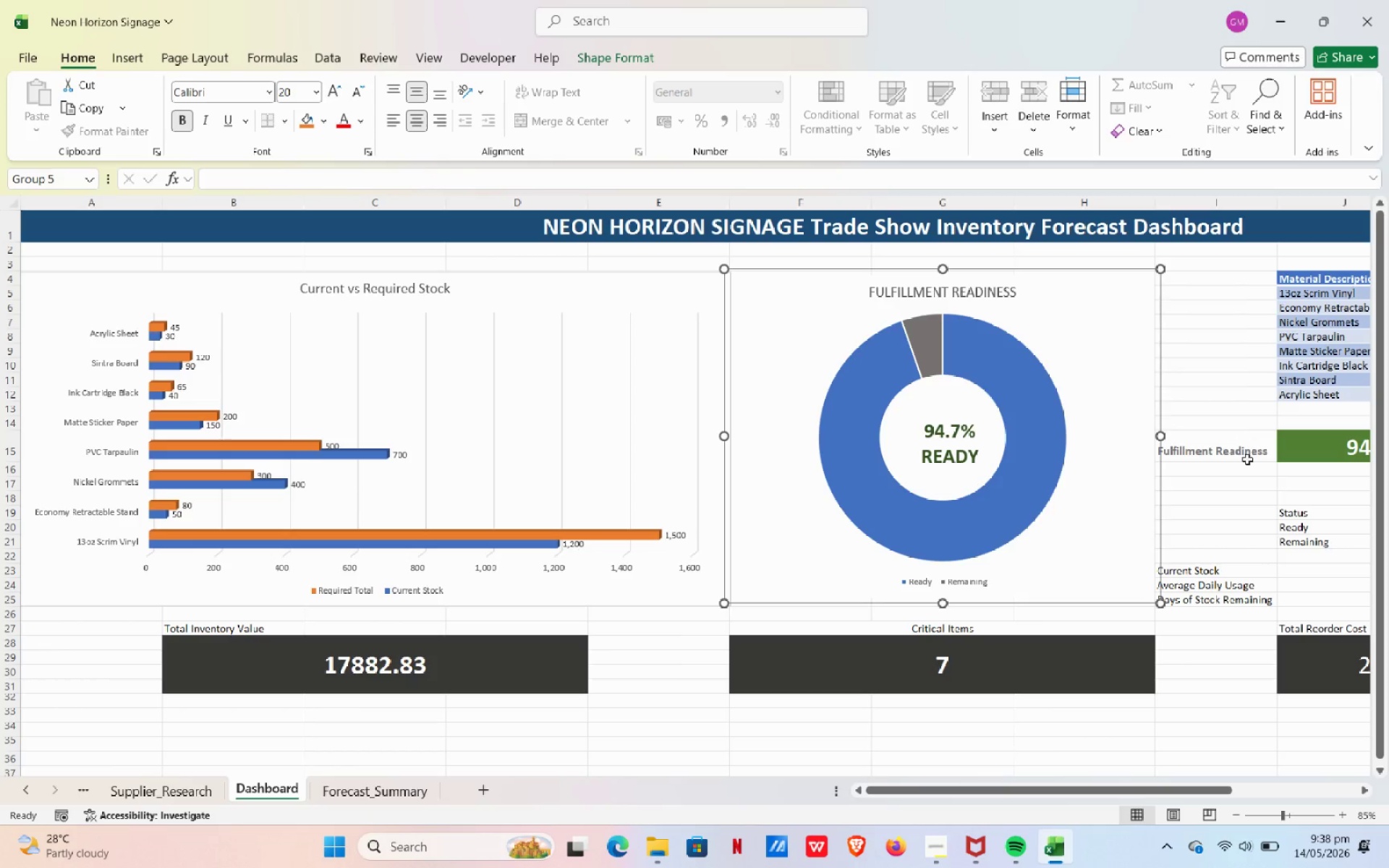 
left_click([1249, 471])
 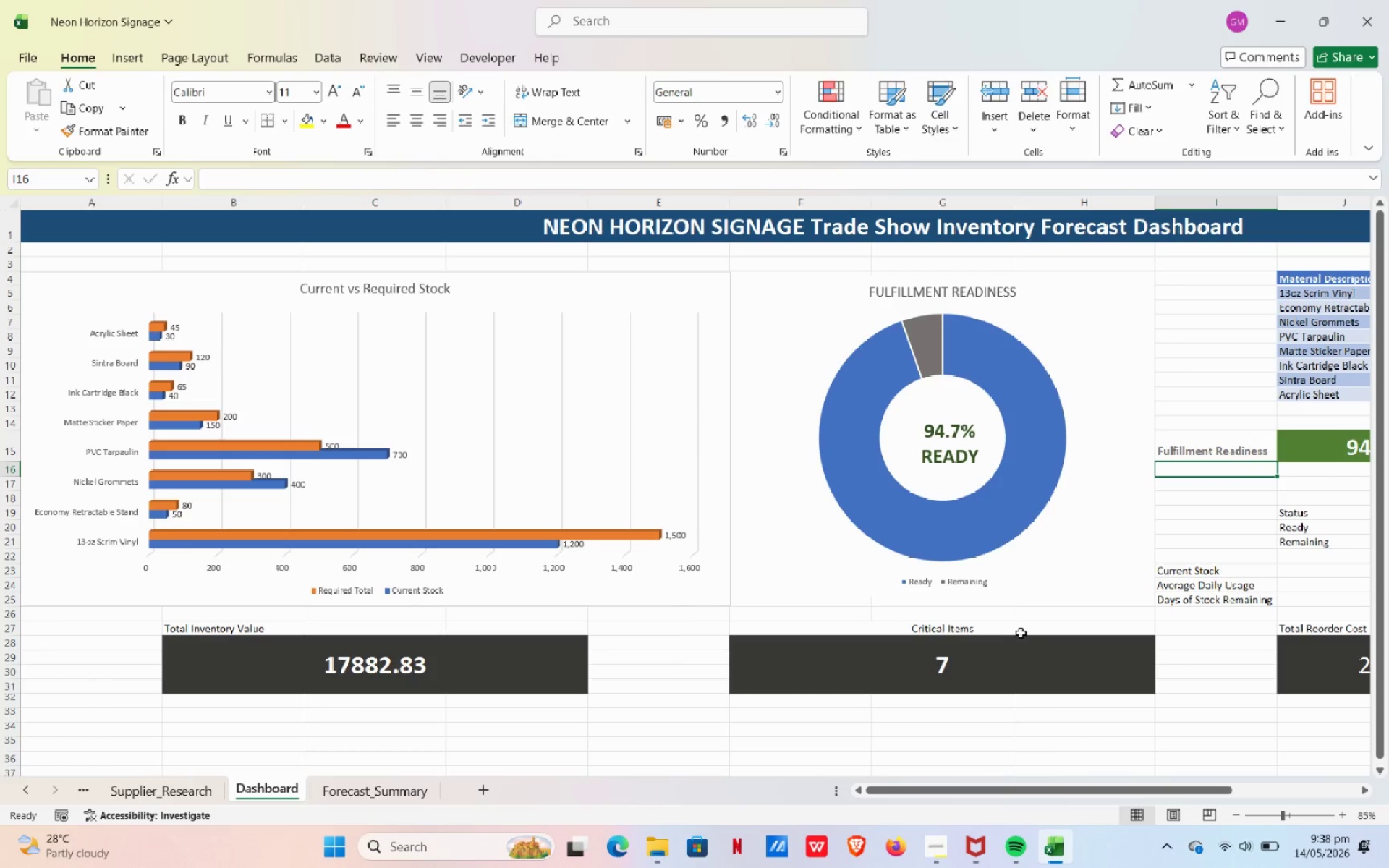 
left_click([1019, 633])
 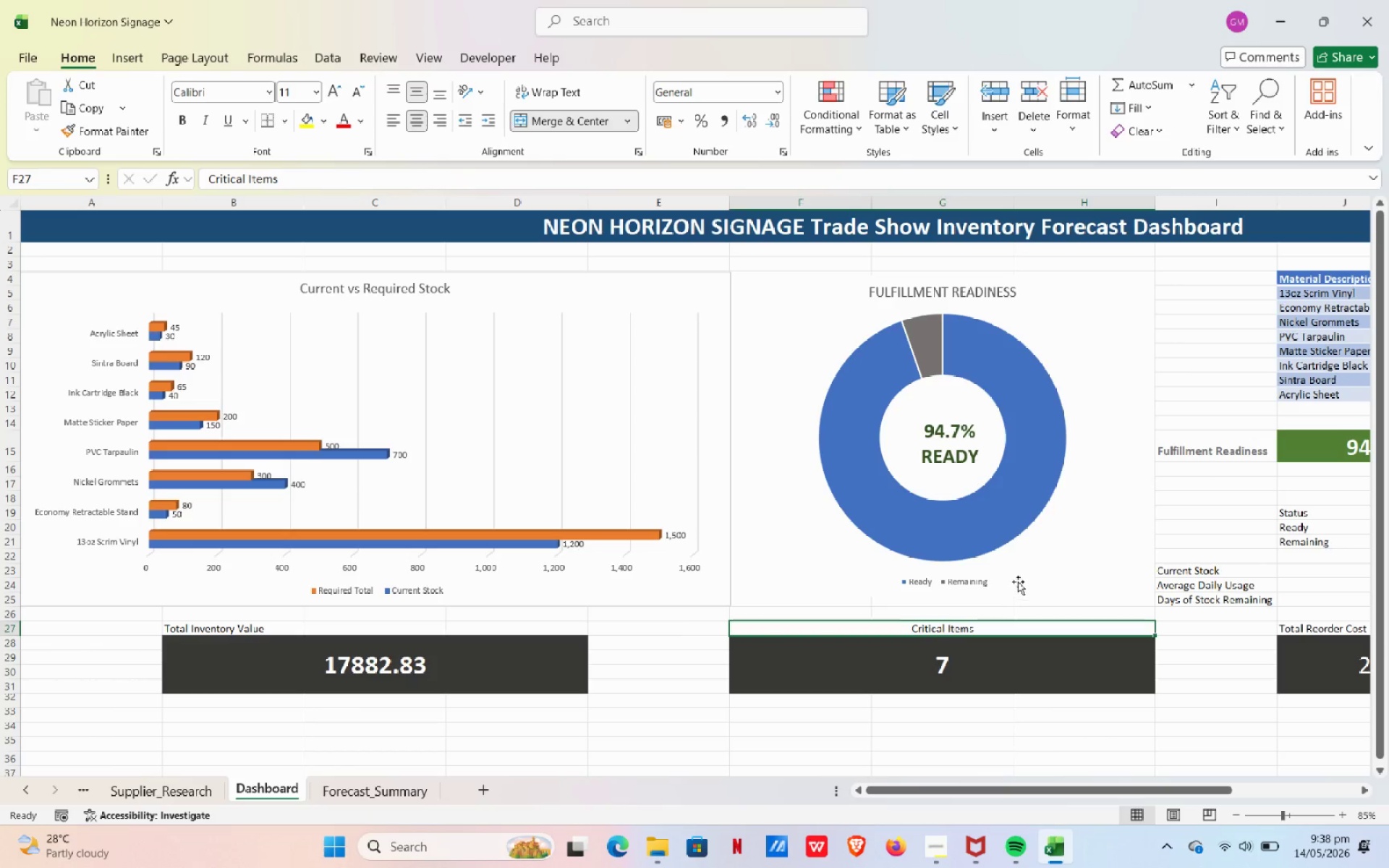 
left_click([1017, 579])
 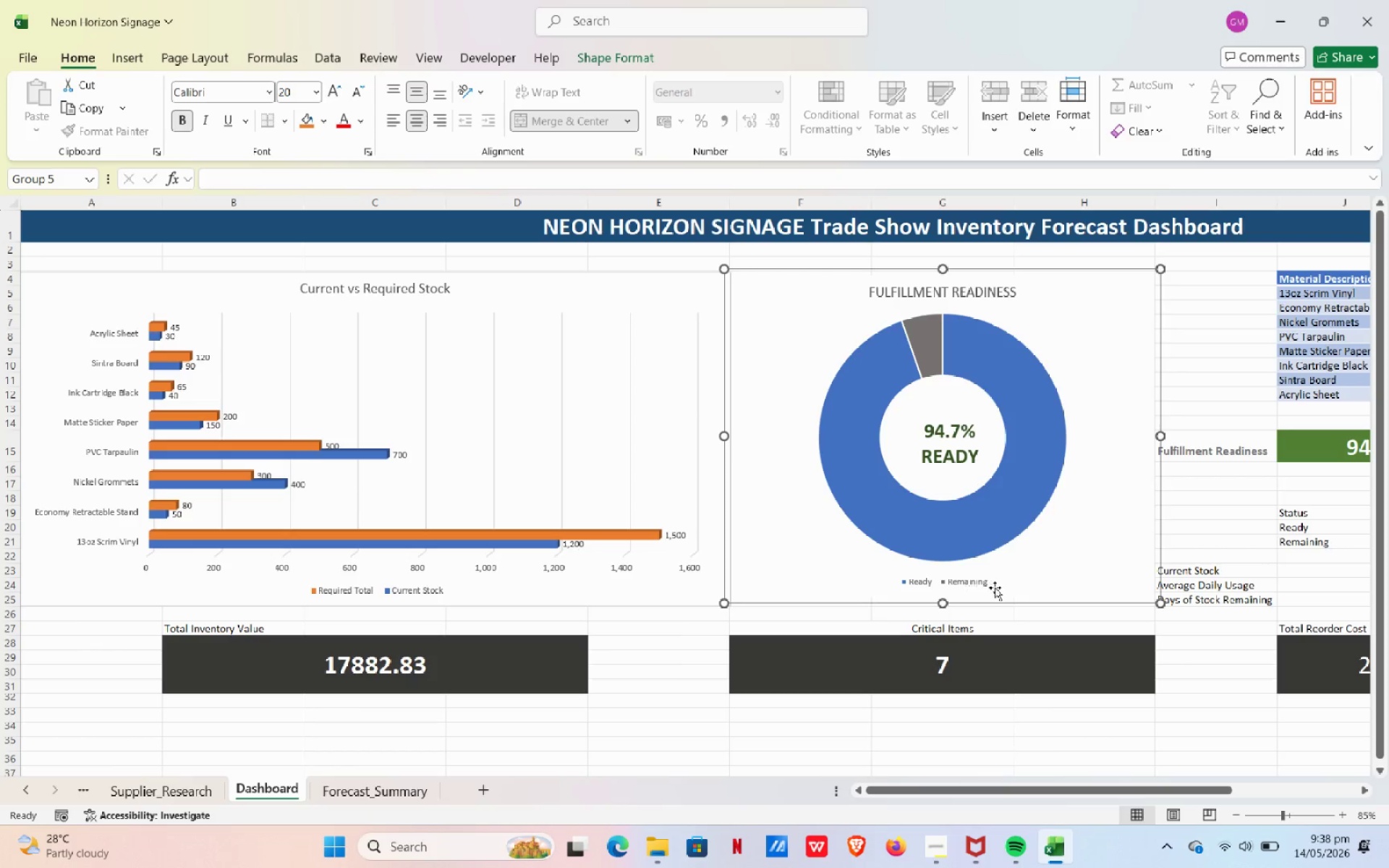 
hold_key(key=ControlLeft, duration=0.61)
scroll: coordinate [995, 587], scroll_direction: up, amount: 2.0
 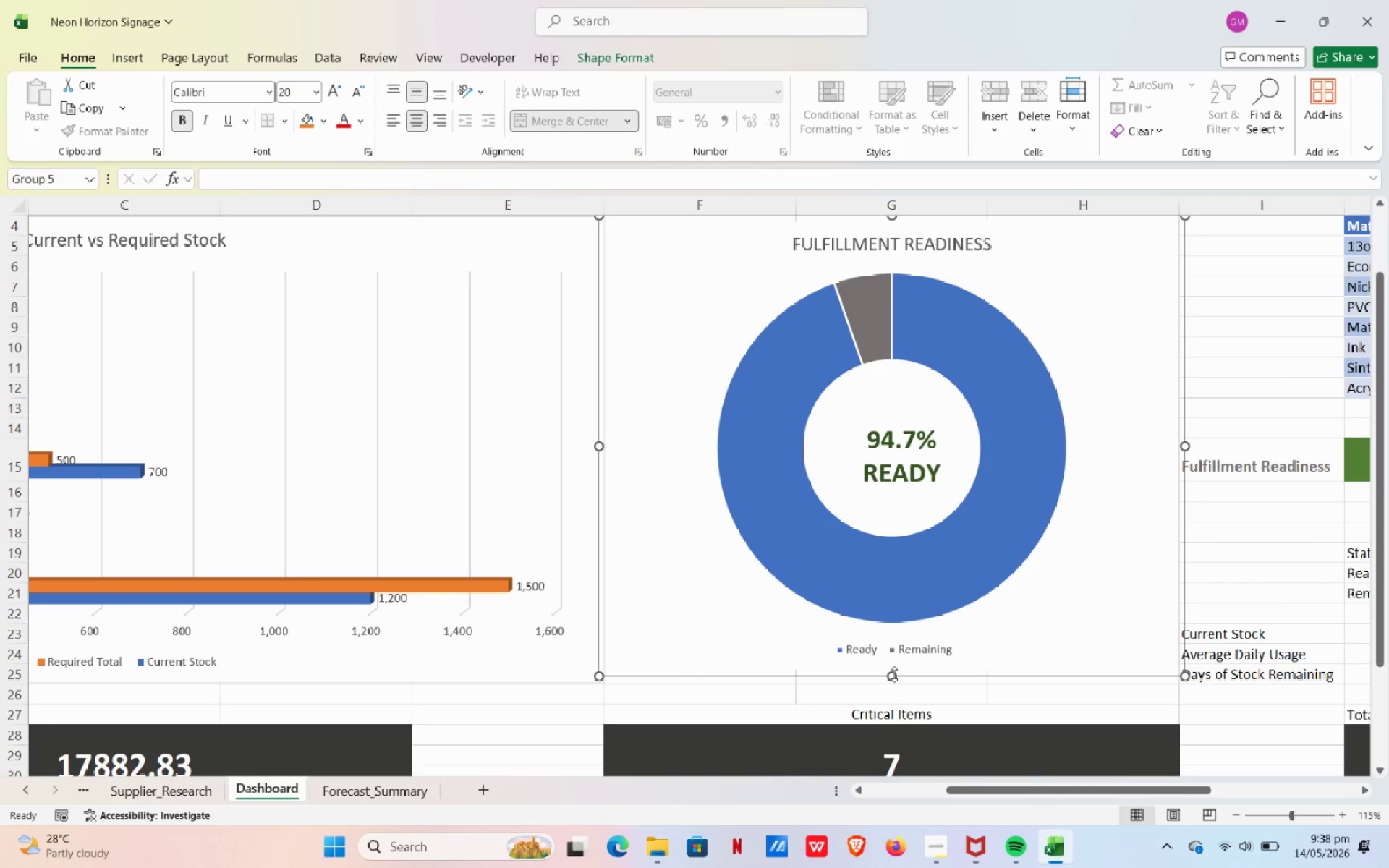 
left_click_drag(start_coordinate=[896, 674], to_coordinate=[902, 682])
 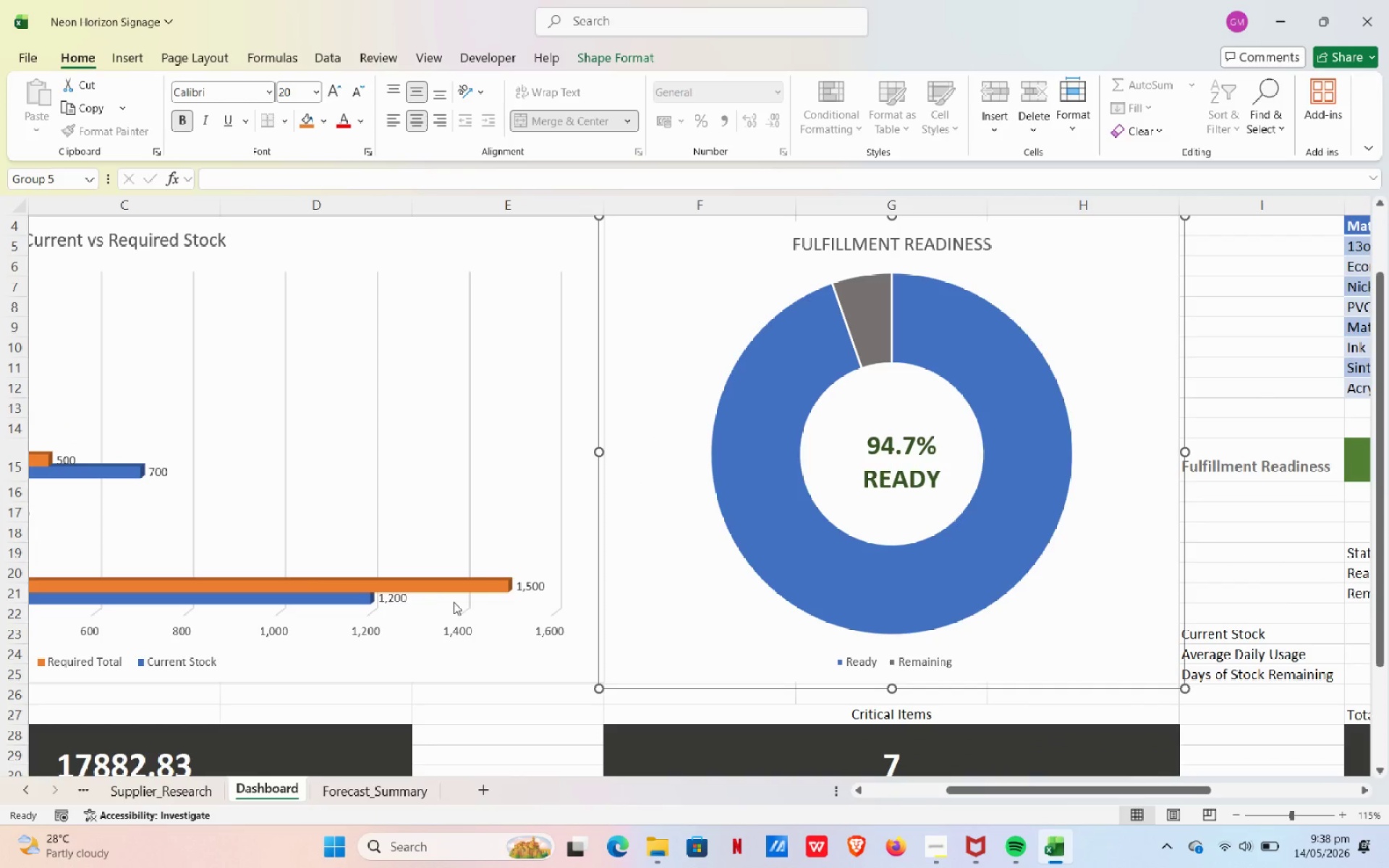 
left_click([454, 602])
 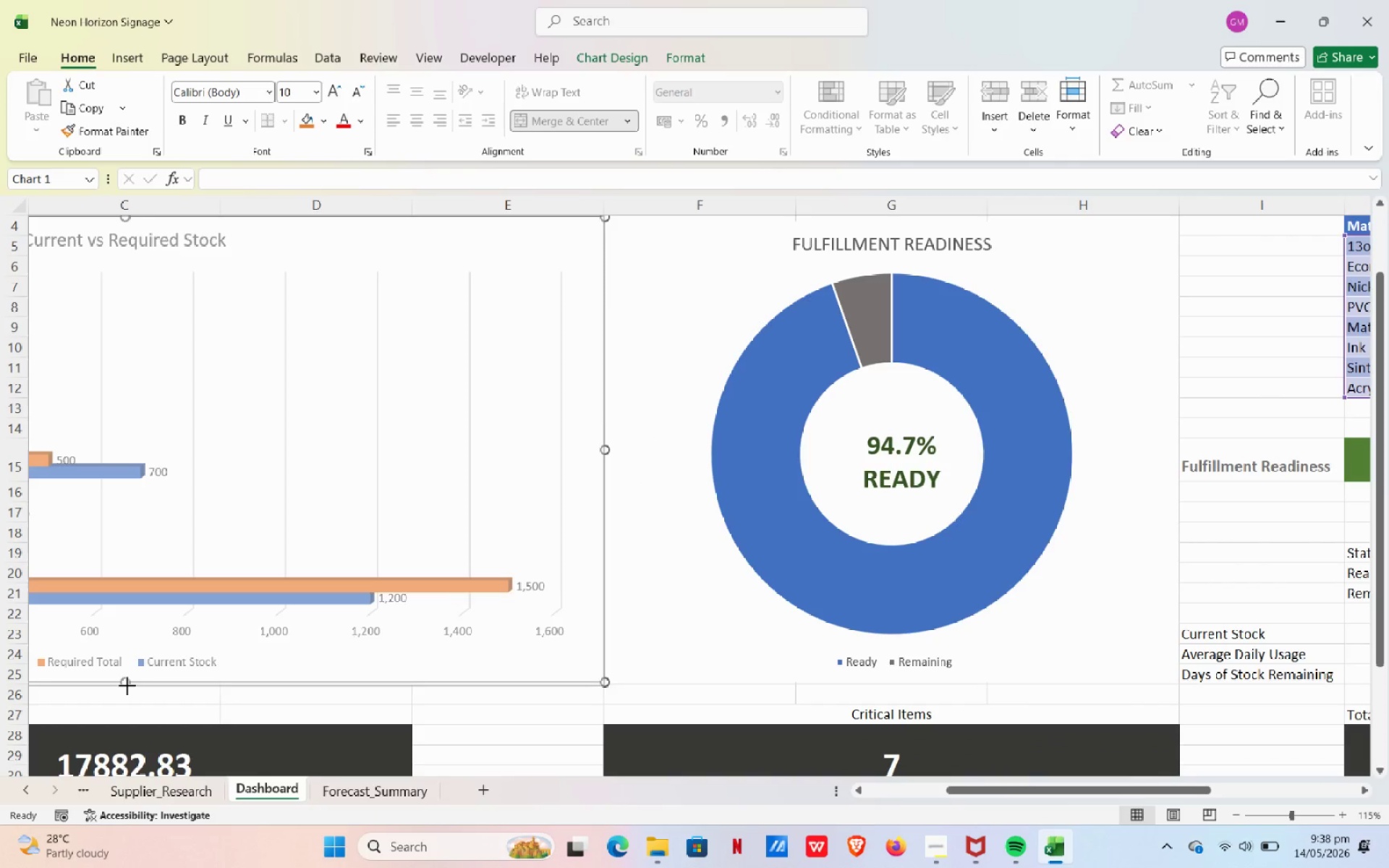 
left_click([373, 725])
 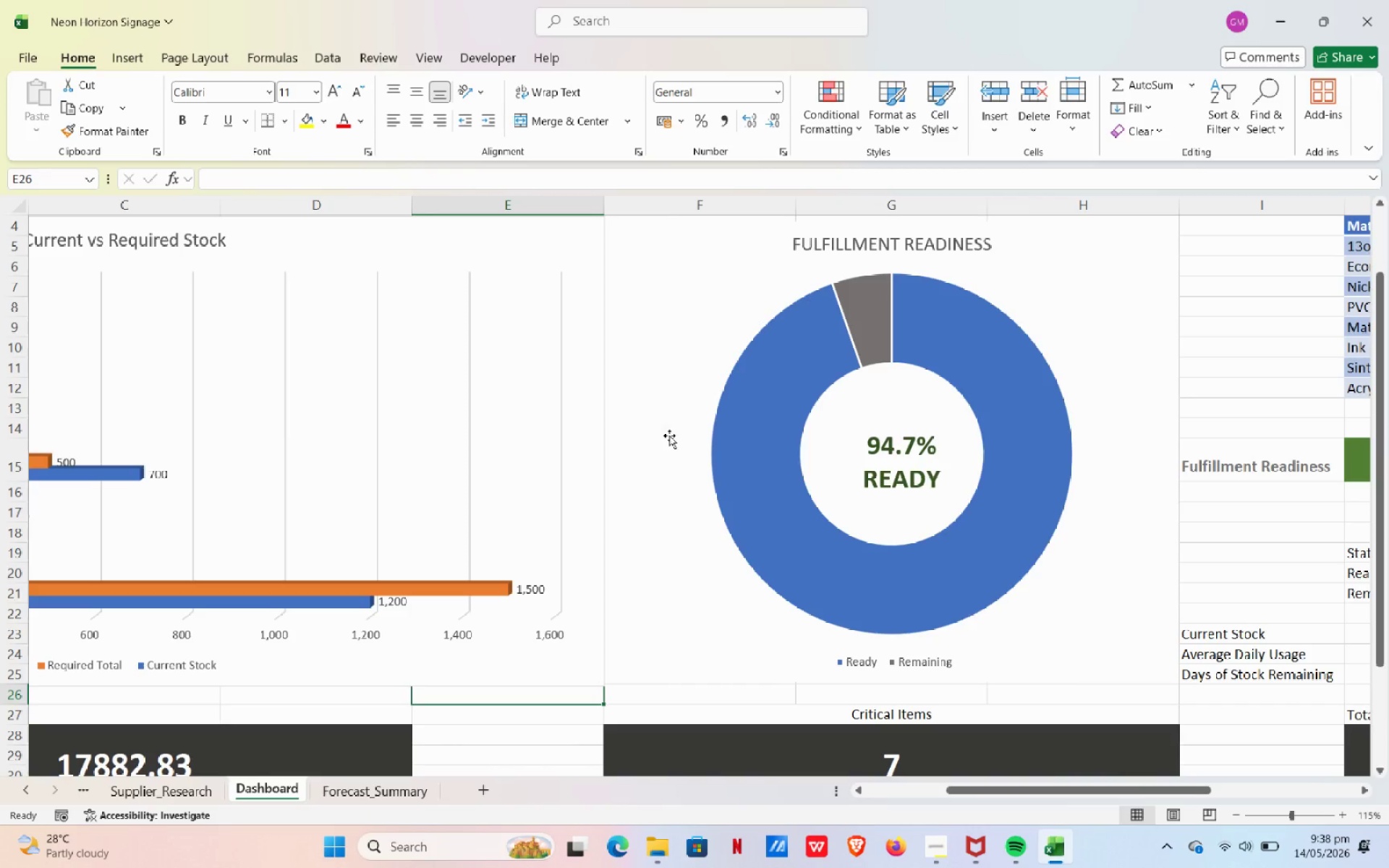 
scroll: coordinate [1130, 503], scroll_direction: up, amount: 2.0
 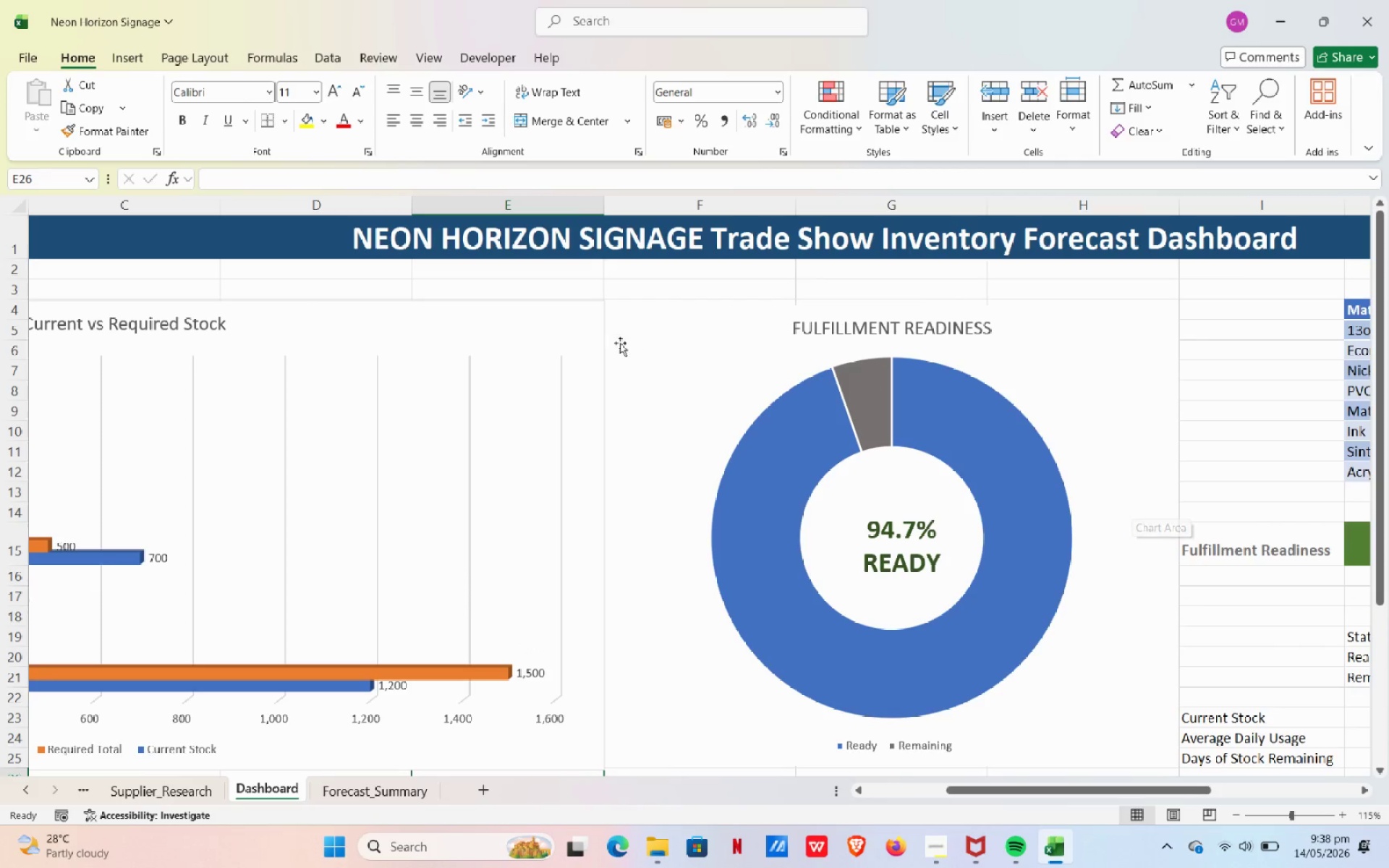 
left_click([527, 356])
 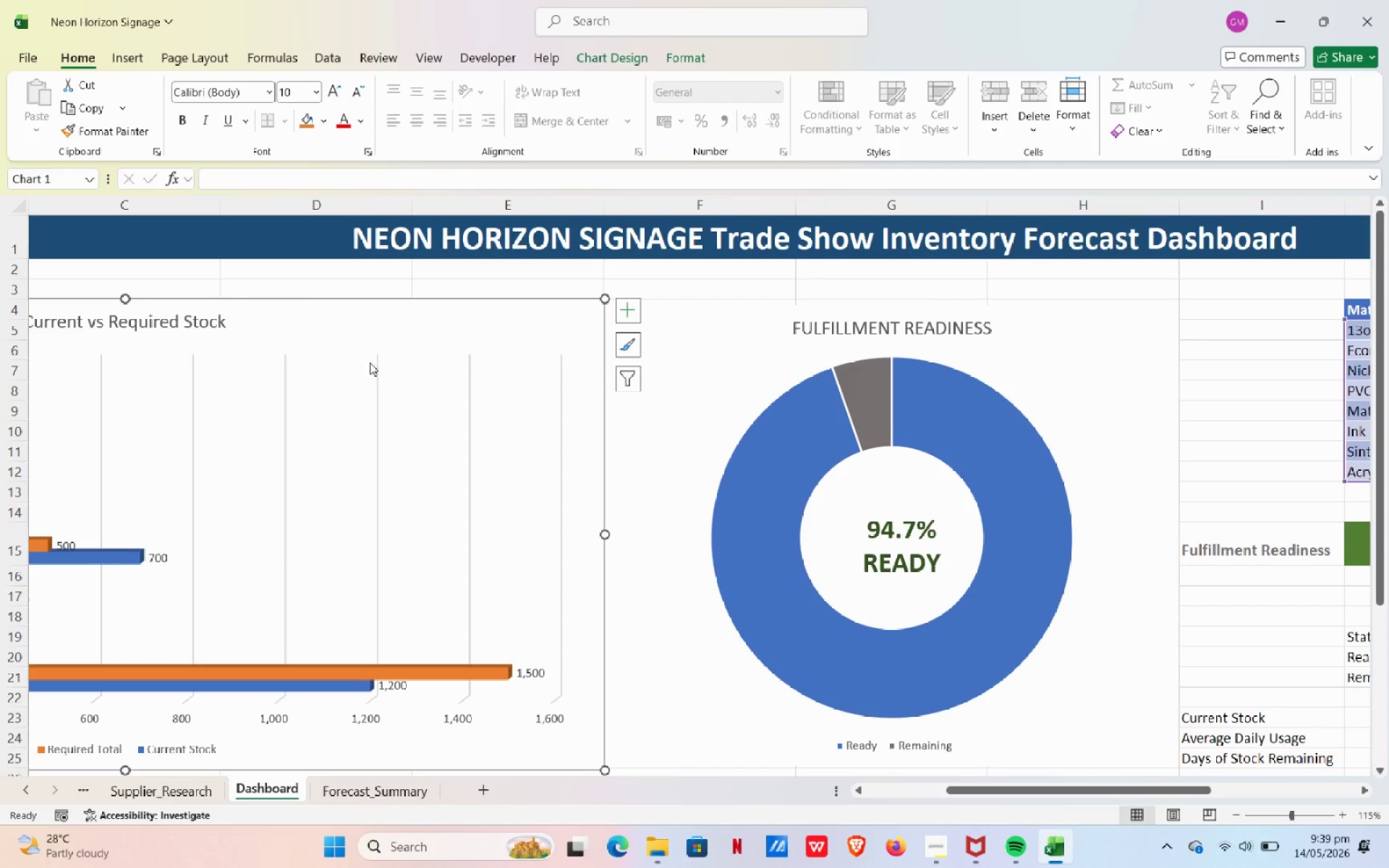 
left_click([1212, 412])
 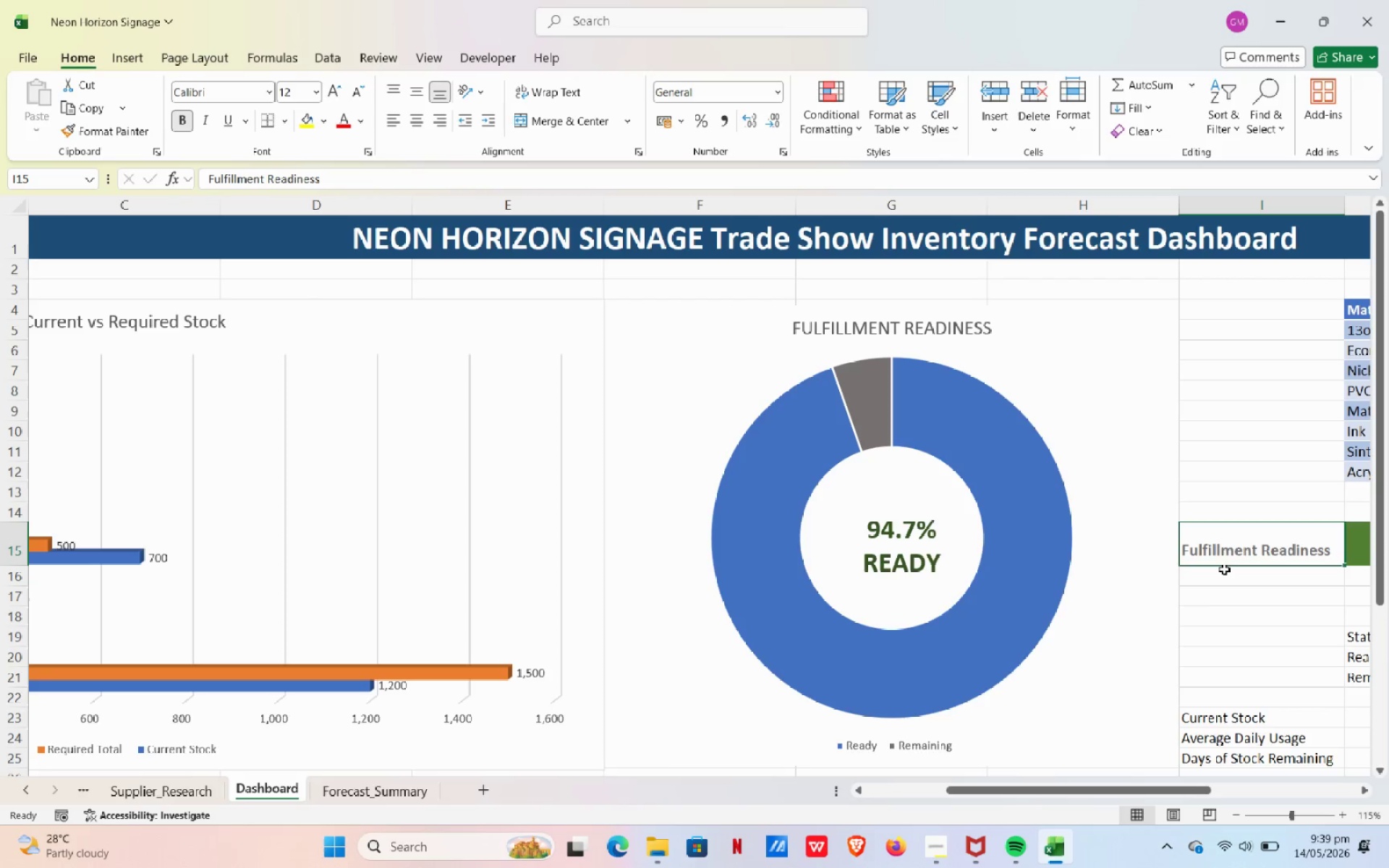 
left_click_drag(start_coordinate=[1171, 792], to_coordinate=[1283, 781])
 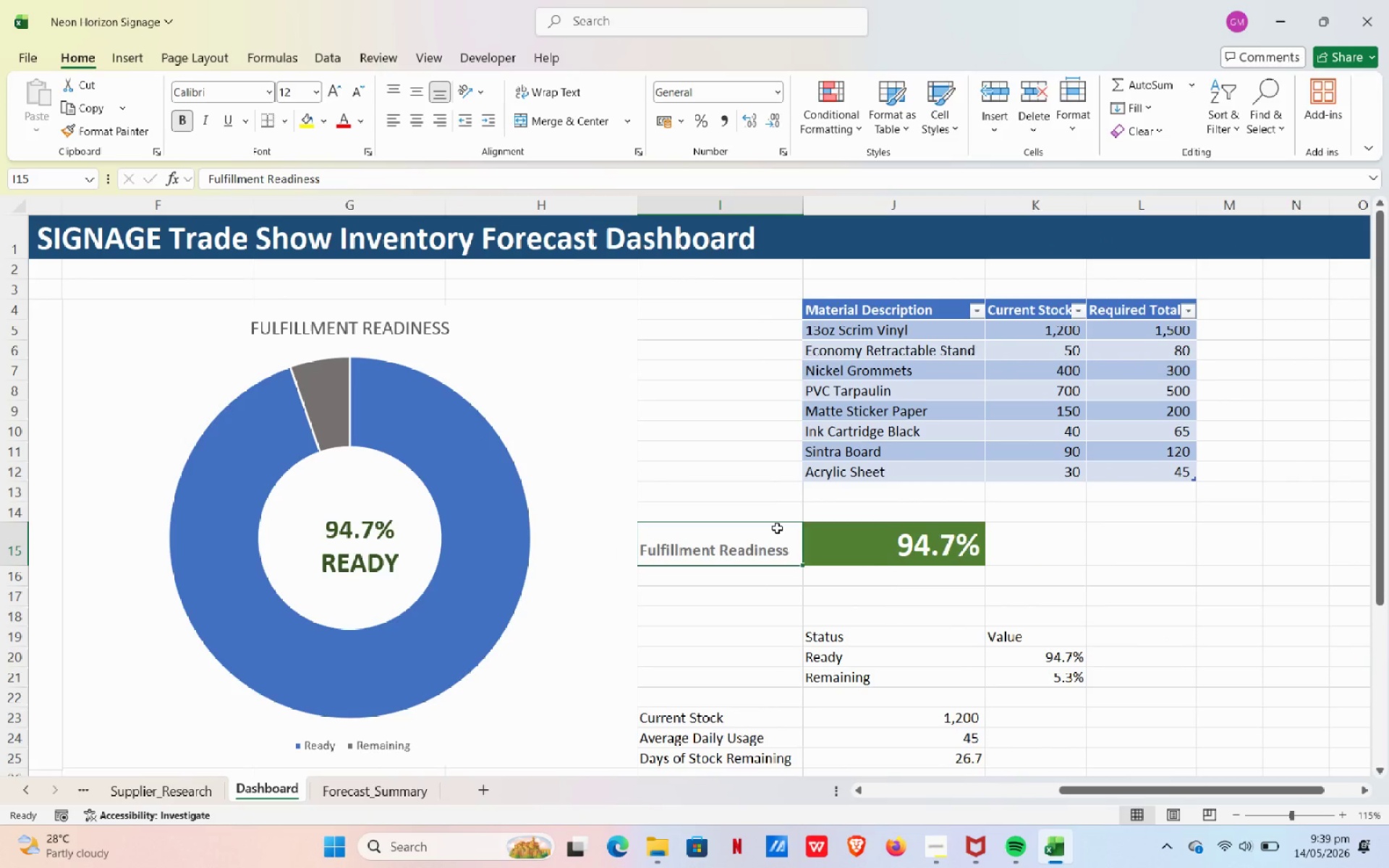 
wait(6.16)
 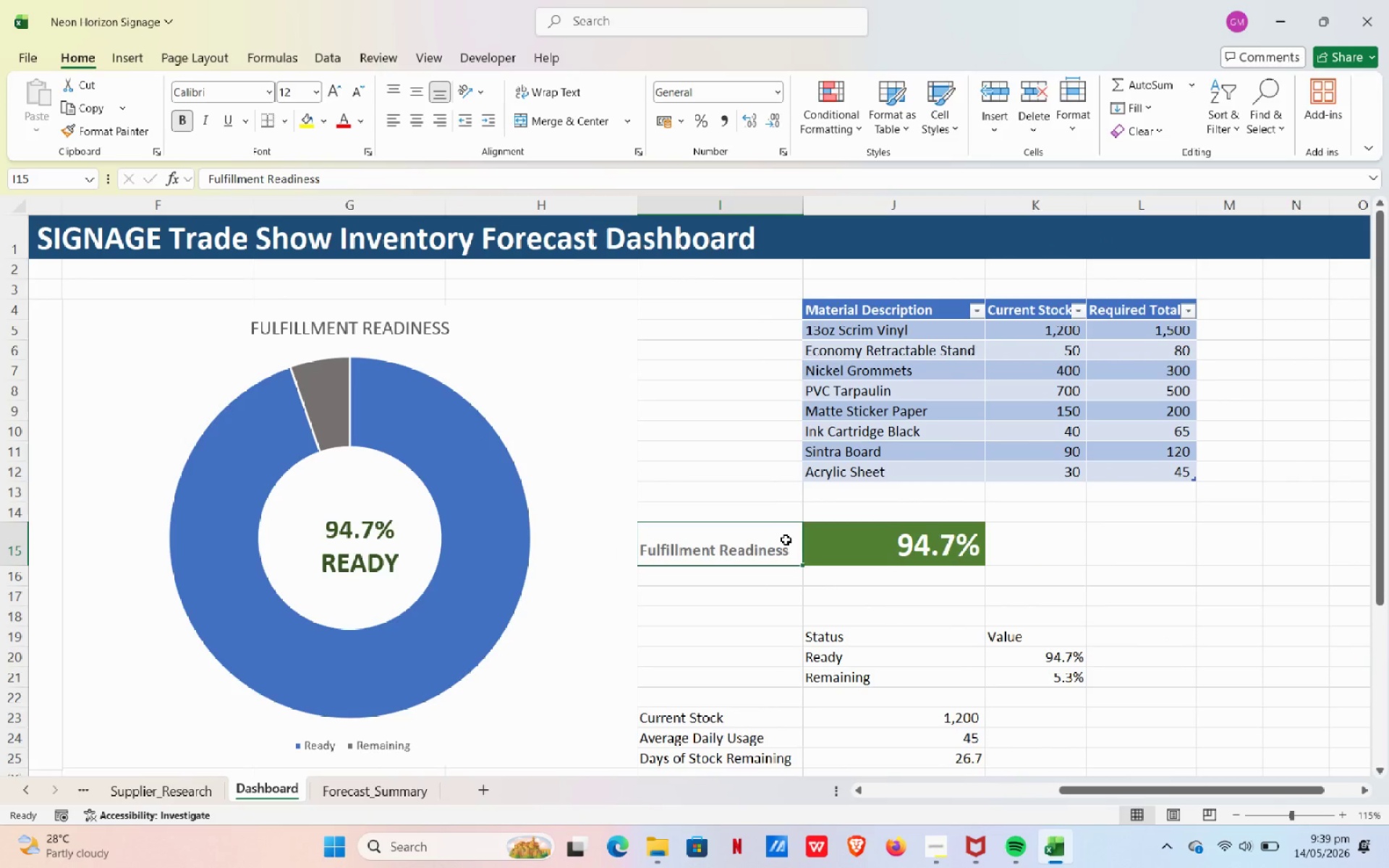 
left_click_drag(start_coordinate=[763, 541], to_coordinate=[892, 534])
 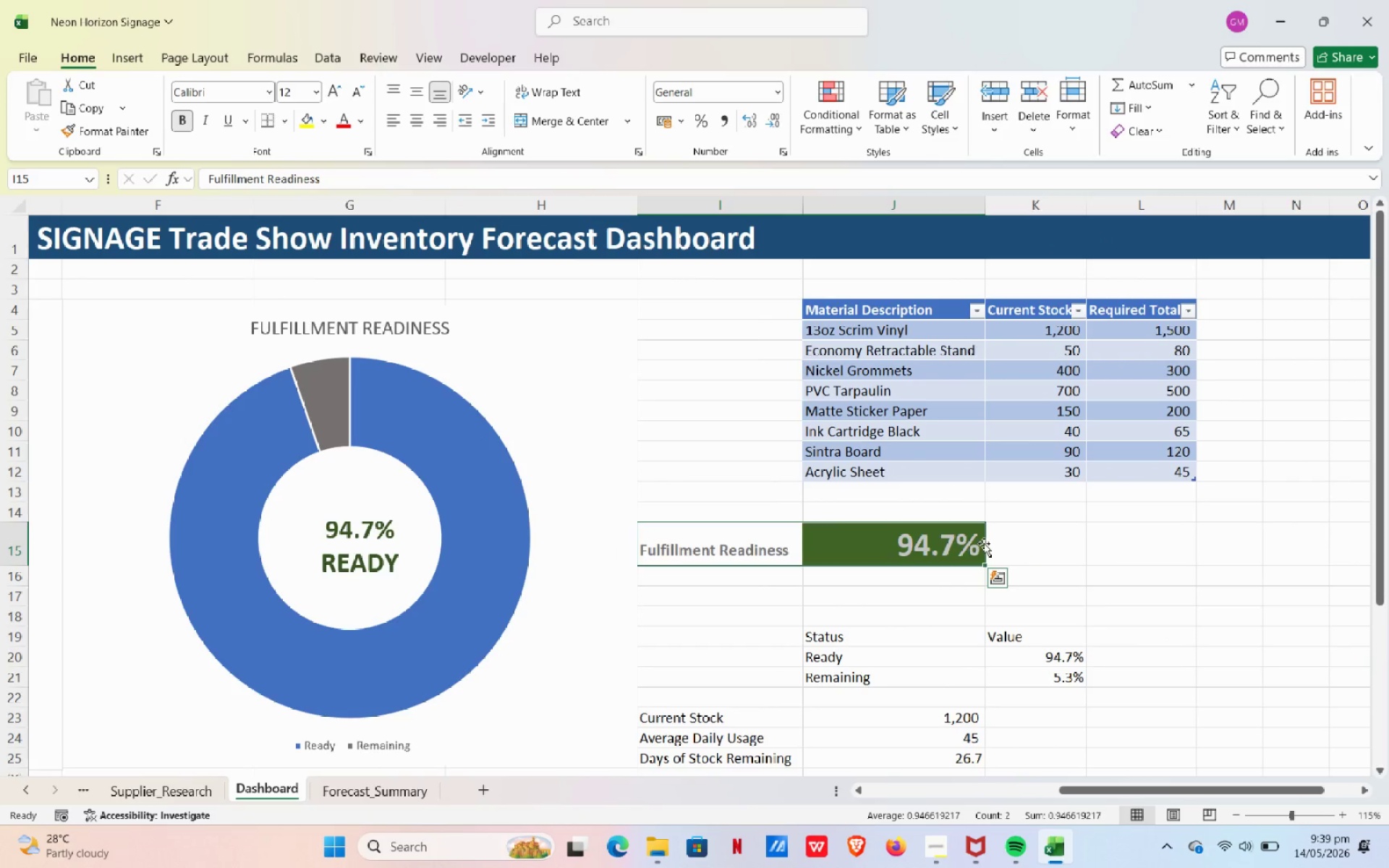 
left_click_drag(start_coordinate=[984, 542], to_coordinate=[1114, 540])
 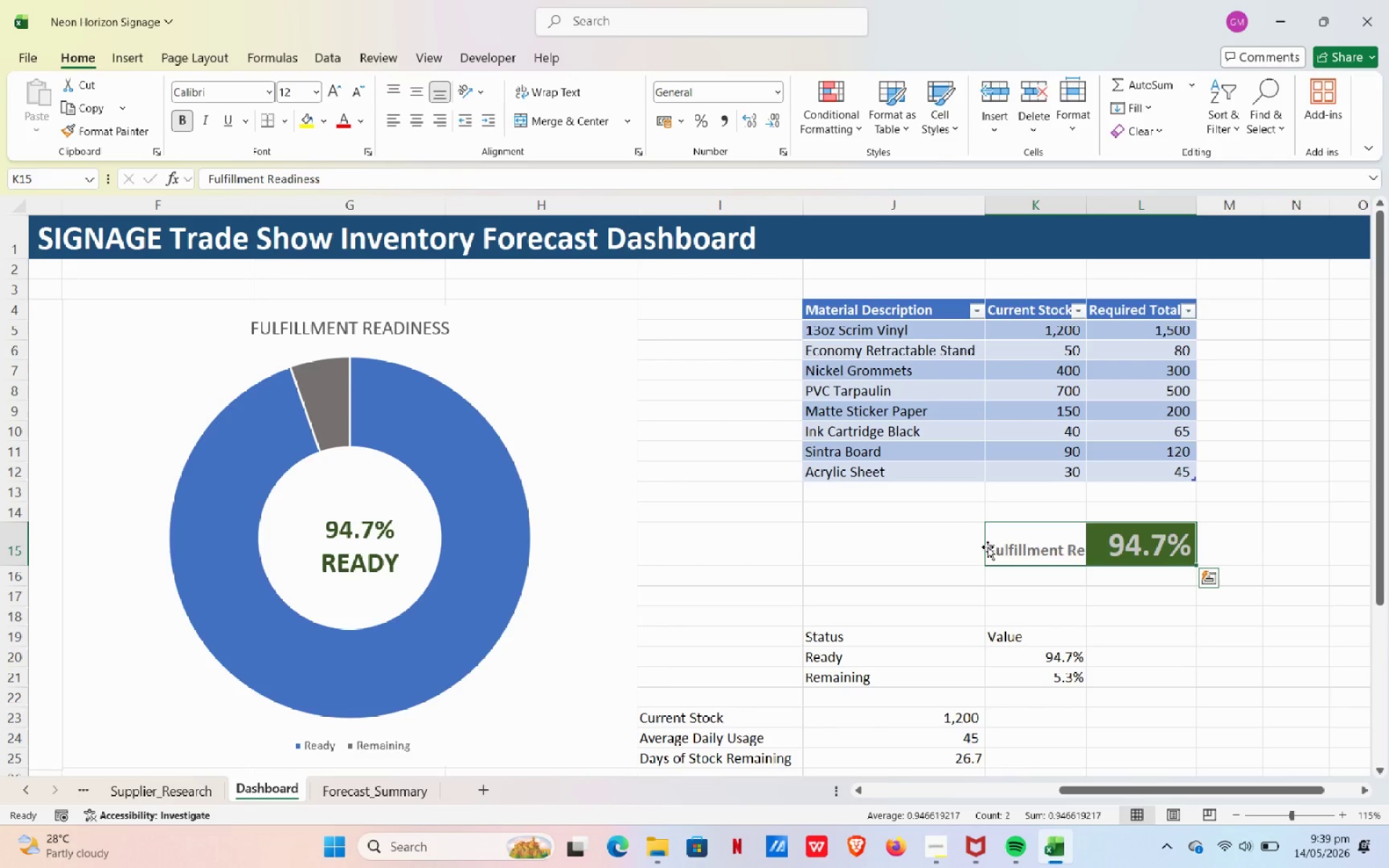 
left_click_drag(start_coordinate=[986, 546], to_coordinate=[927, 546])
 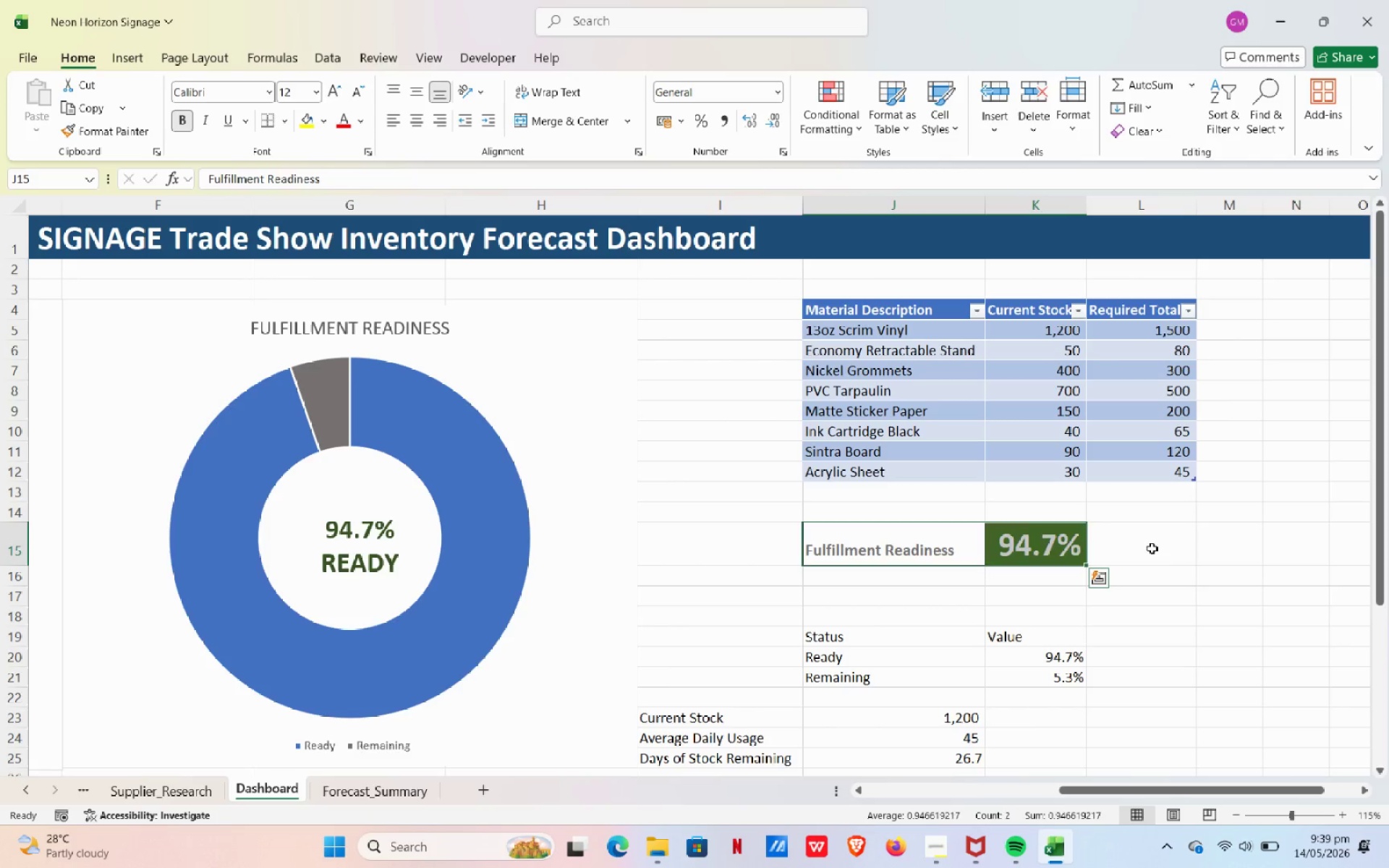 
left_click_drag(start_coordinate=[1152, 548], to_coordinate=[1074, 550])
 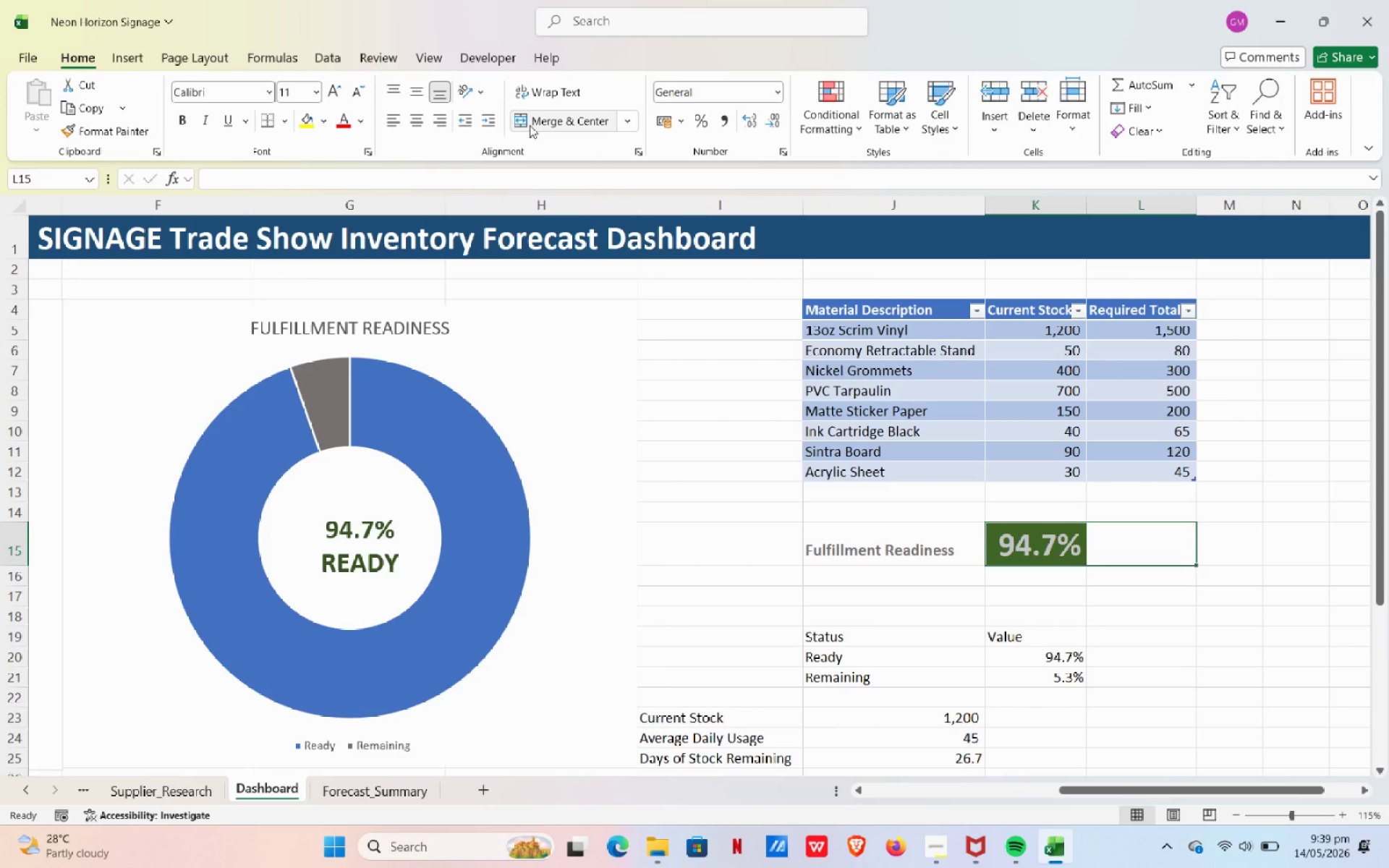 
left_click([536, 116])
 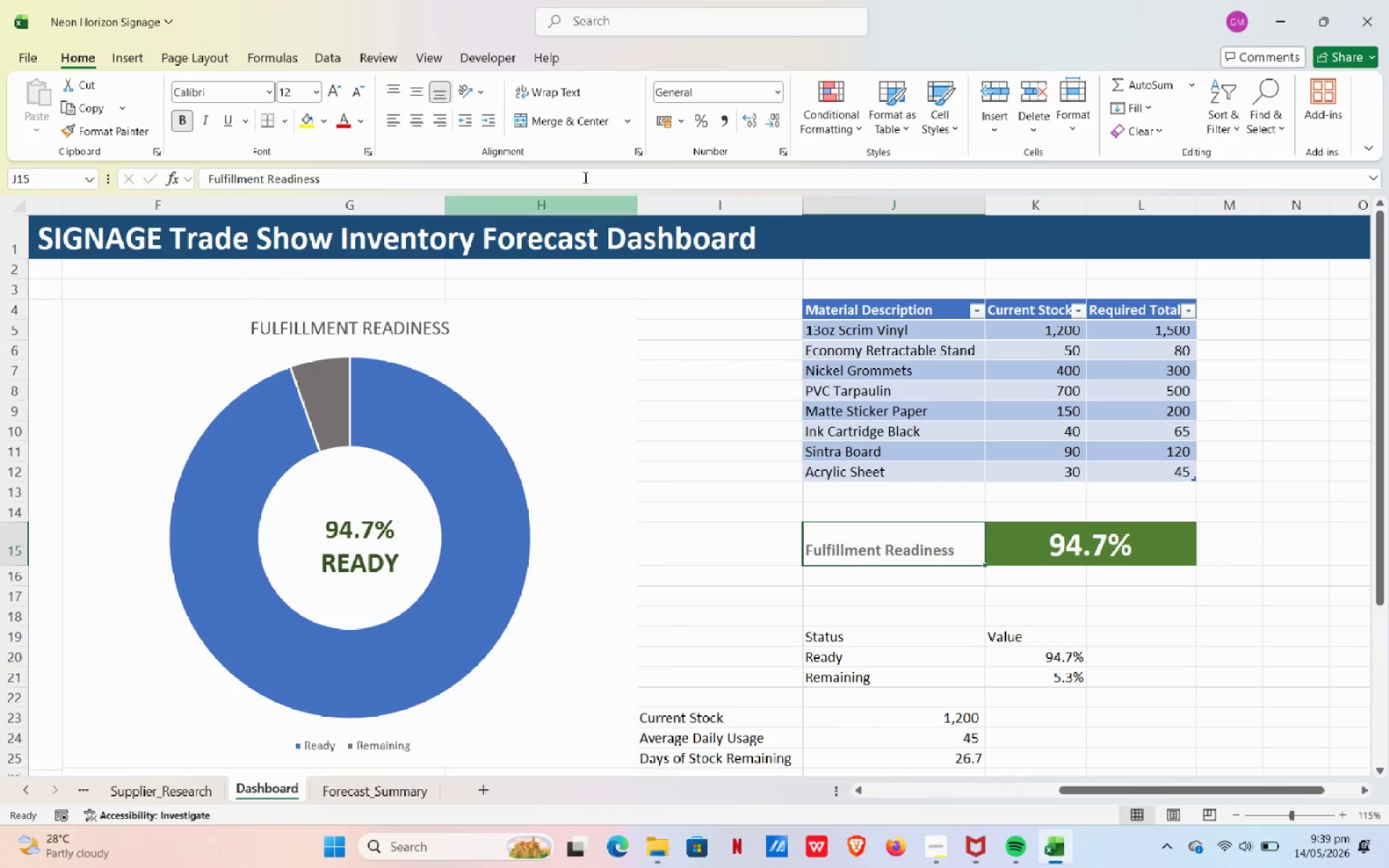 
wait(6.78)
 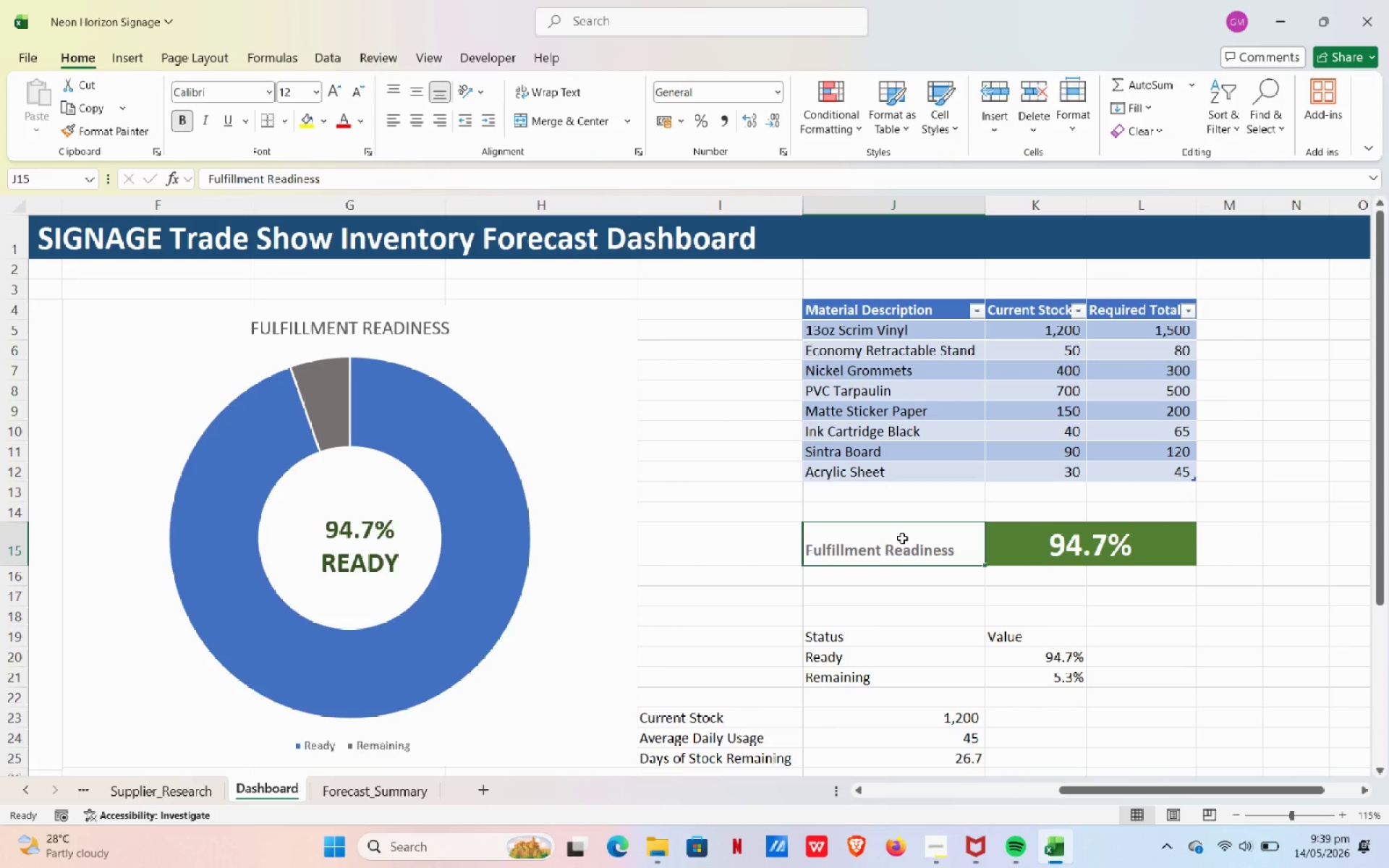 
left_click([362, 115])
 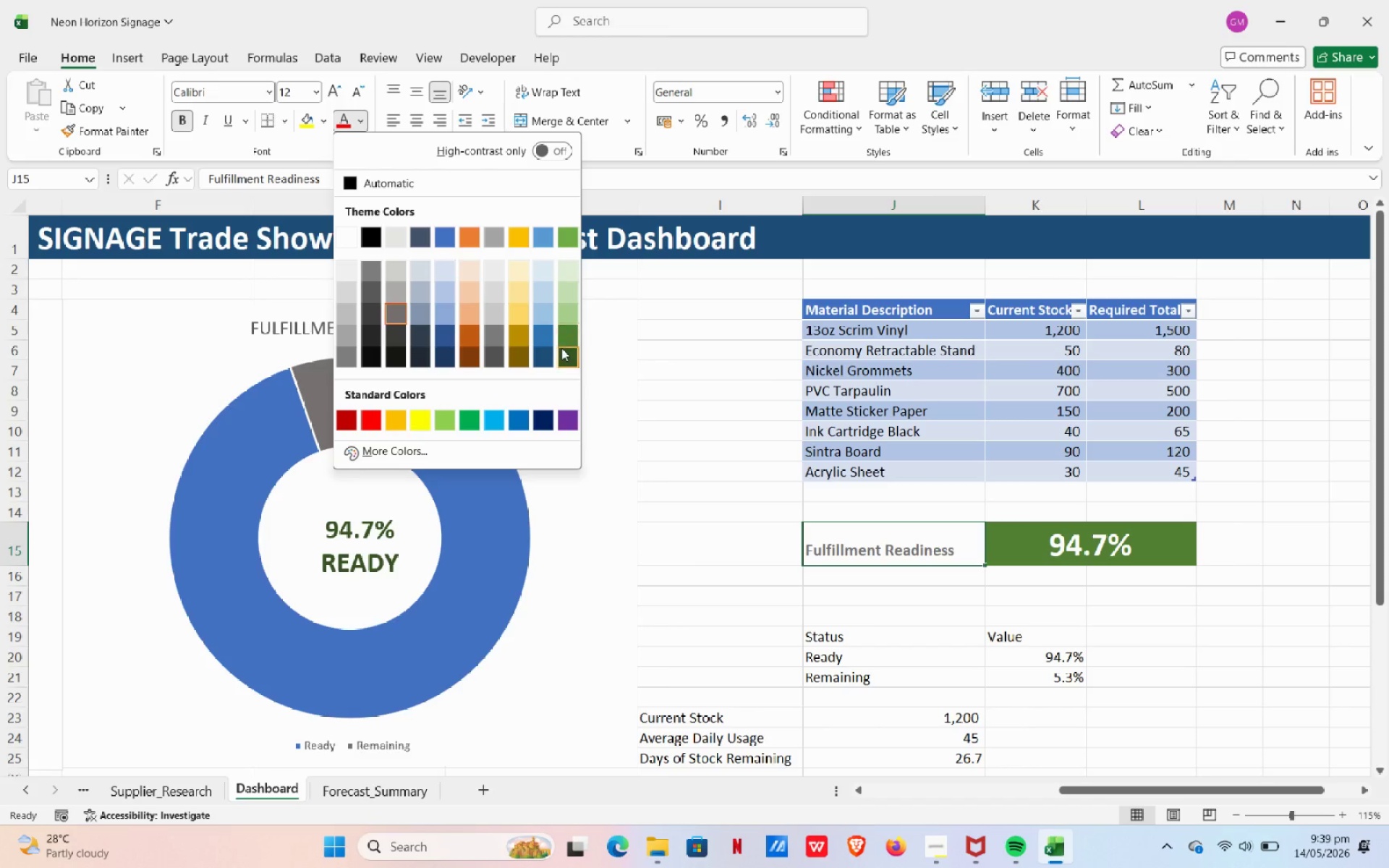 
left_click([564, 349])
 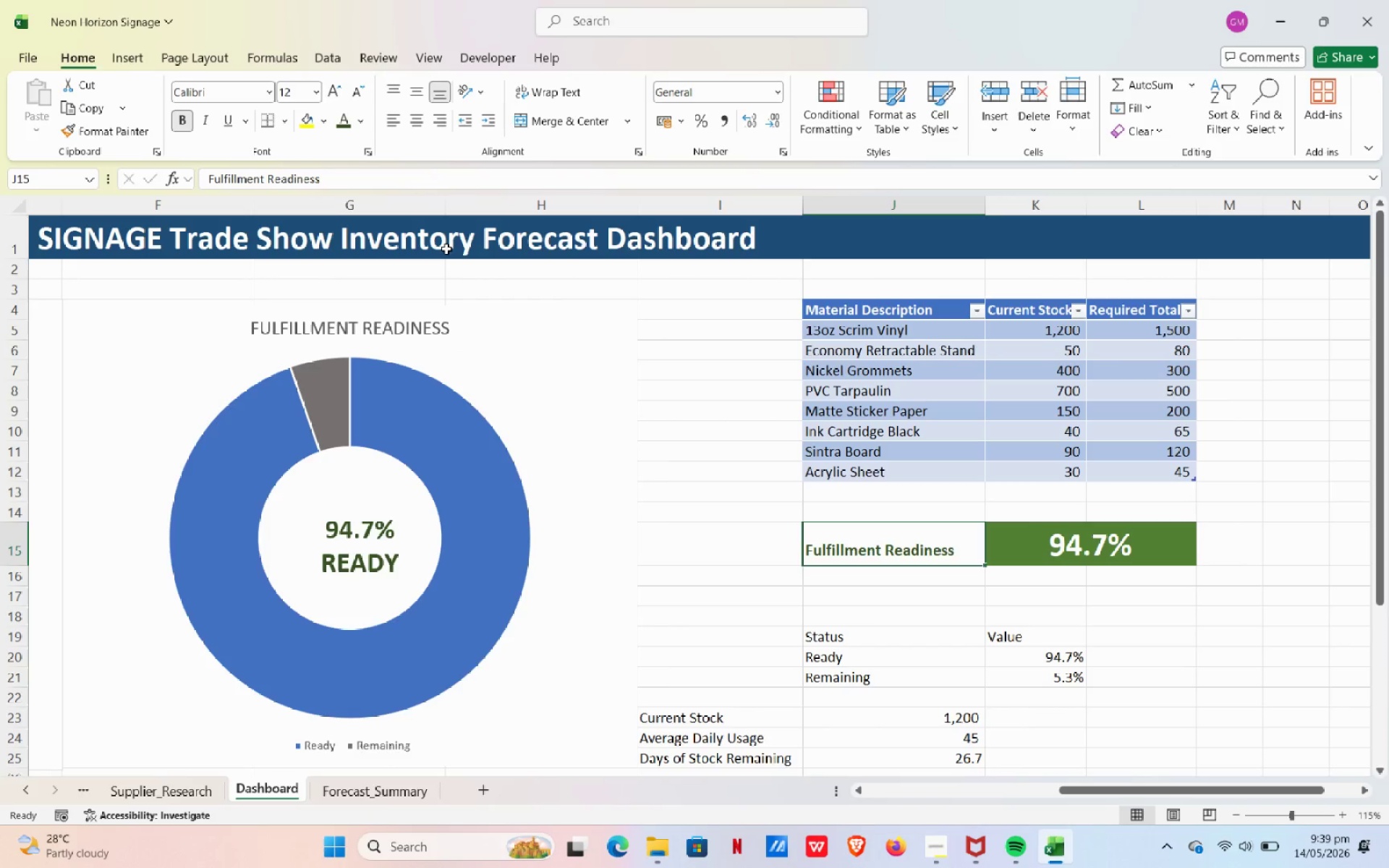 
left_click_drag(start_coordinate=[927, 547], to_coordinate=[1025, 565])
 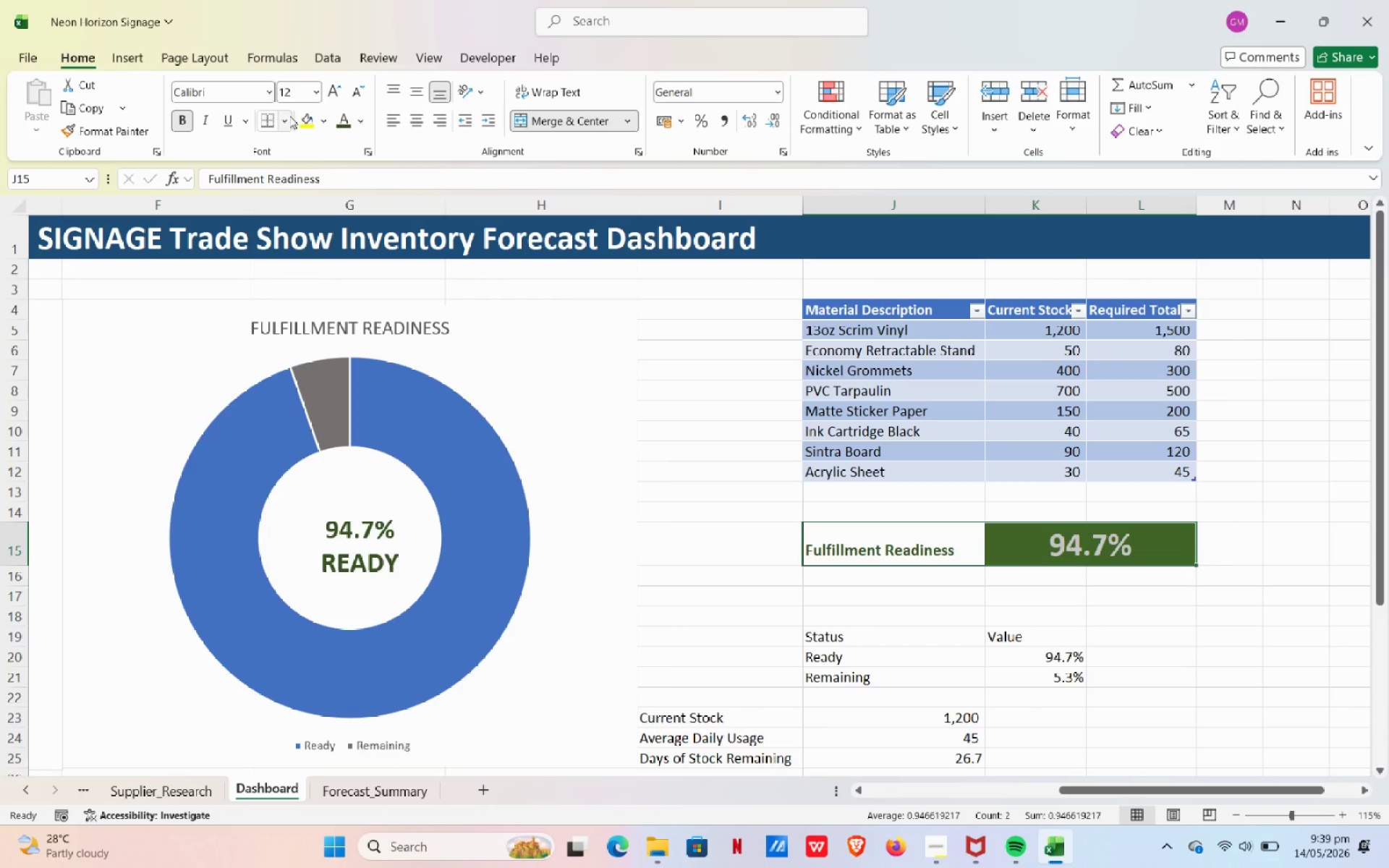 
left_click([203, 53])
 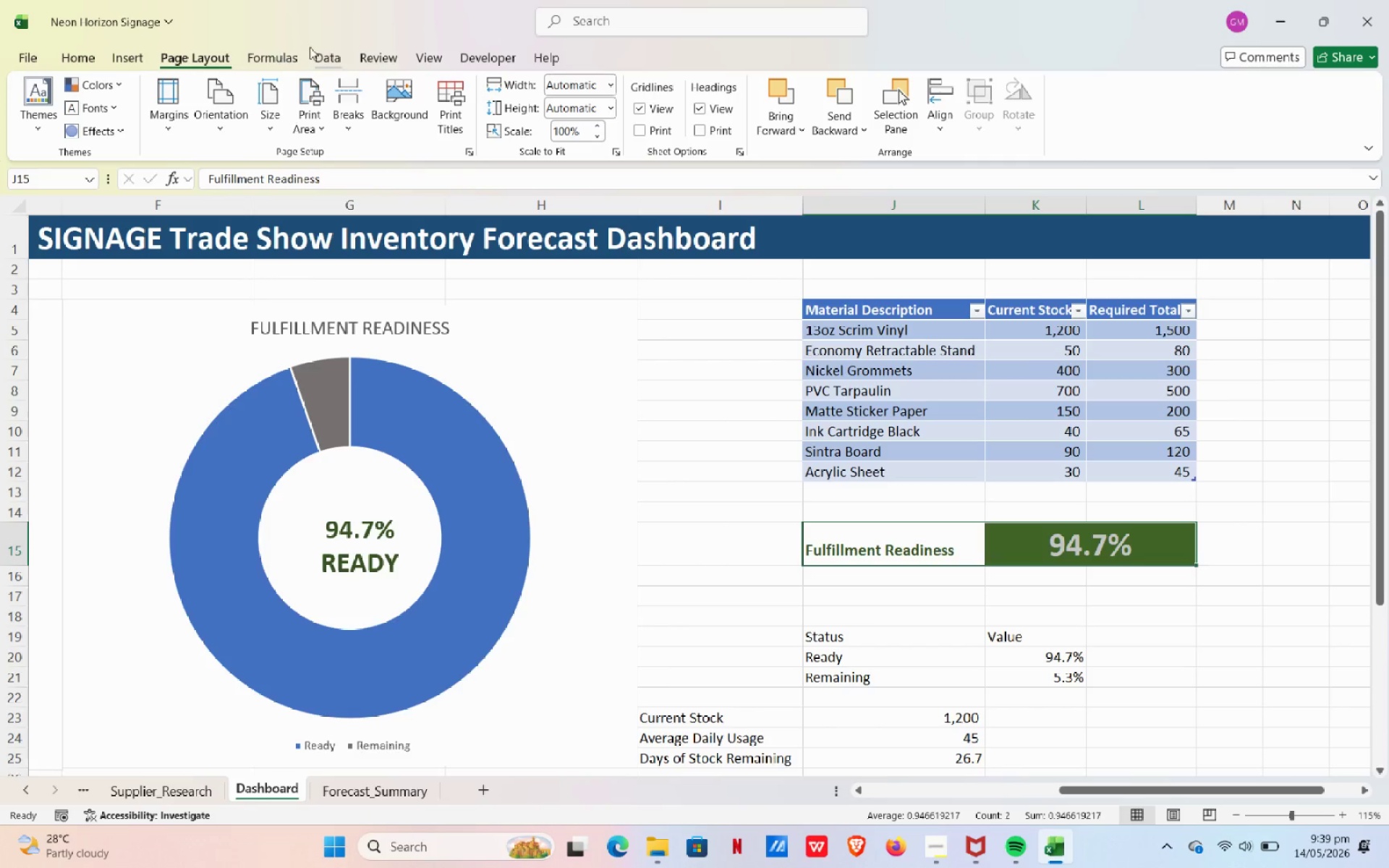 
left_click([126, 52])
 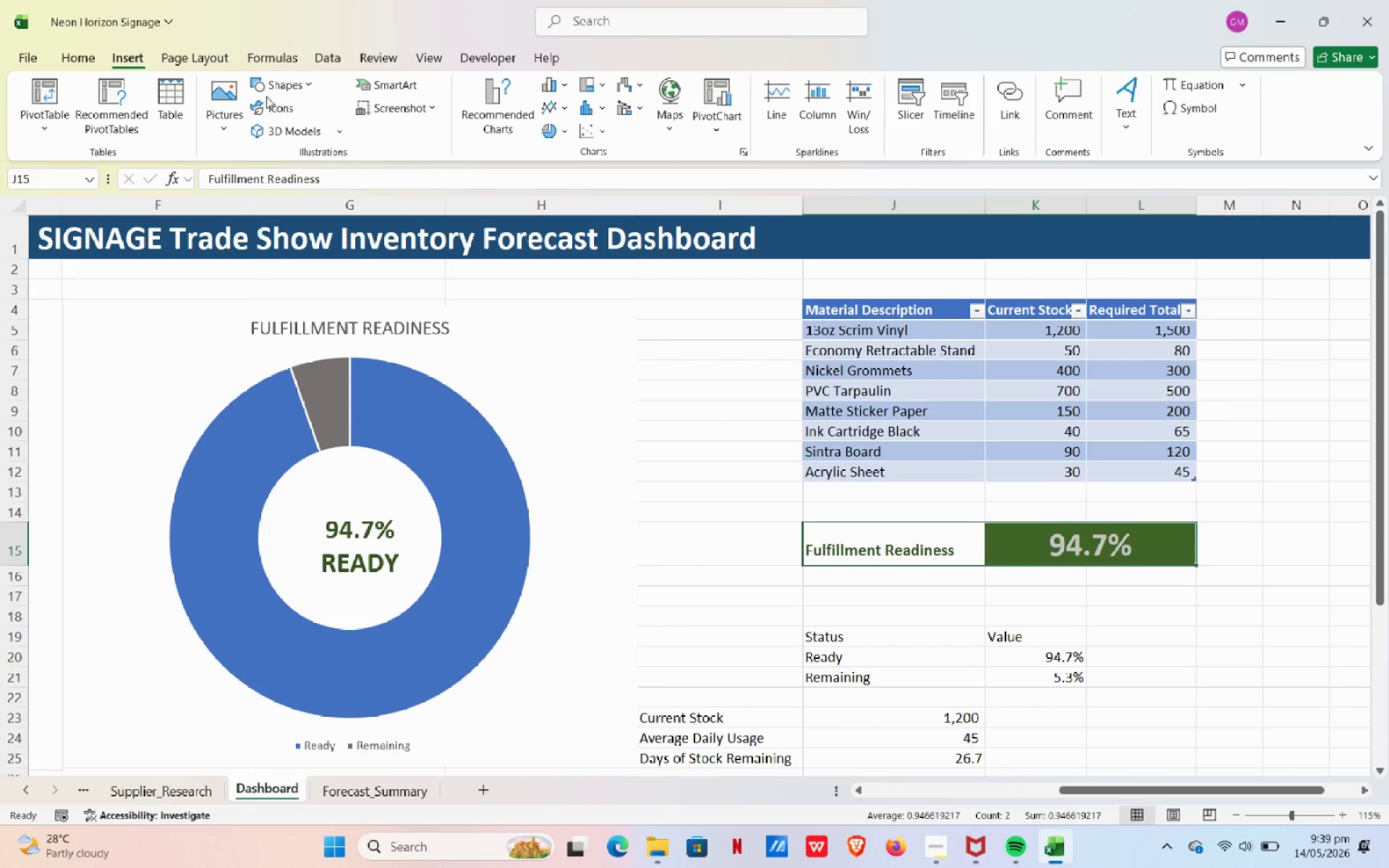 
left_click([270, 79])
 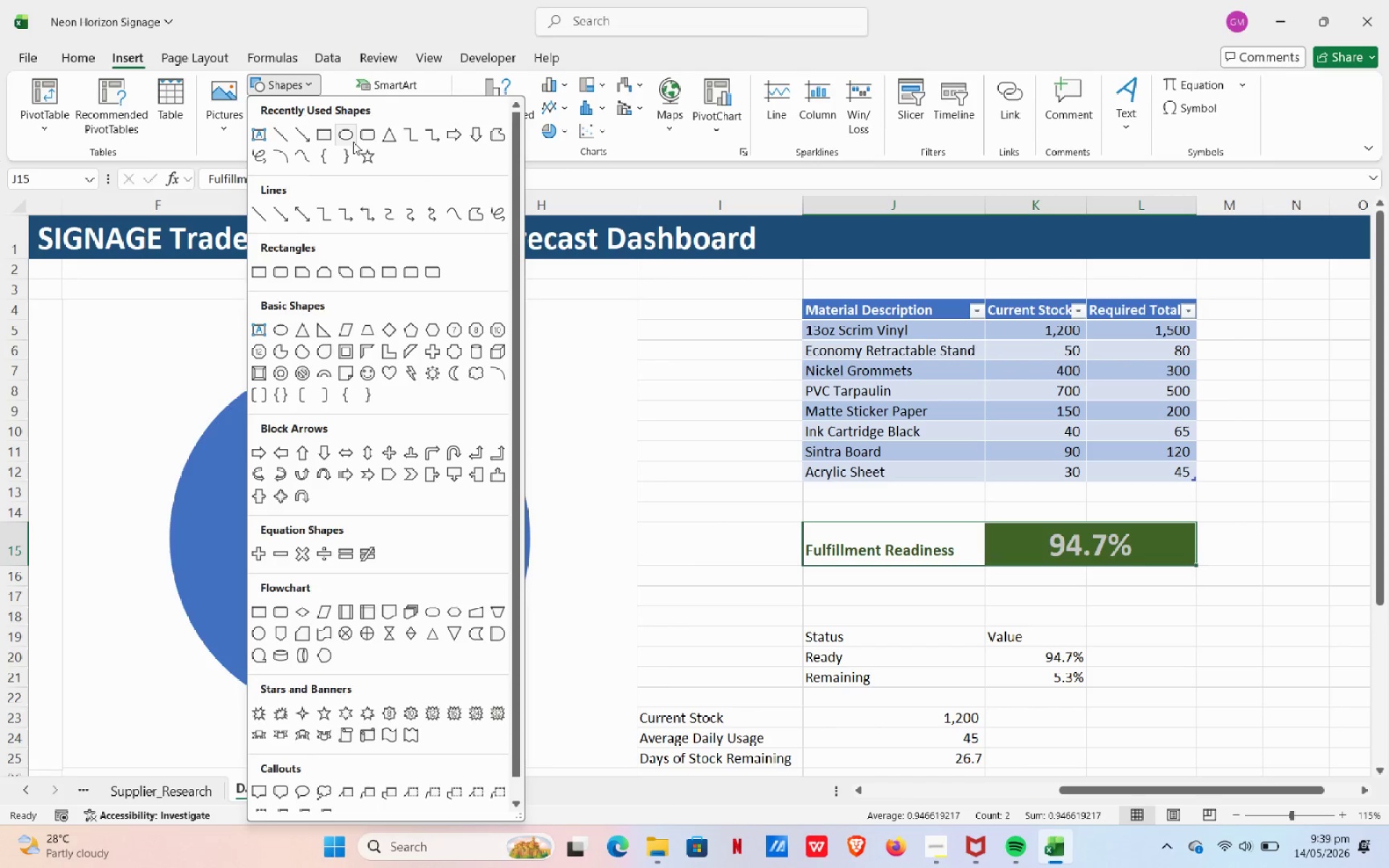 
left_click([362, 140])
 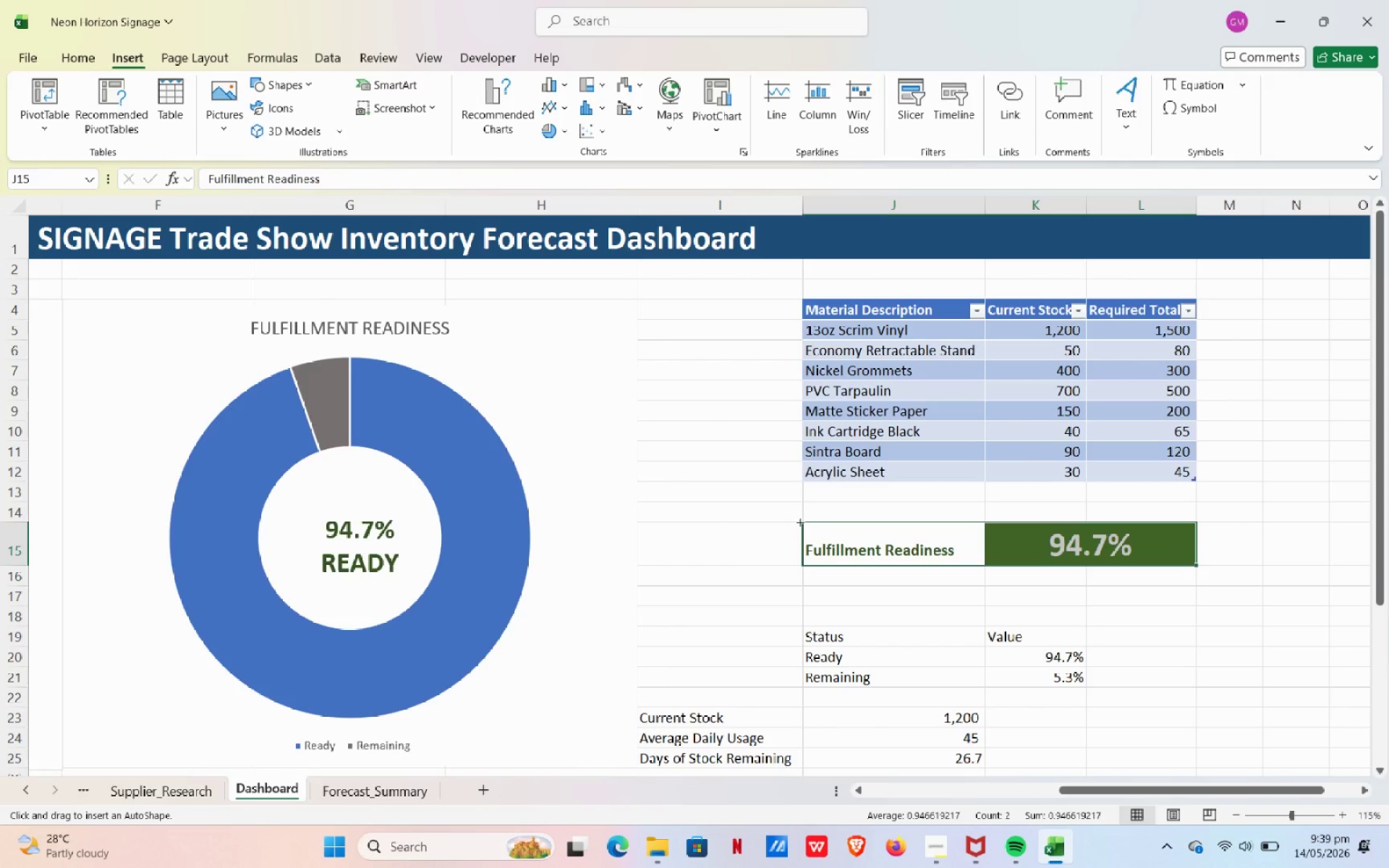 
left_click_drag(start_coordinate=[800, 522], to_coordinate=[1199, 569])
 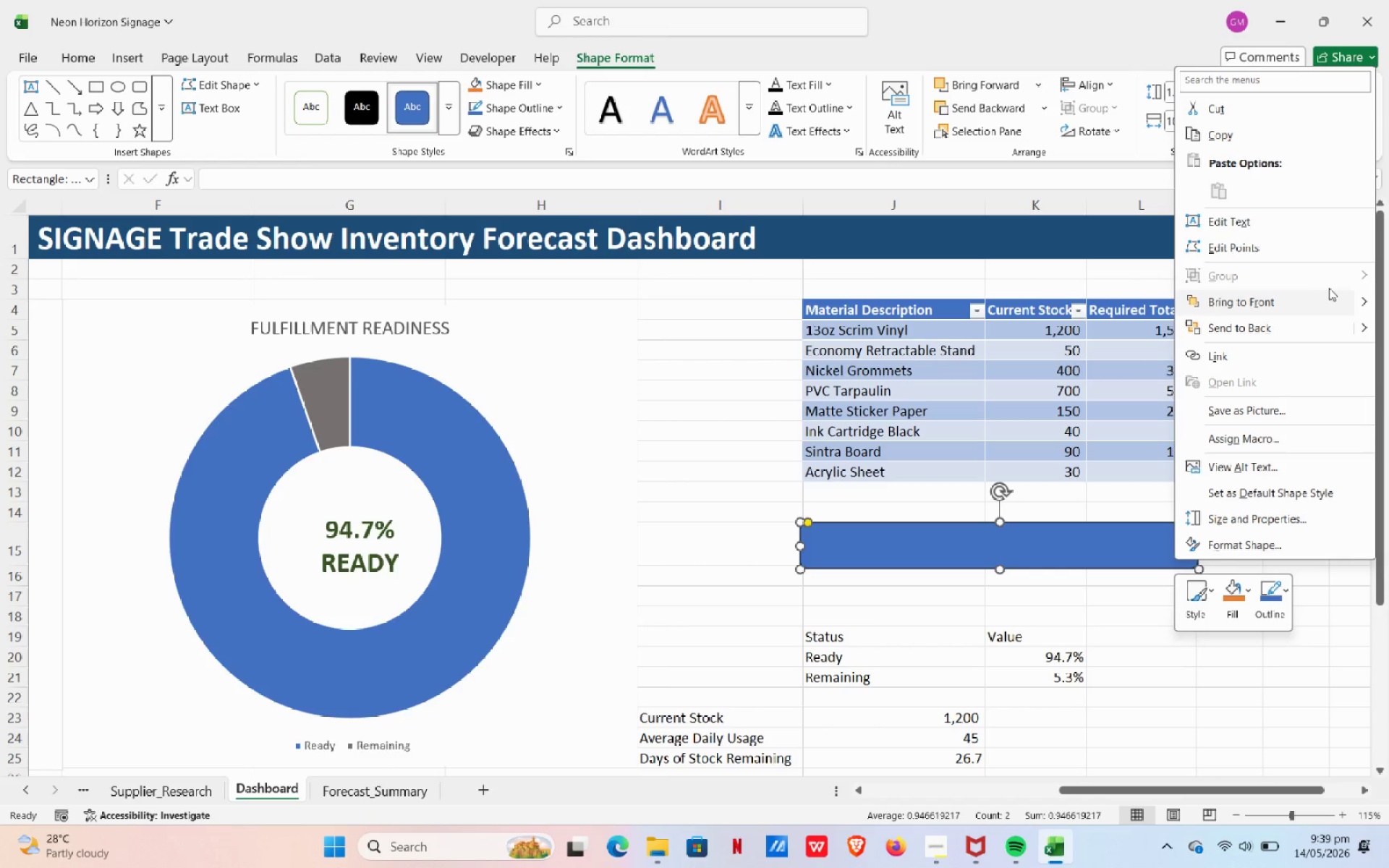 
wait(7.05)
 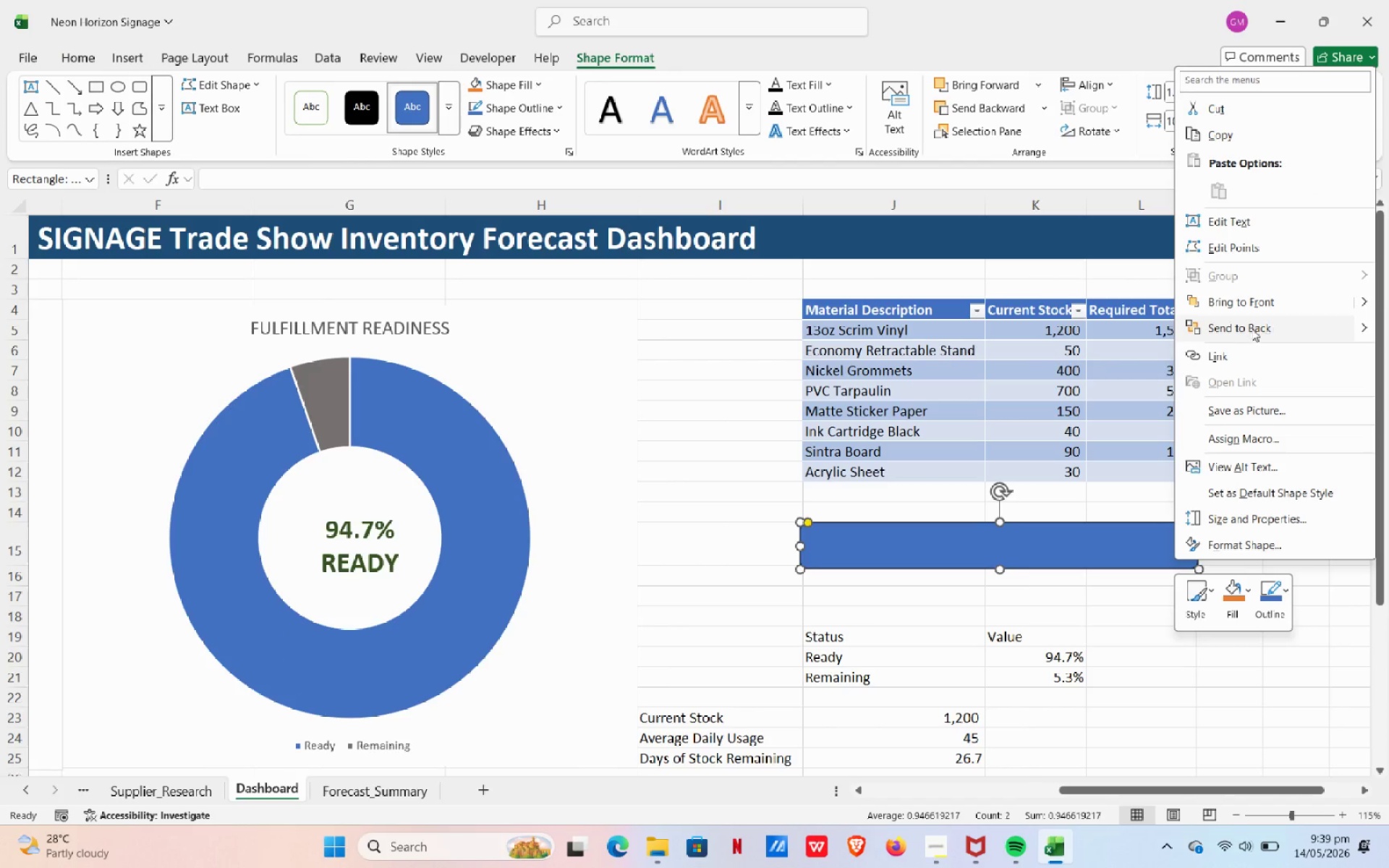 
left_click([1362, 327])
 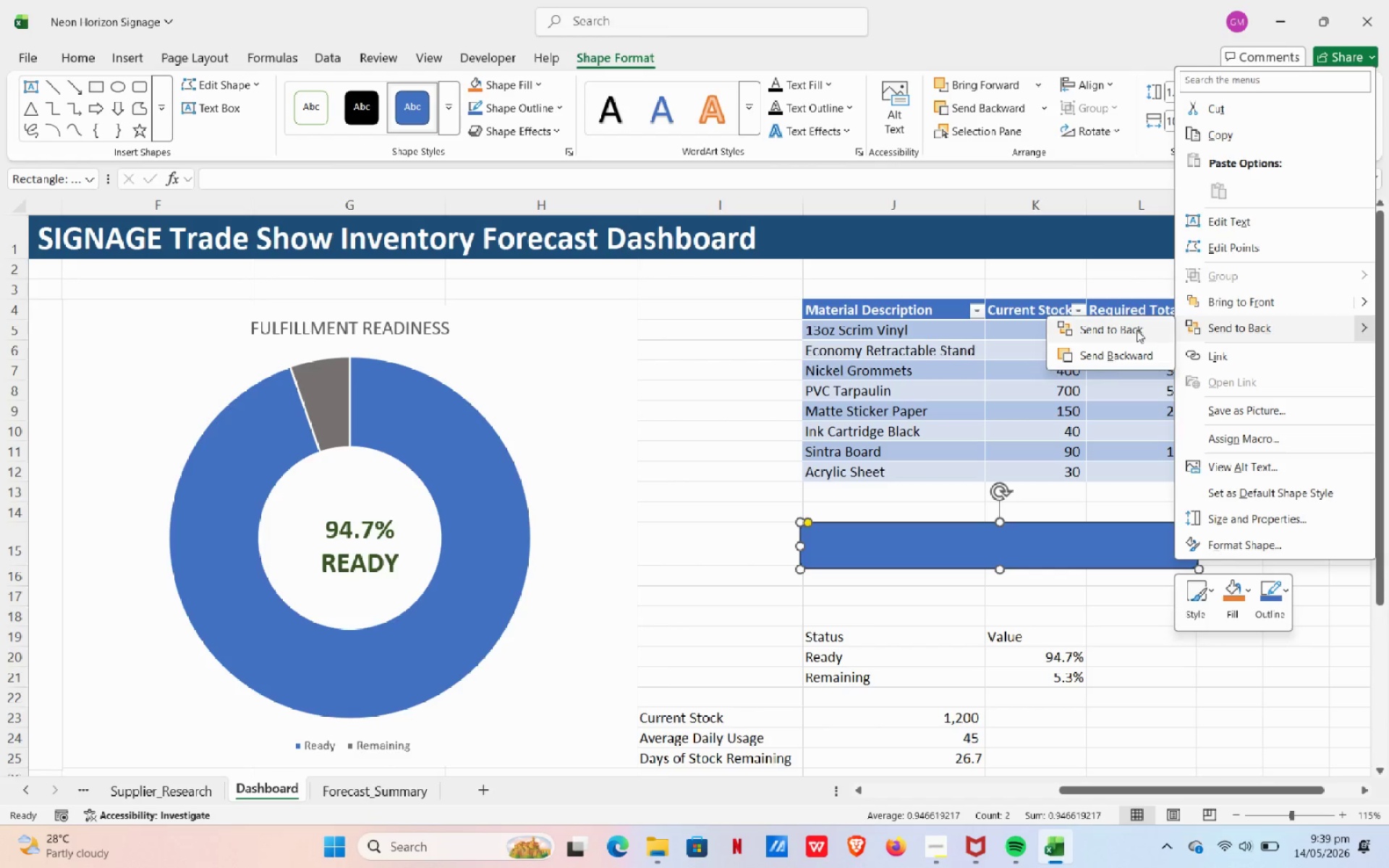 
left_click([1137, 328])
 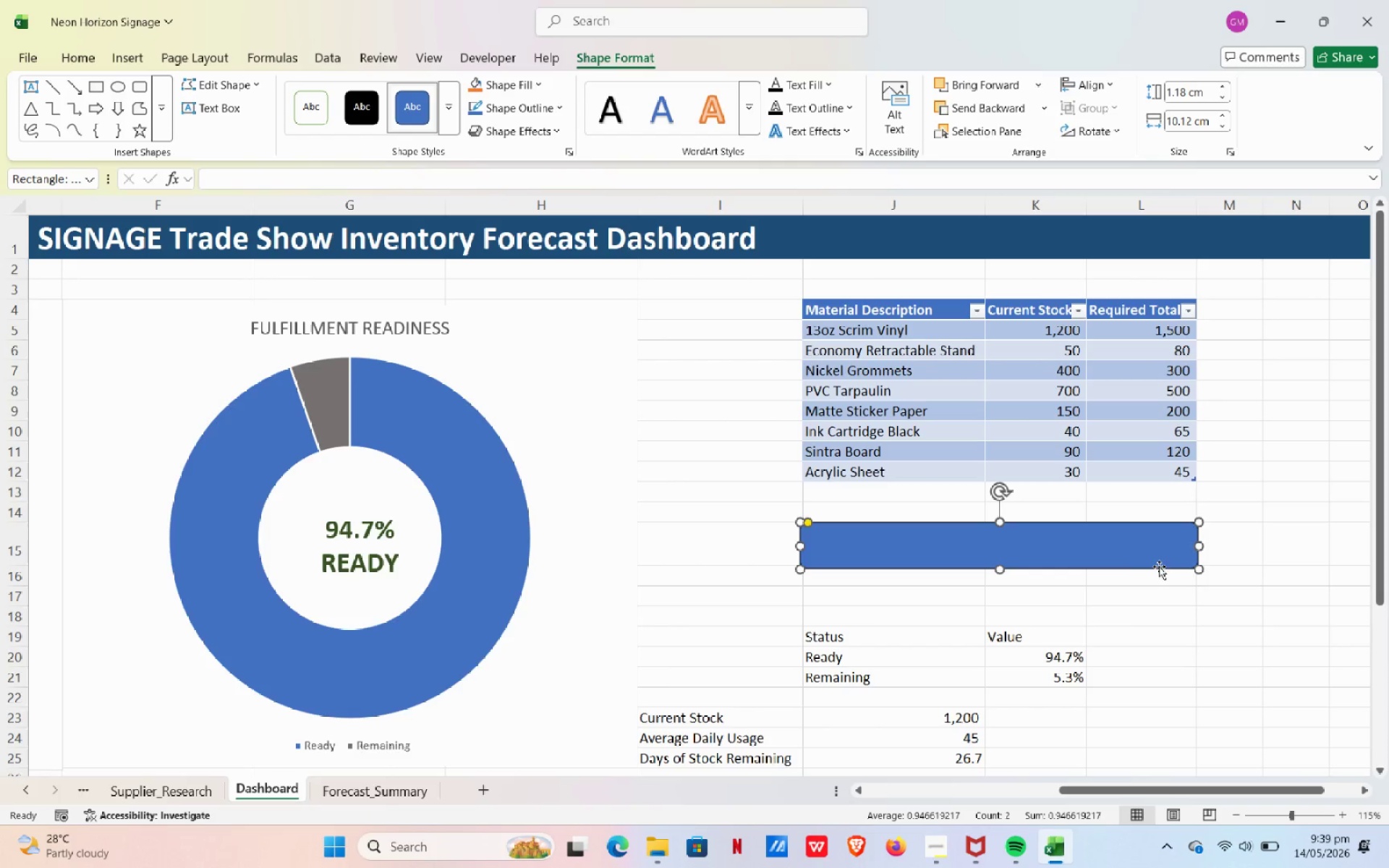 
right_click([1156, 561])
 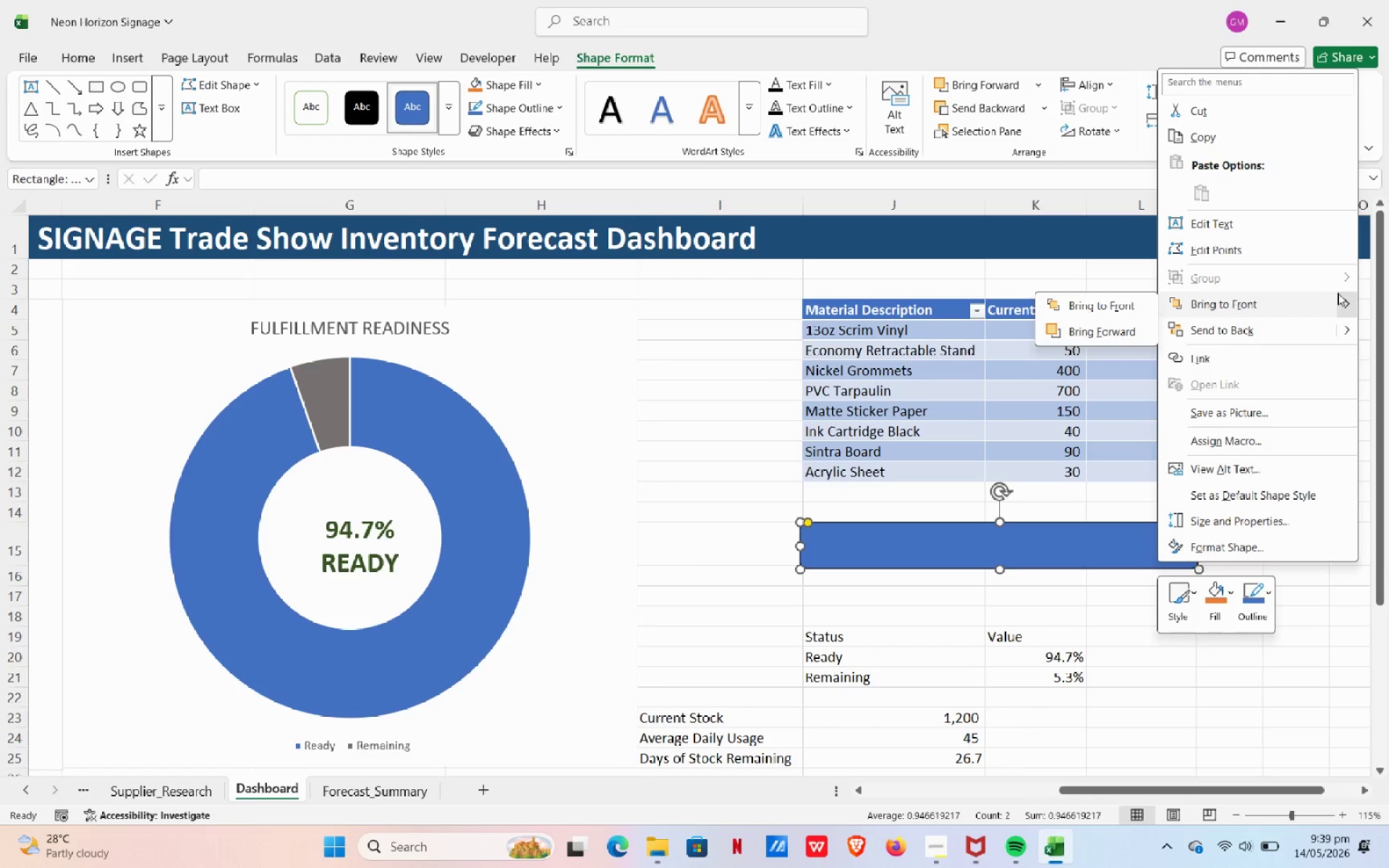 
wait(8.52)
 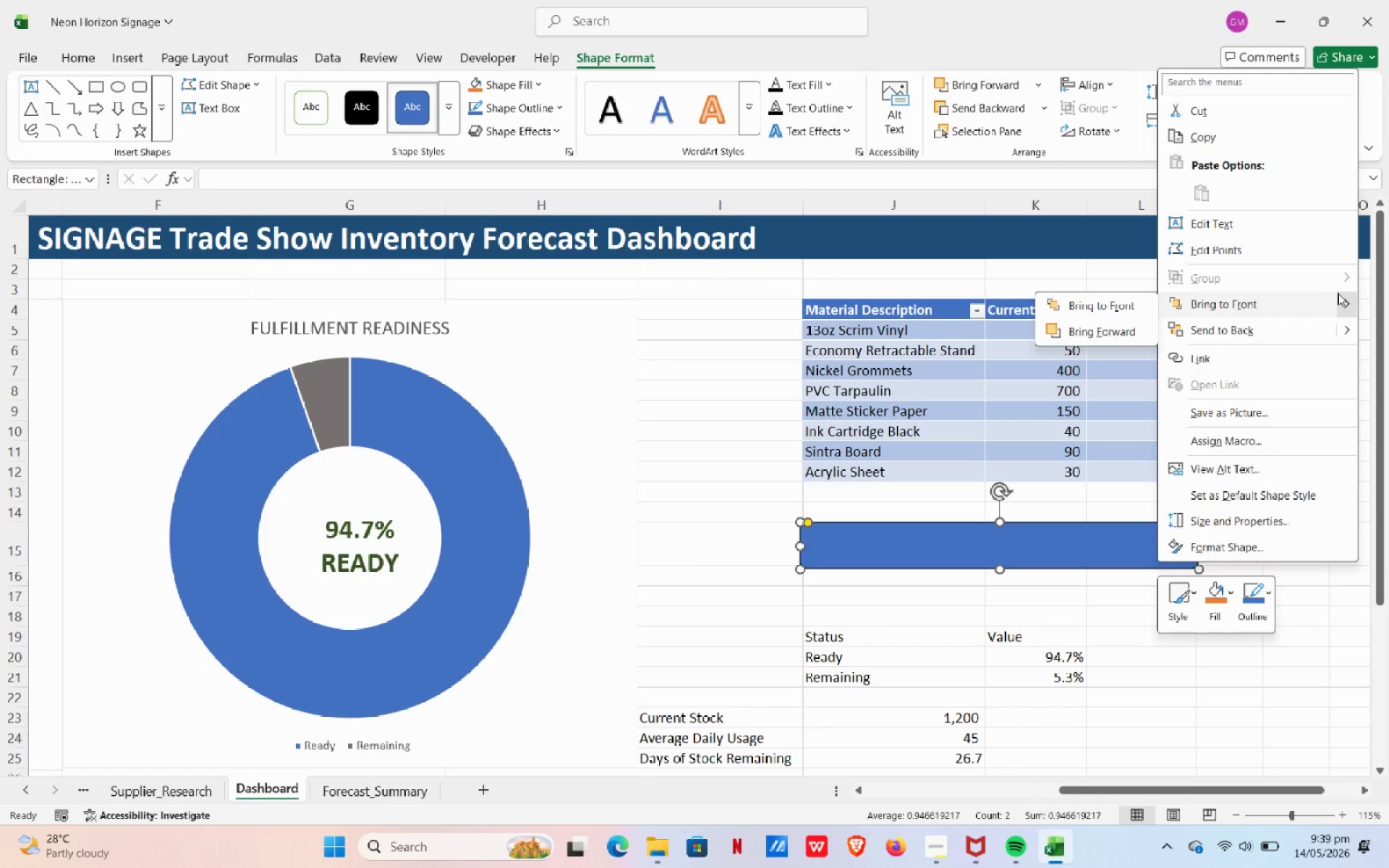 
left_click([1348, 299])
 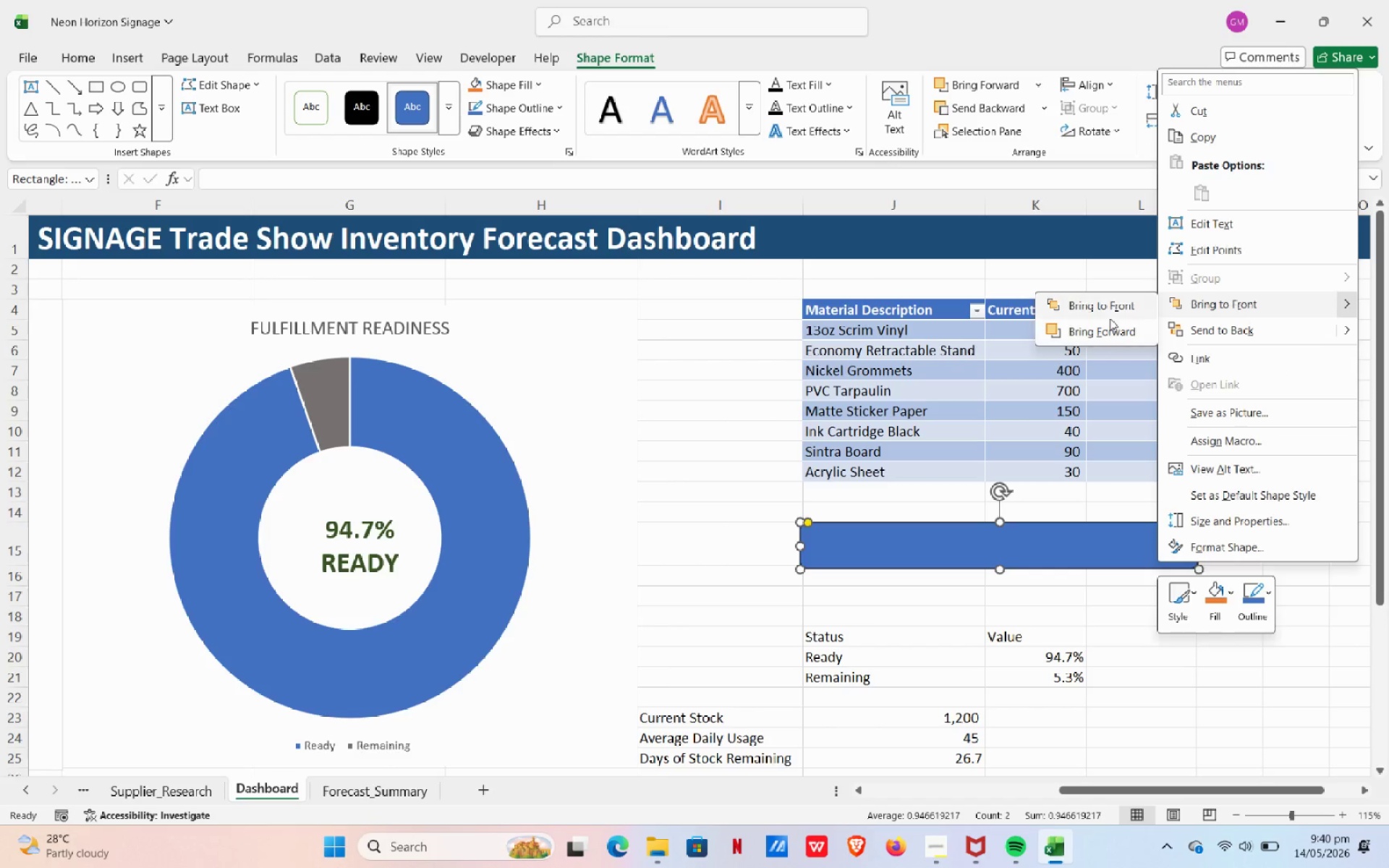 
left_click([1105, 315])
 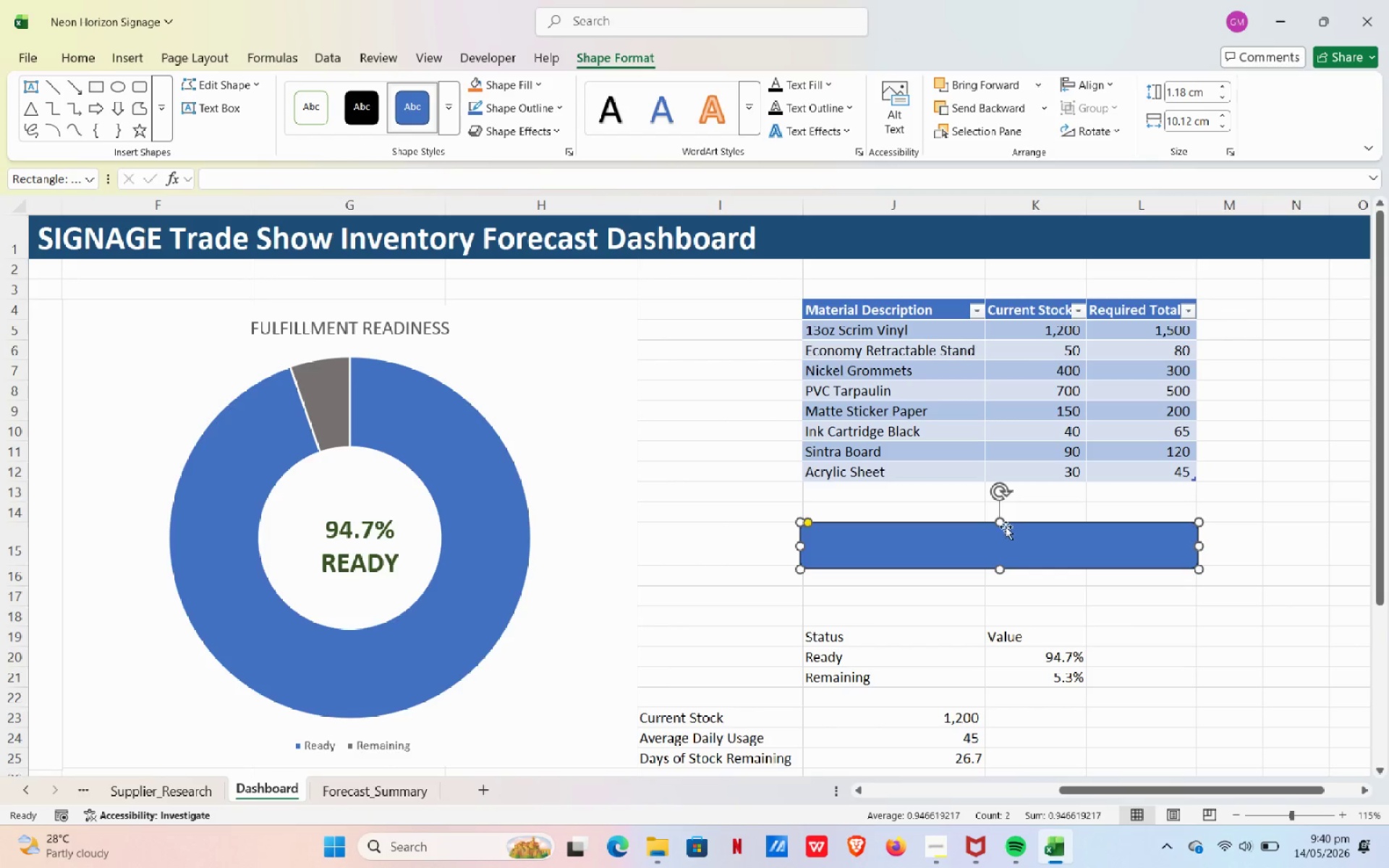 
left_click([999, 528])
 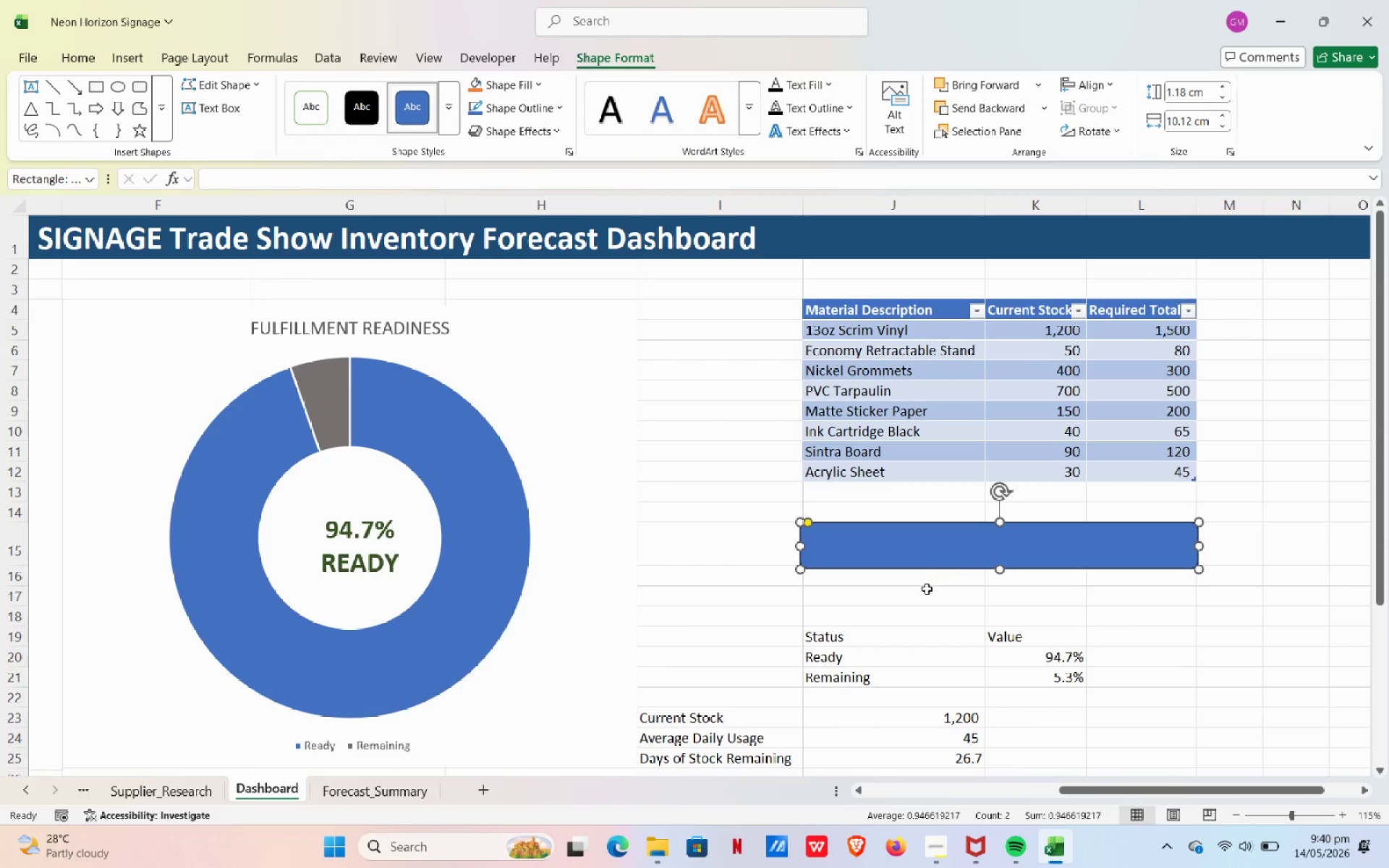 
double_click([926, 590])
 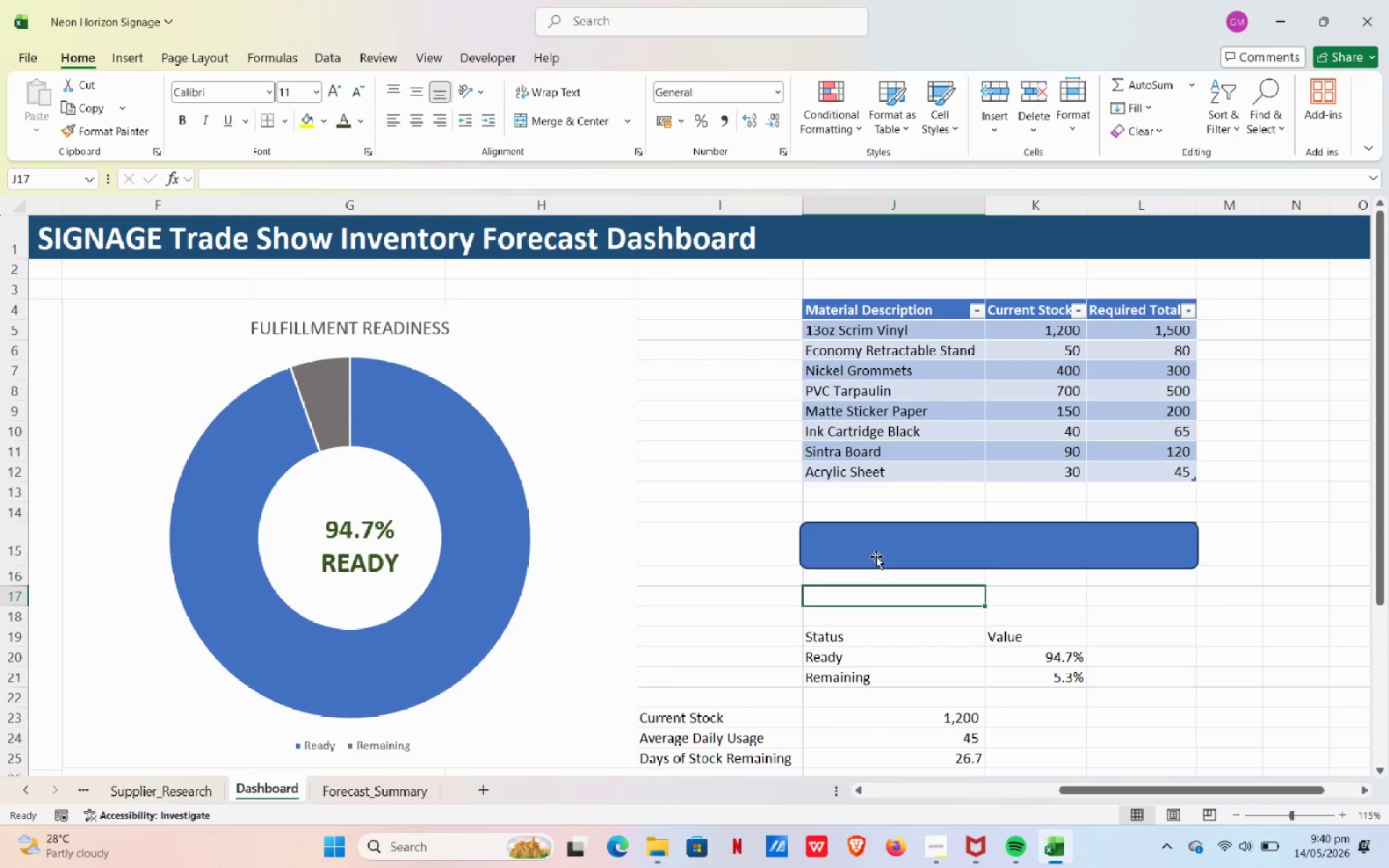 
left_click([876, 556])
 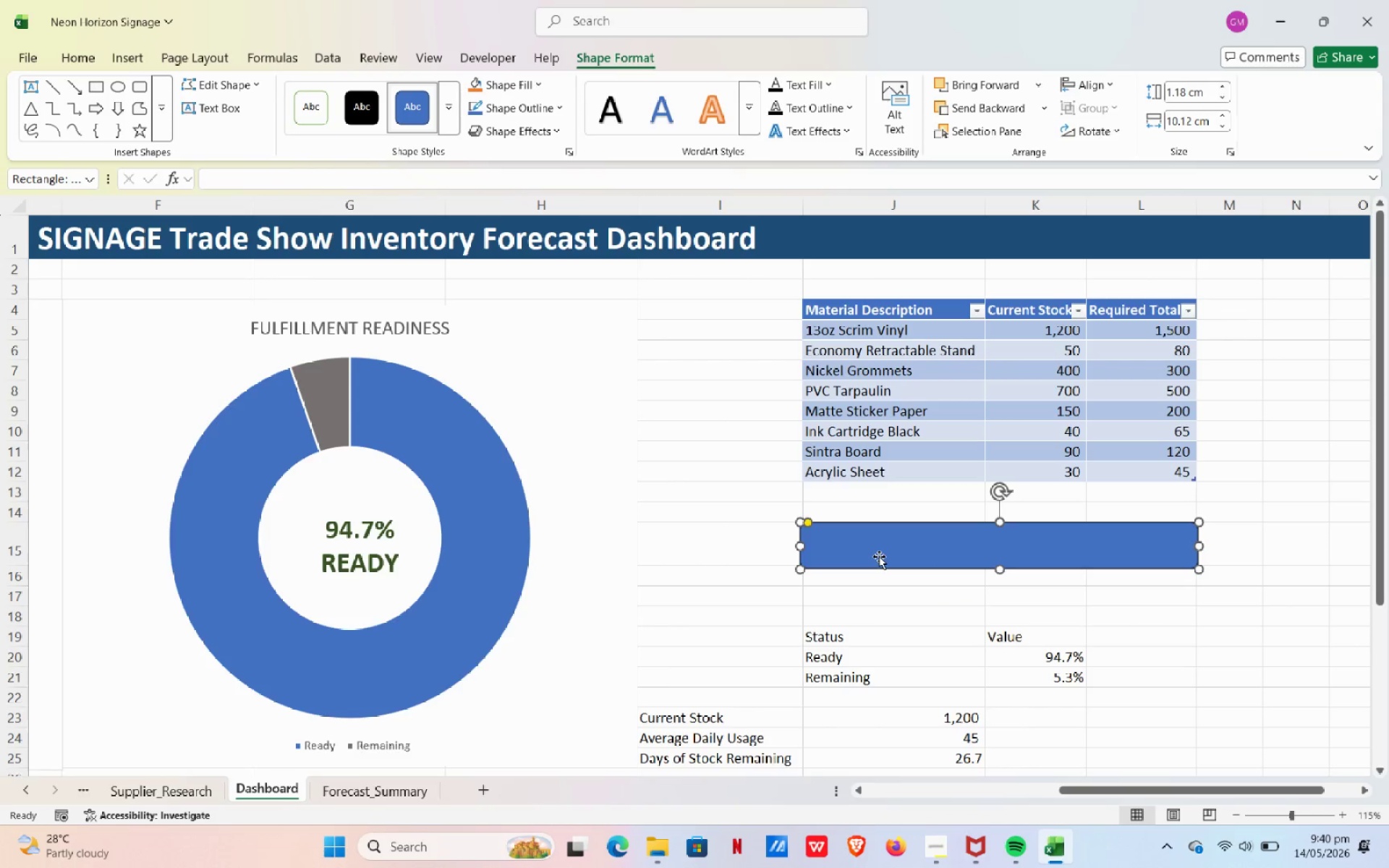 
left_click_drag(start_coordinate=[880, 557], to_coordinate=[885, 581])
 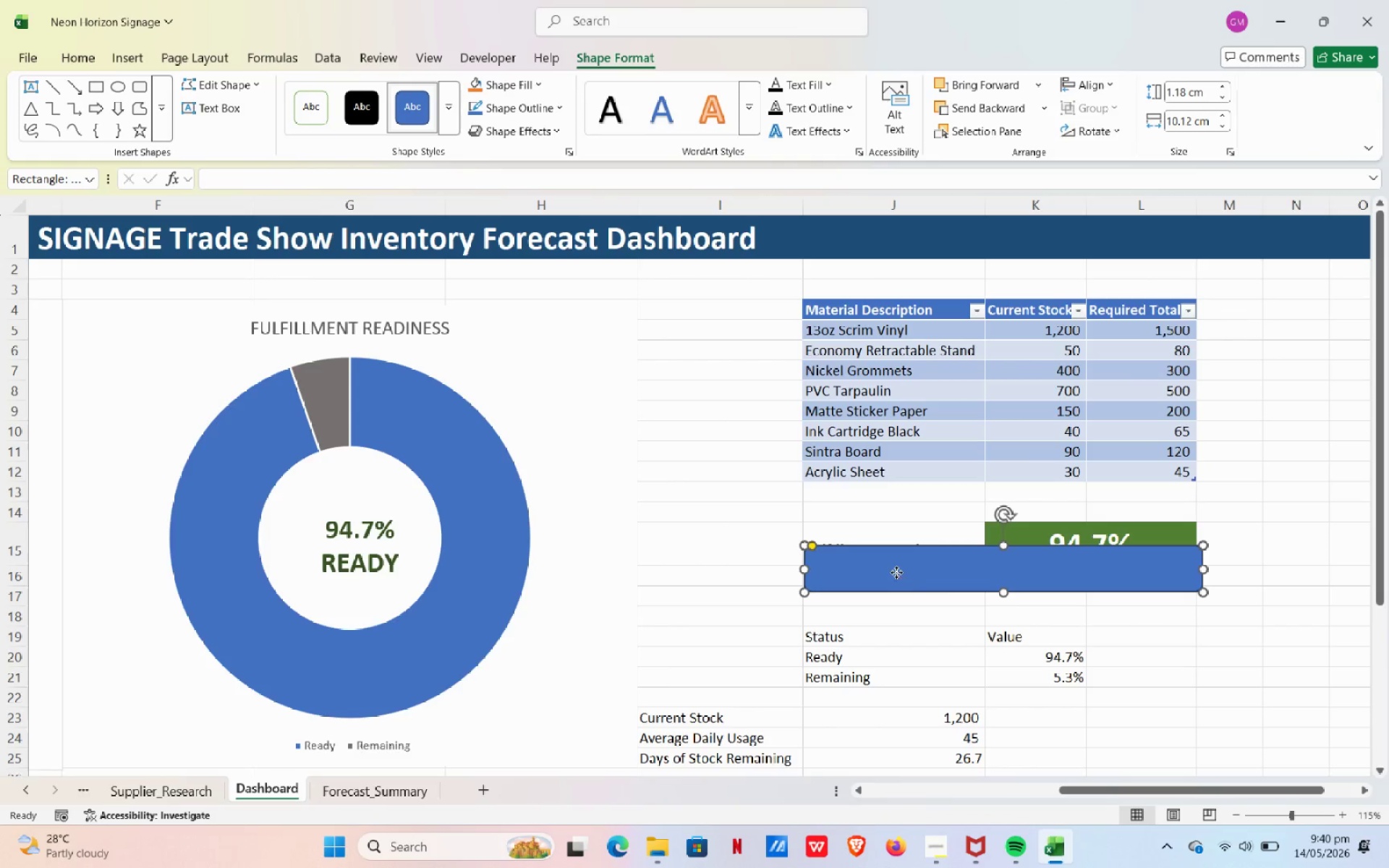 
right_click([896, 572])
 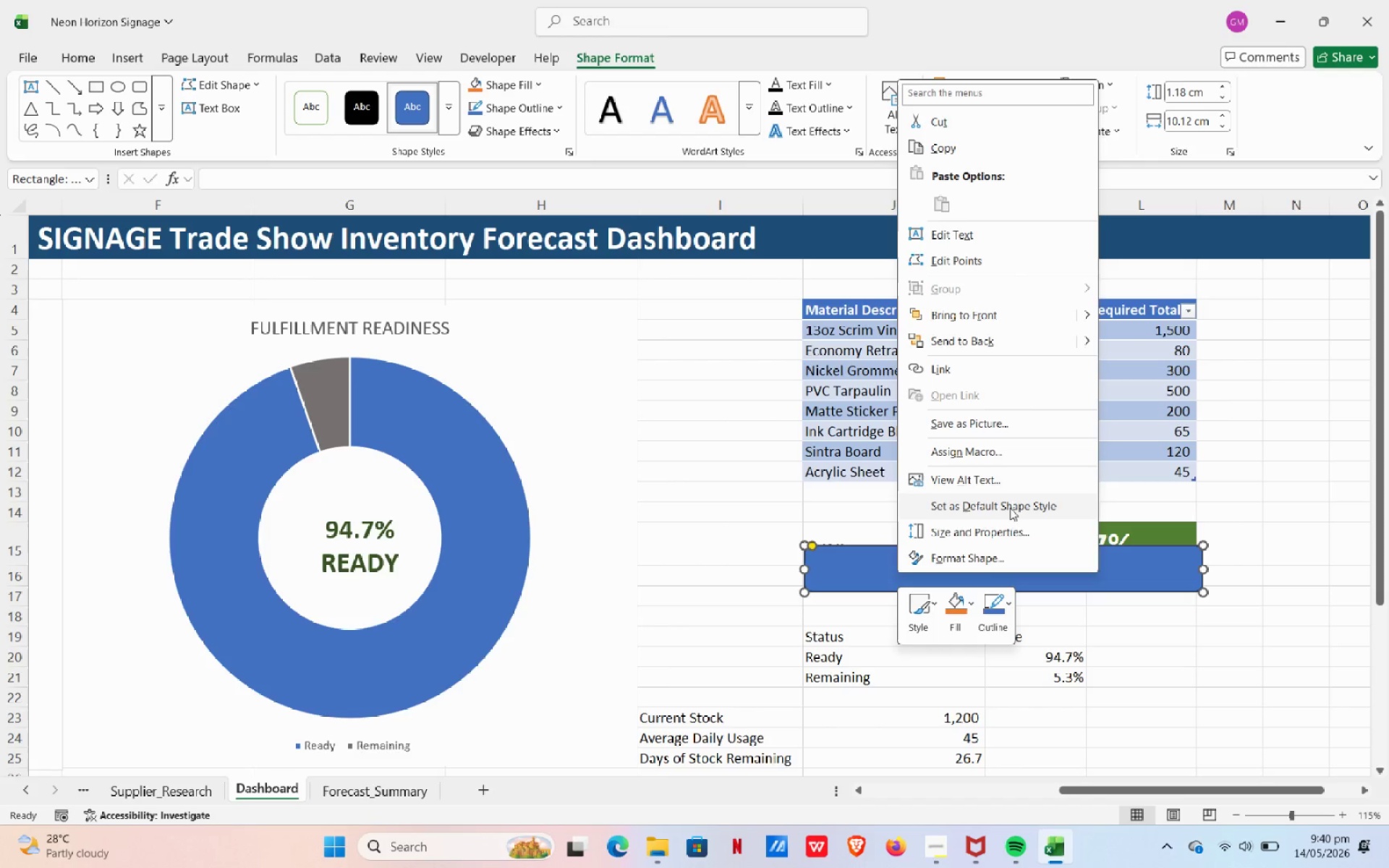 
left_click([996, 482])
 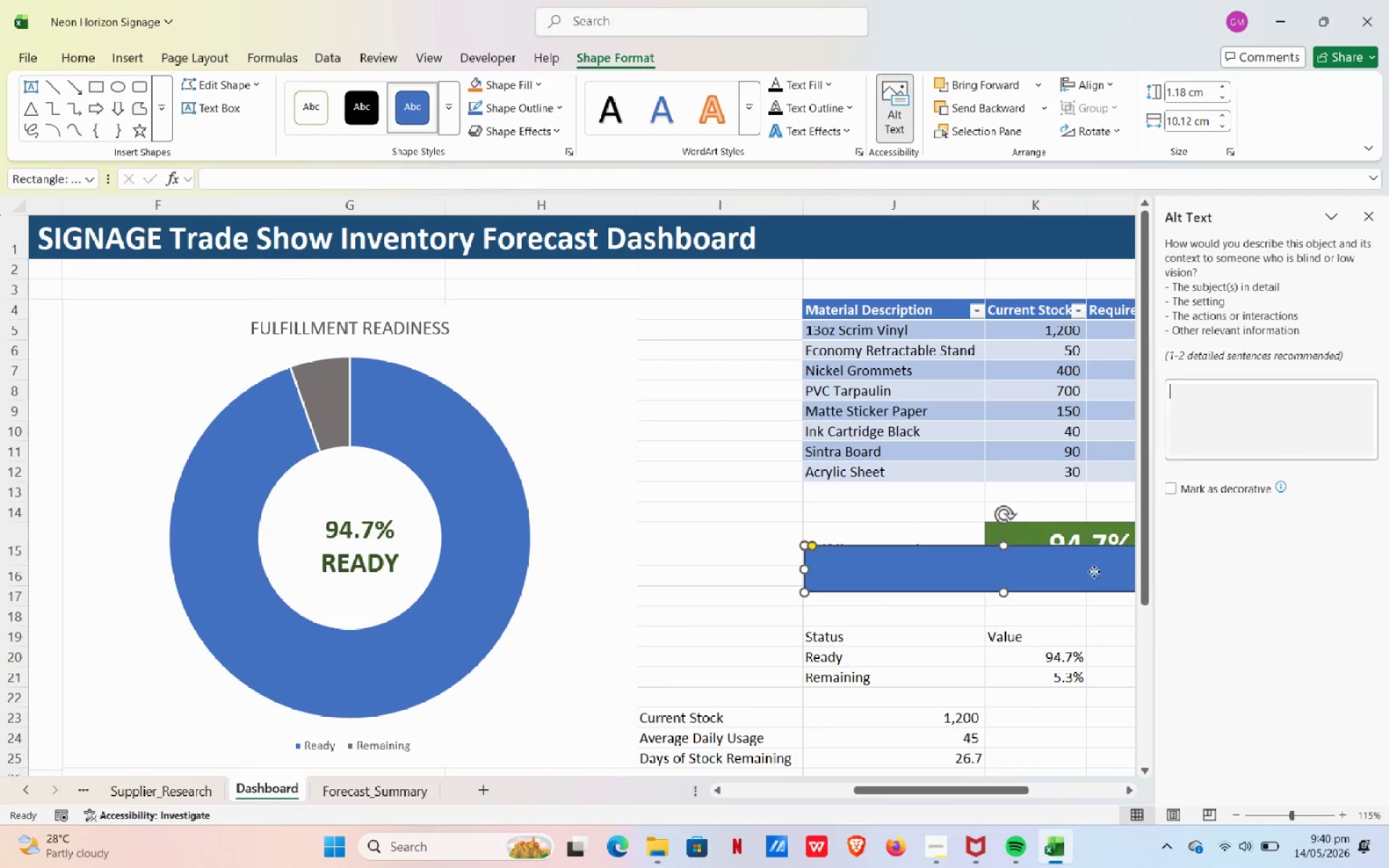 
left_click_drag(start_coordinate=[1093, 570], to_coordinate=[1087, 545])
 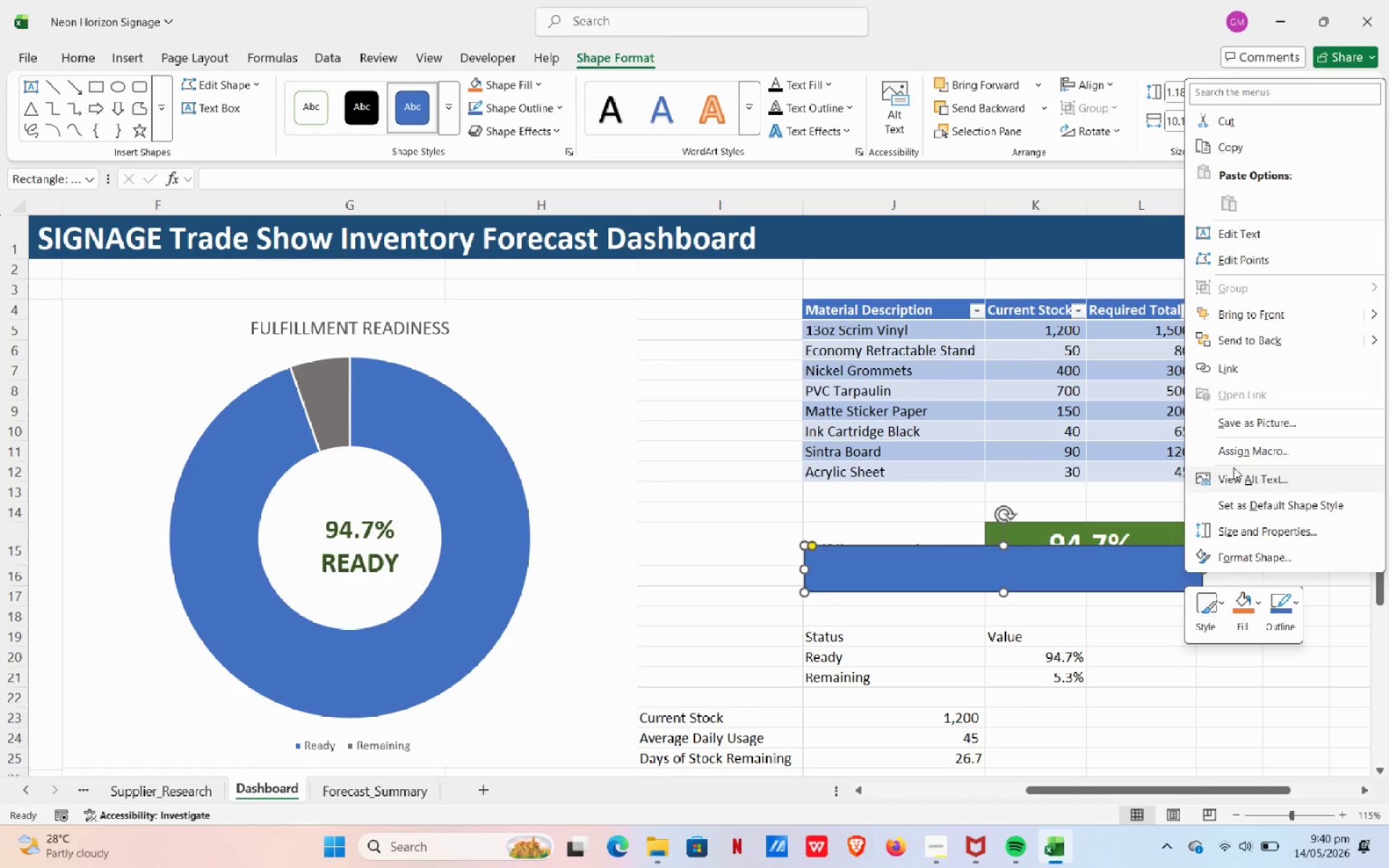 
wait(10.17)
 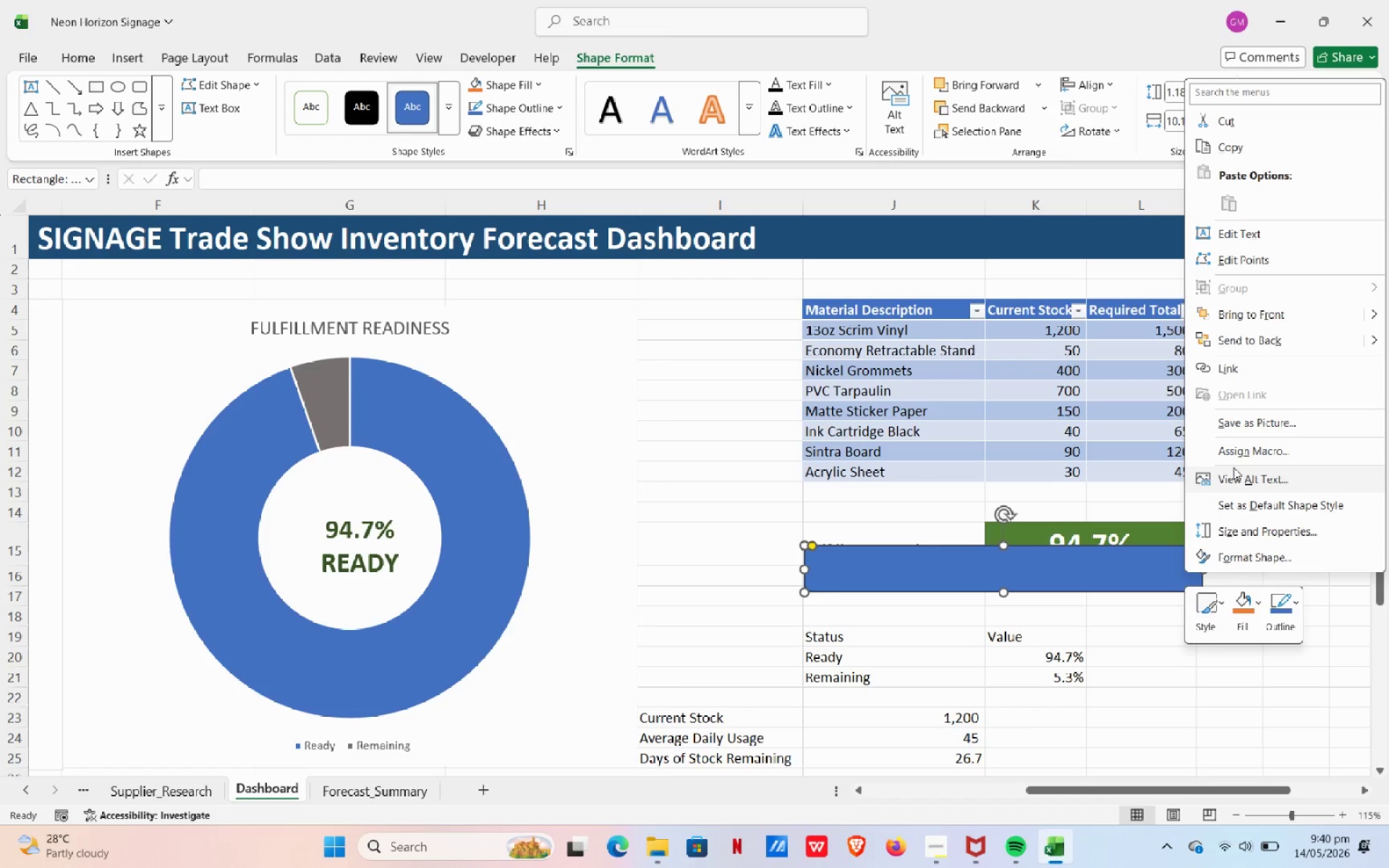 
left_click_drag(start_coordinate=[1049, 577], to_coordinate=[1049, 553])
 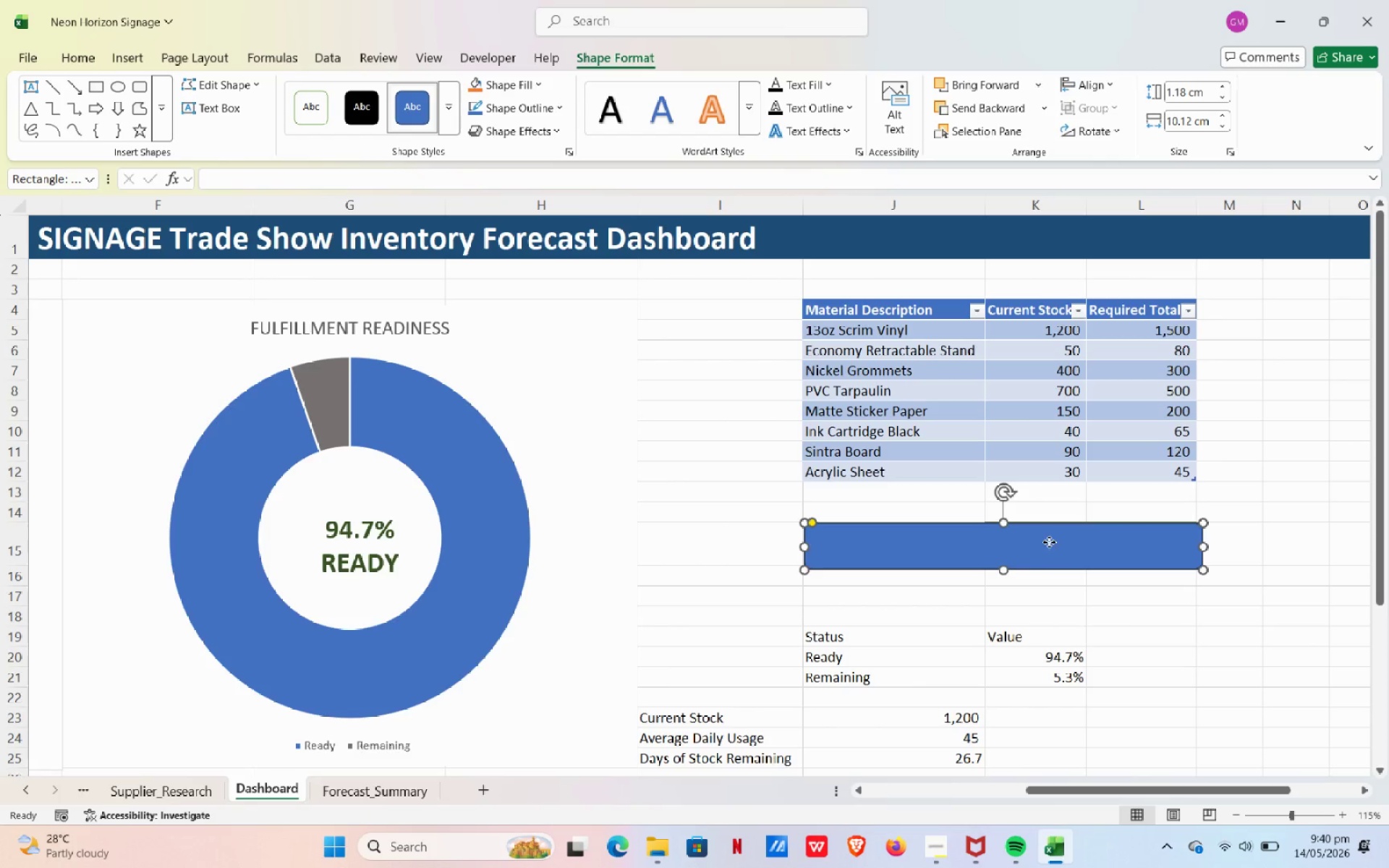 
right_click([1049, 542])
 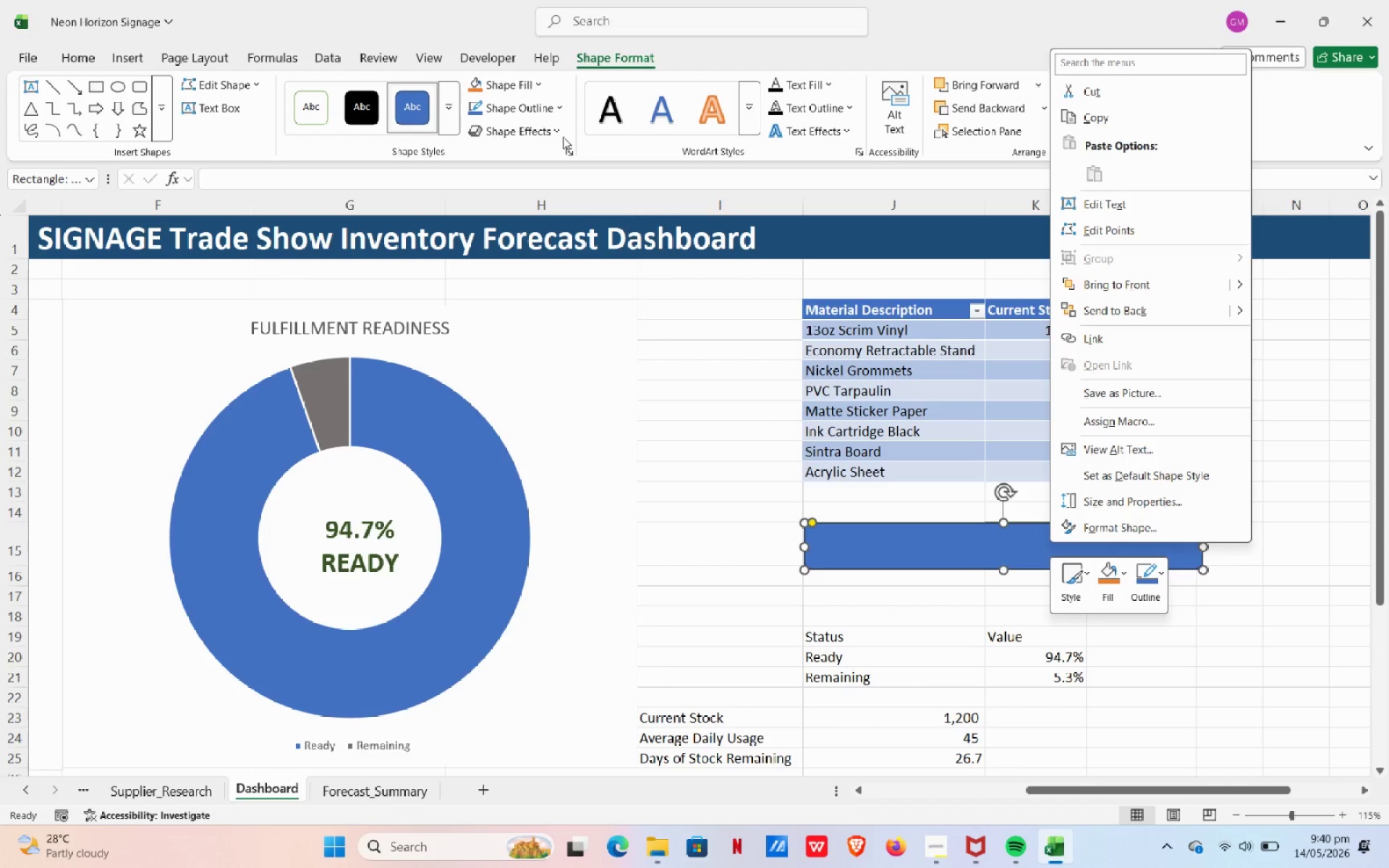 
left_click([557, 134])
 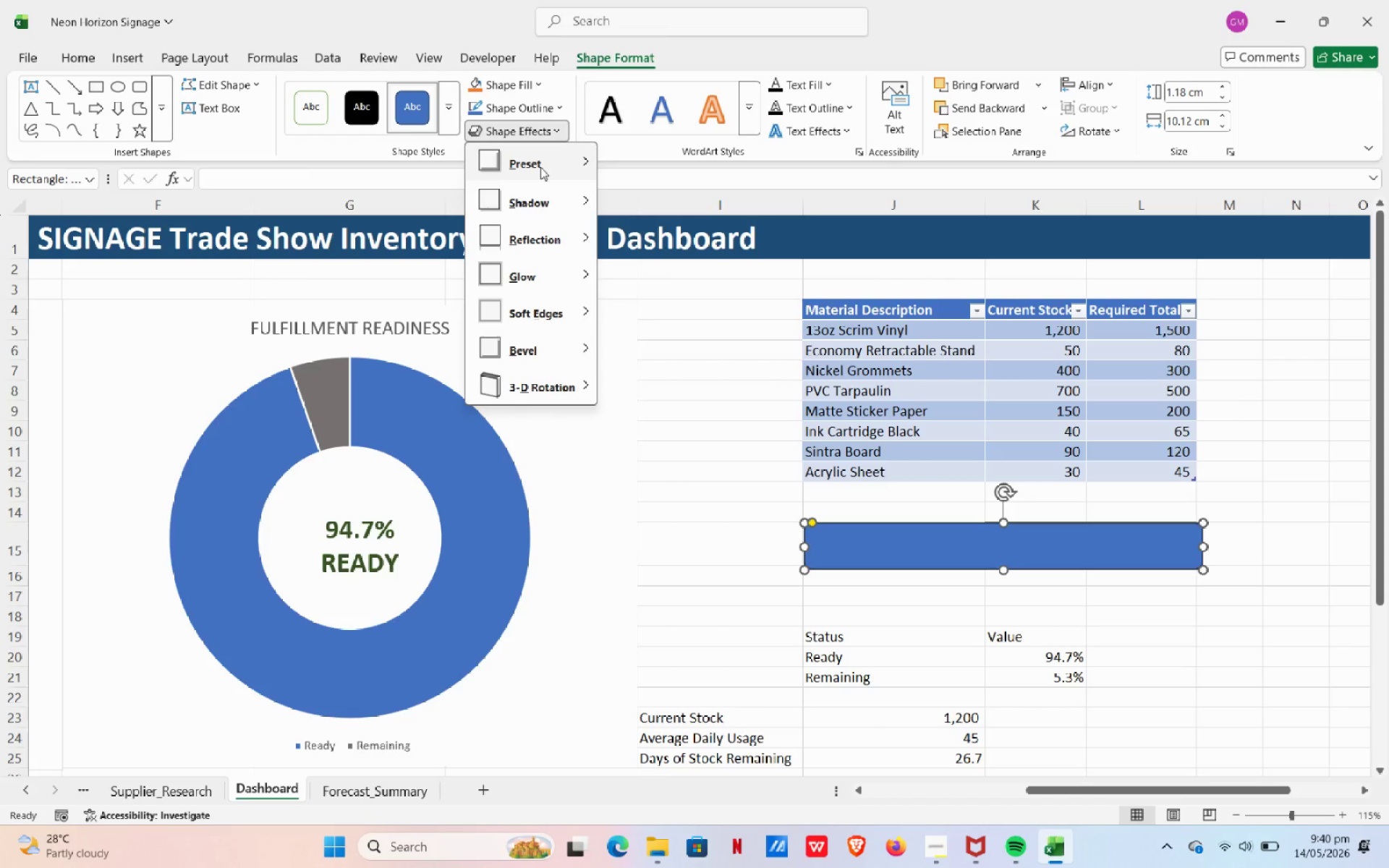 
left_click([540, 167])
 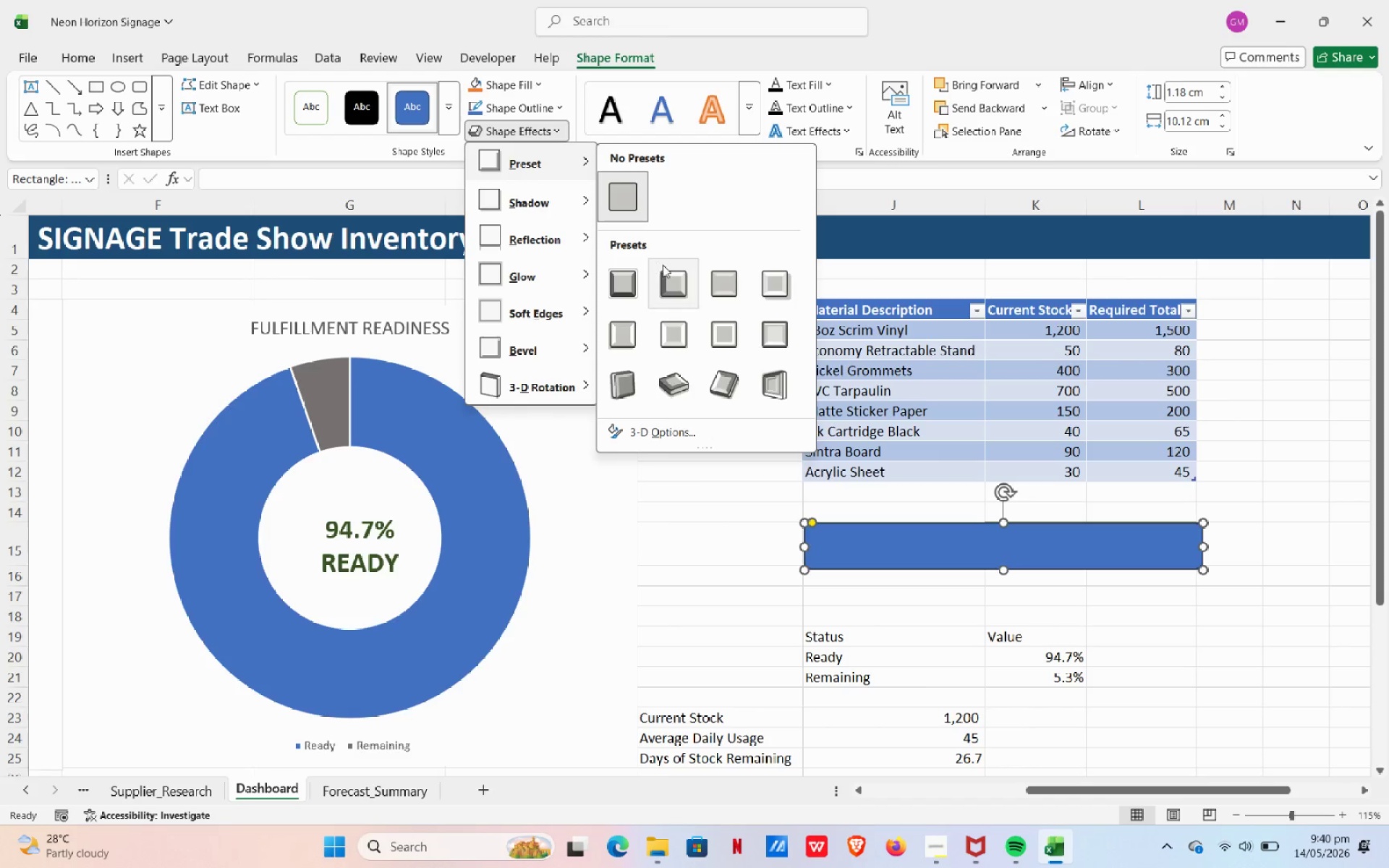 
left_click([671, 271])
 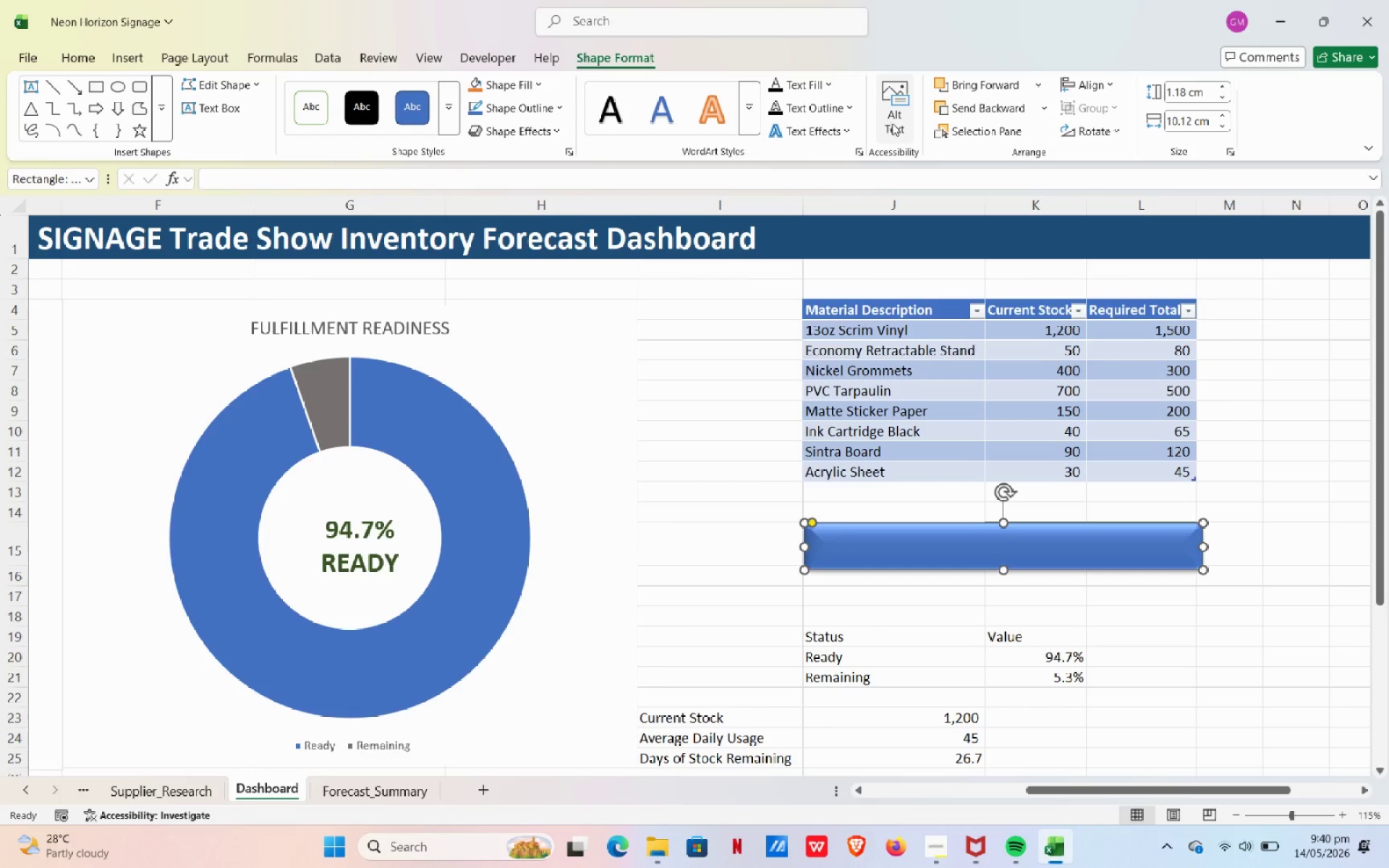 
left_click([900, 129])
 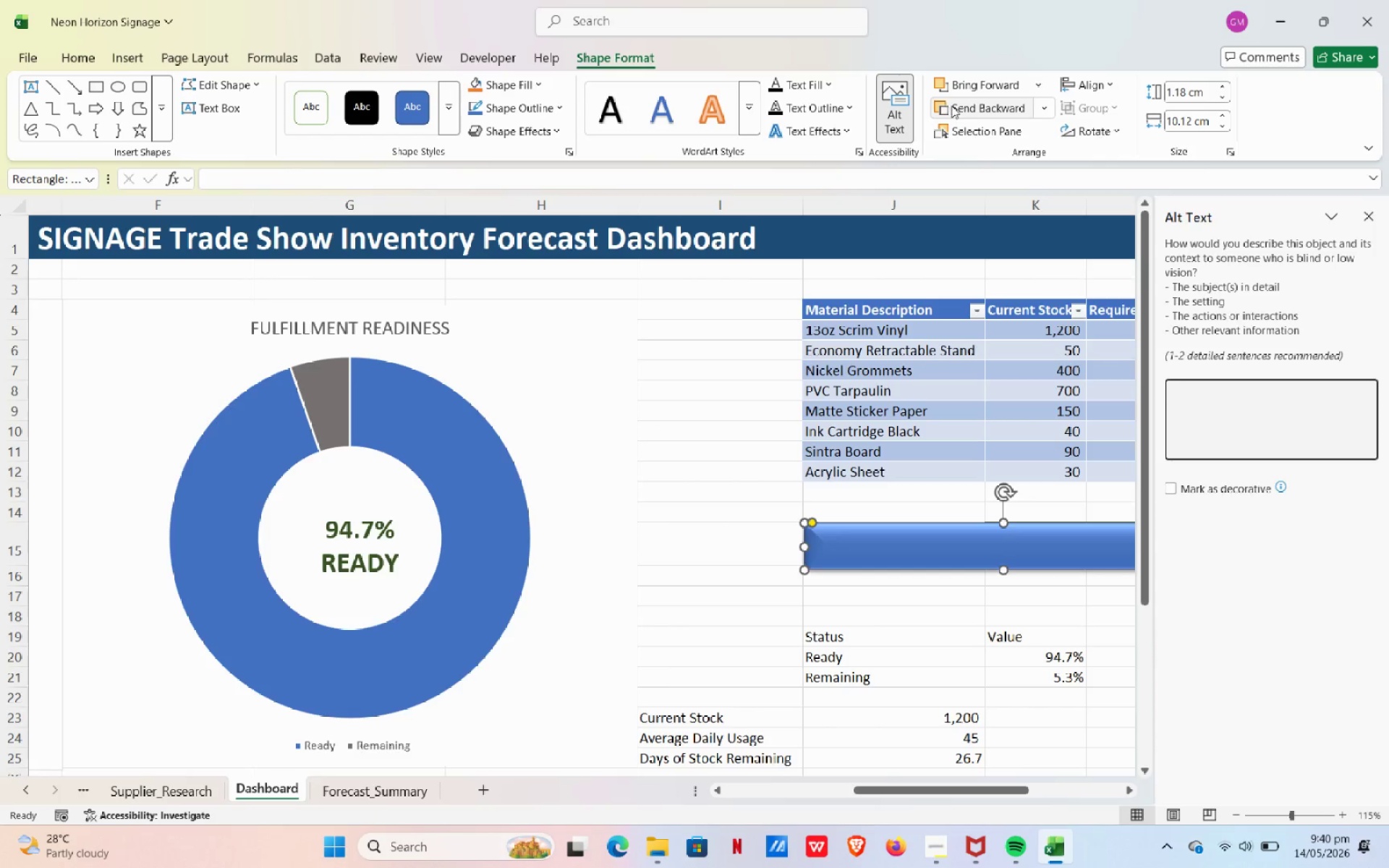 
left_click([955, 106])
 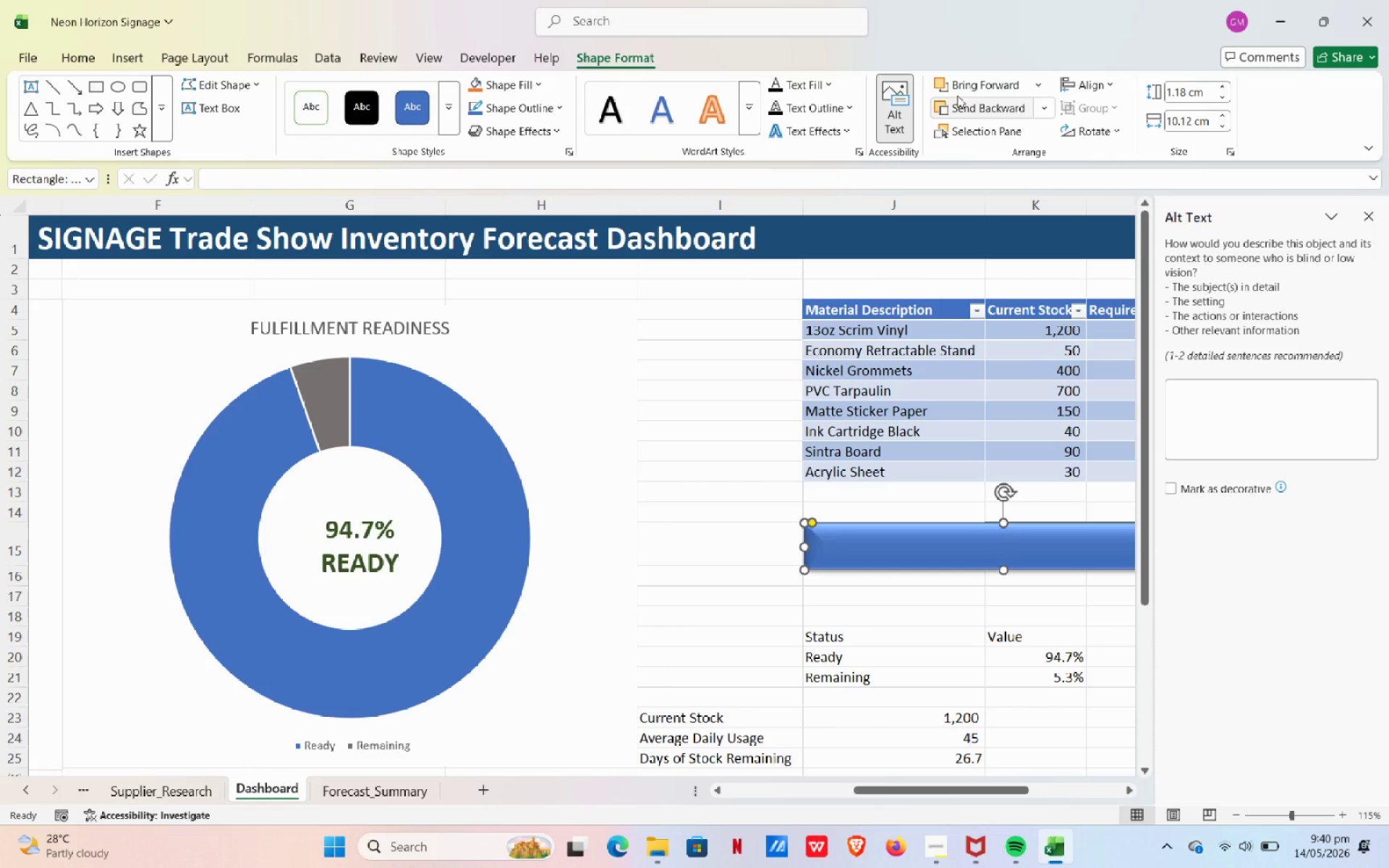 
left_click([971, 73])
 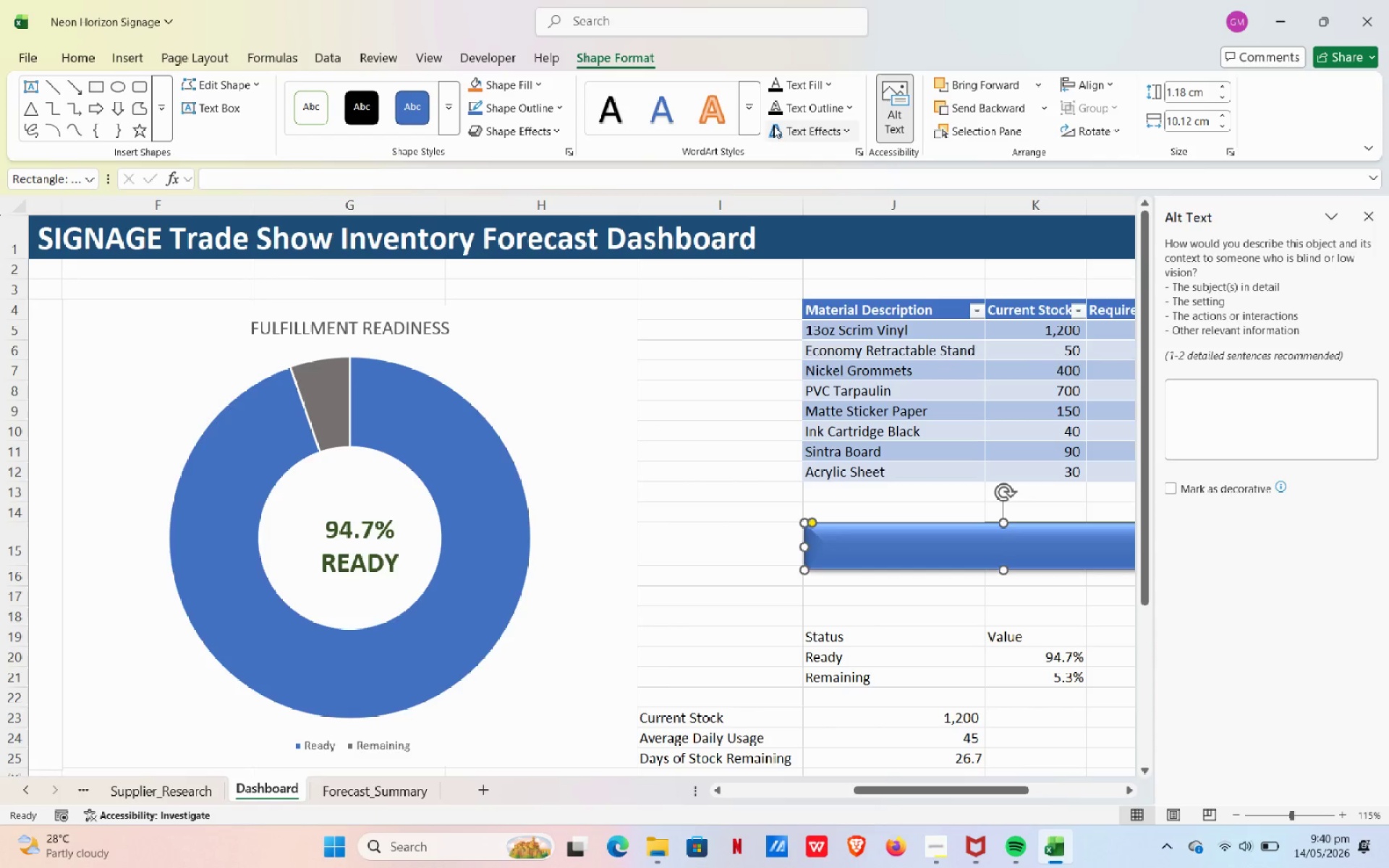 
left_click([739, 114])
 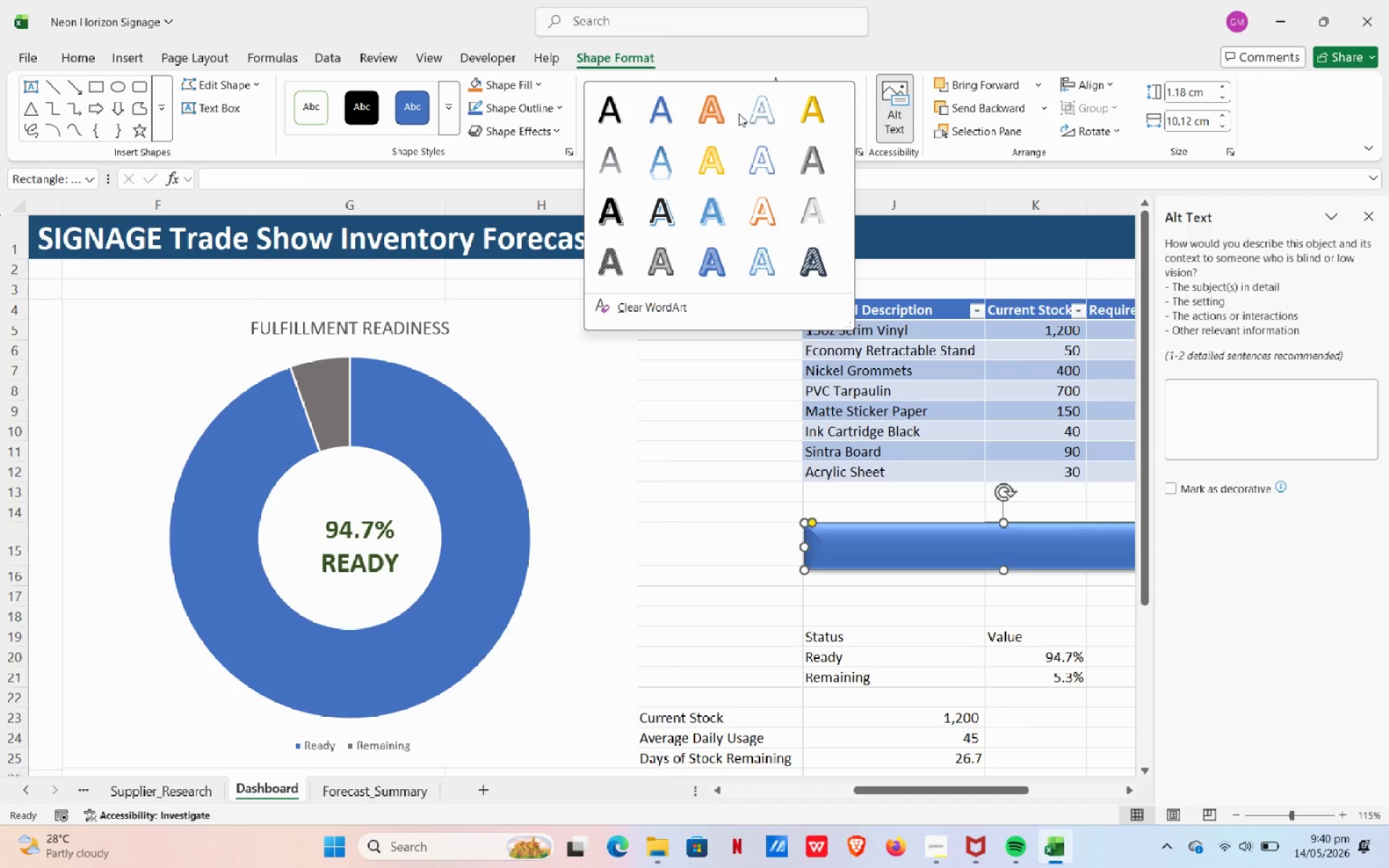 
left_click([739, 114])
 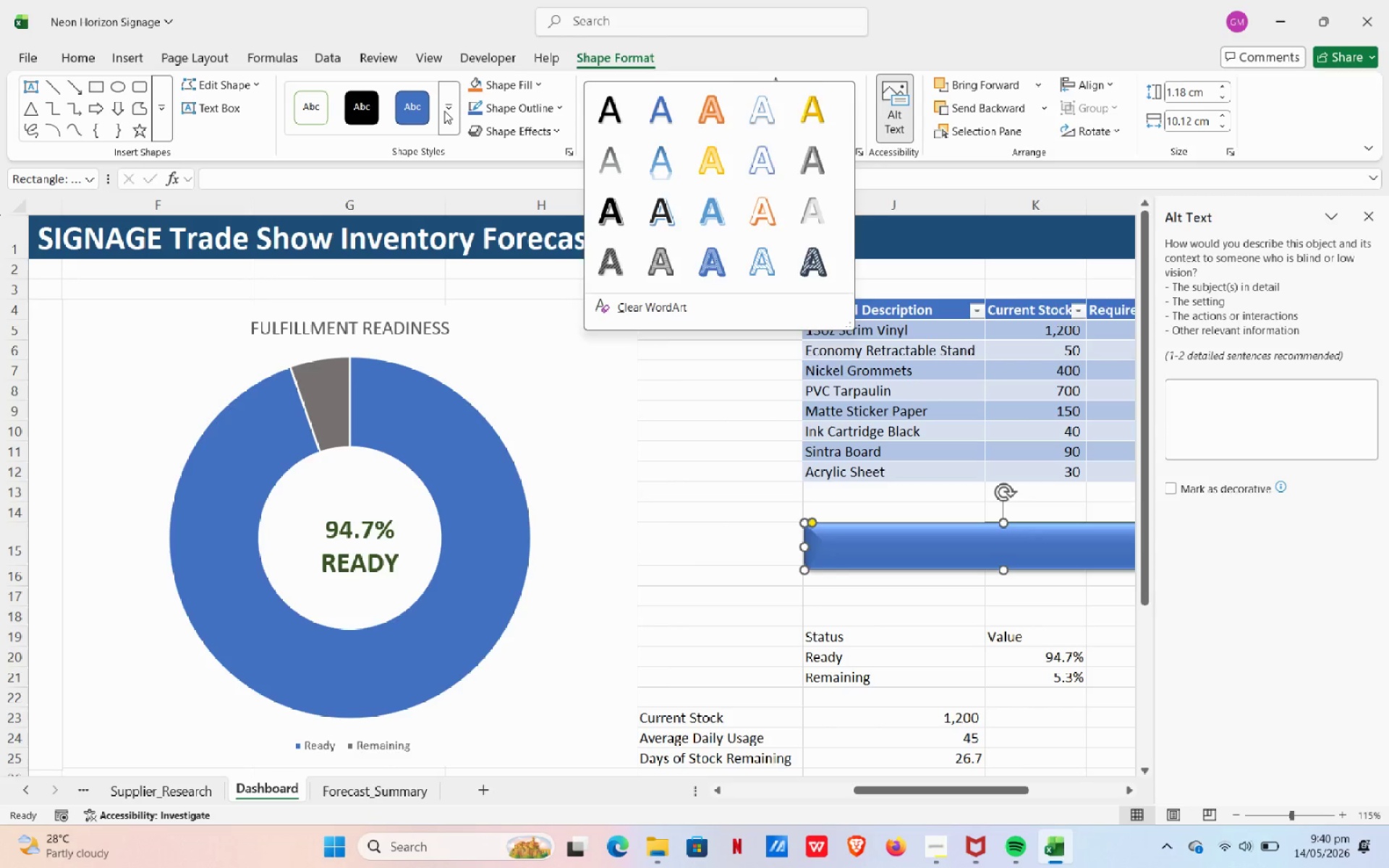 
left_click([444, 111])
 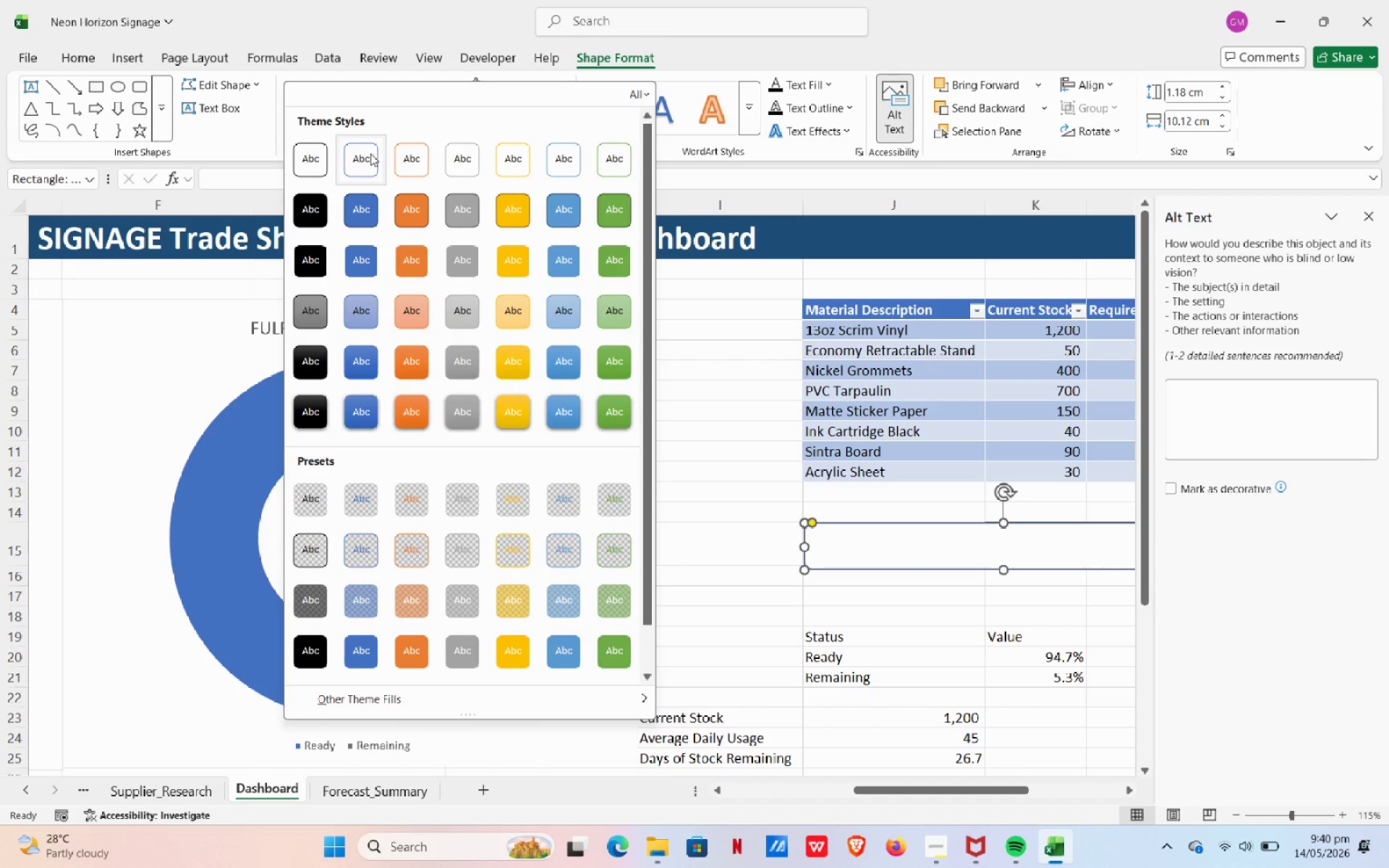 
left_click([370, 153])
 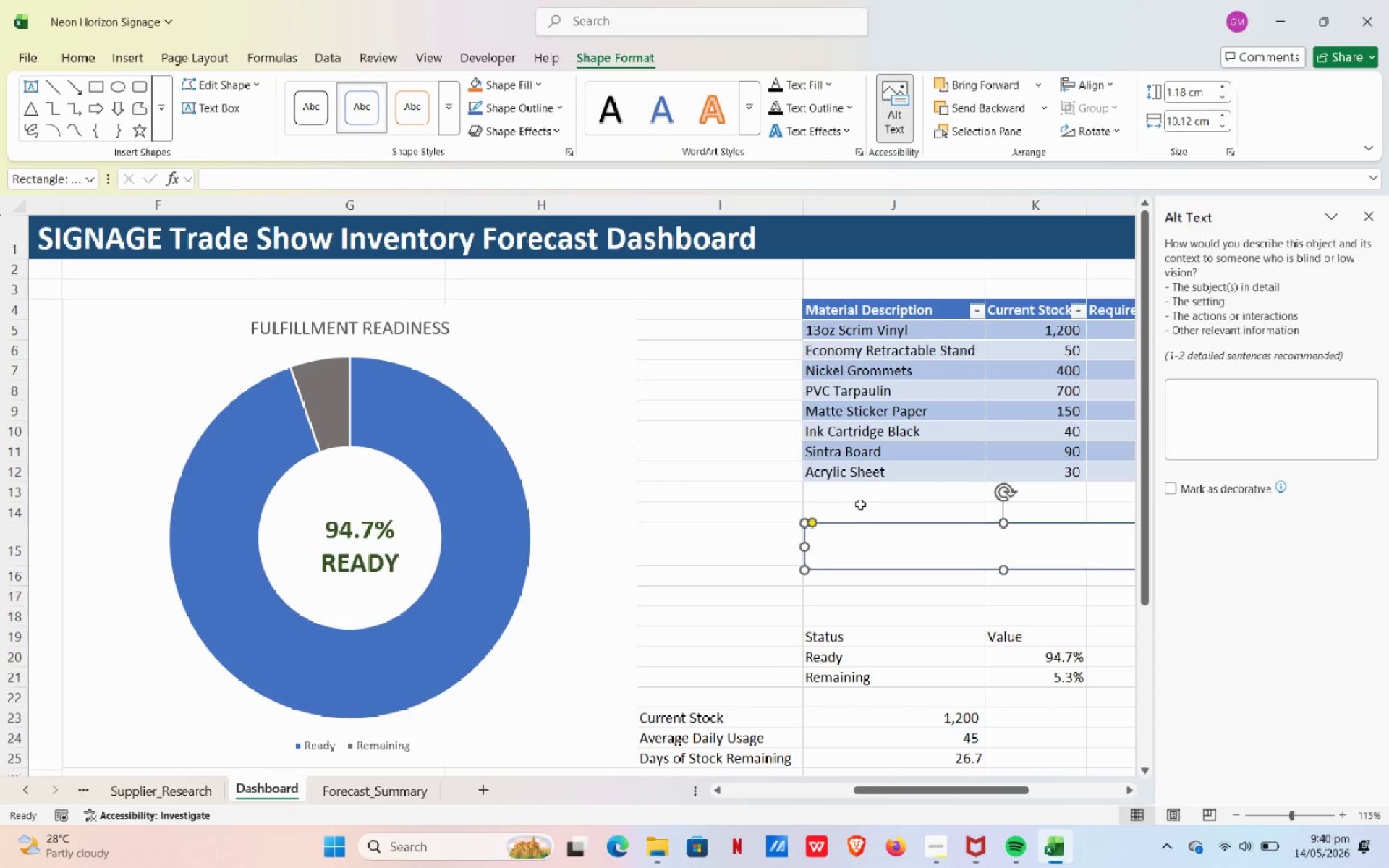 
mouse_move([880, 531])
 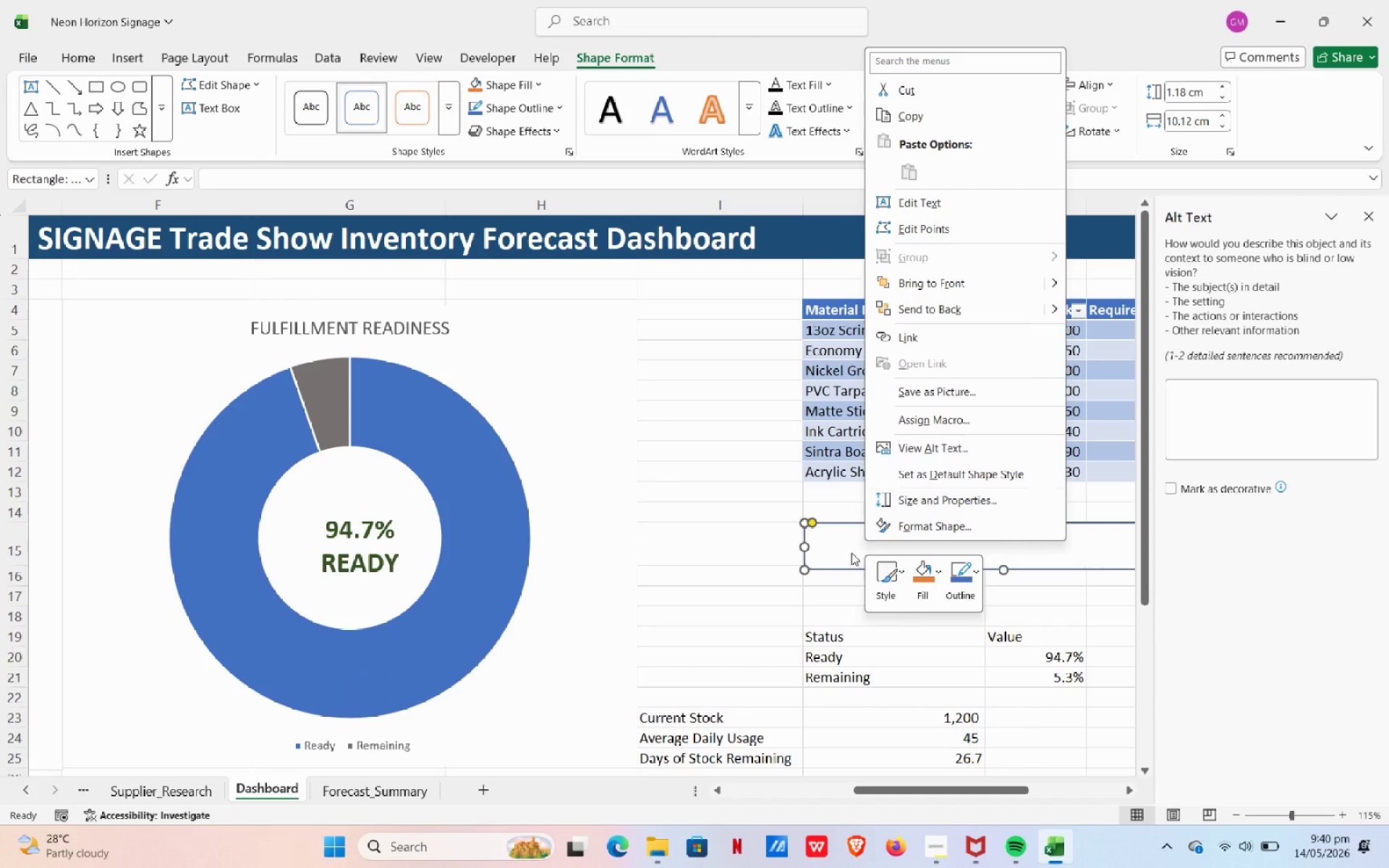 
left_click([762, 584])
 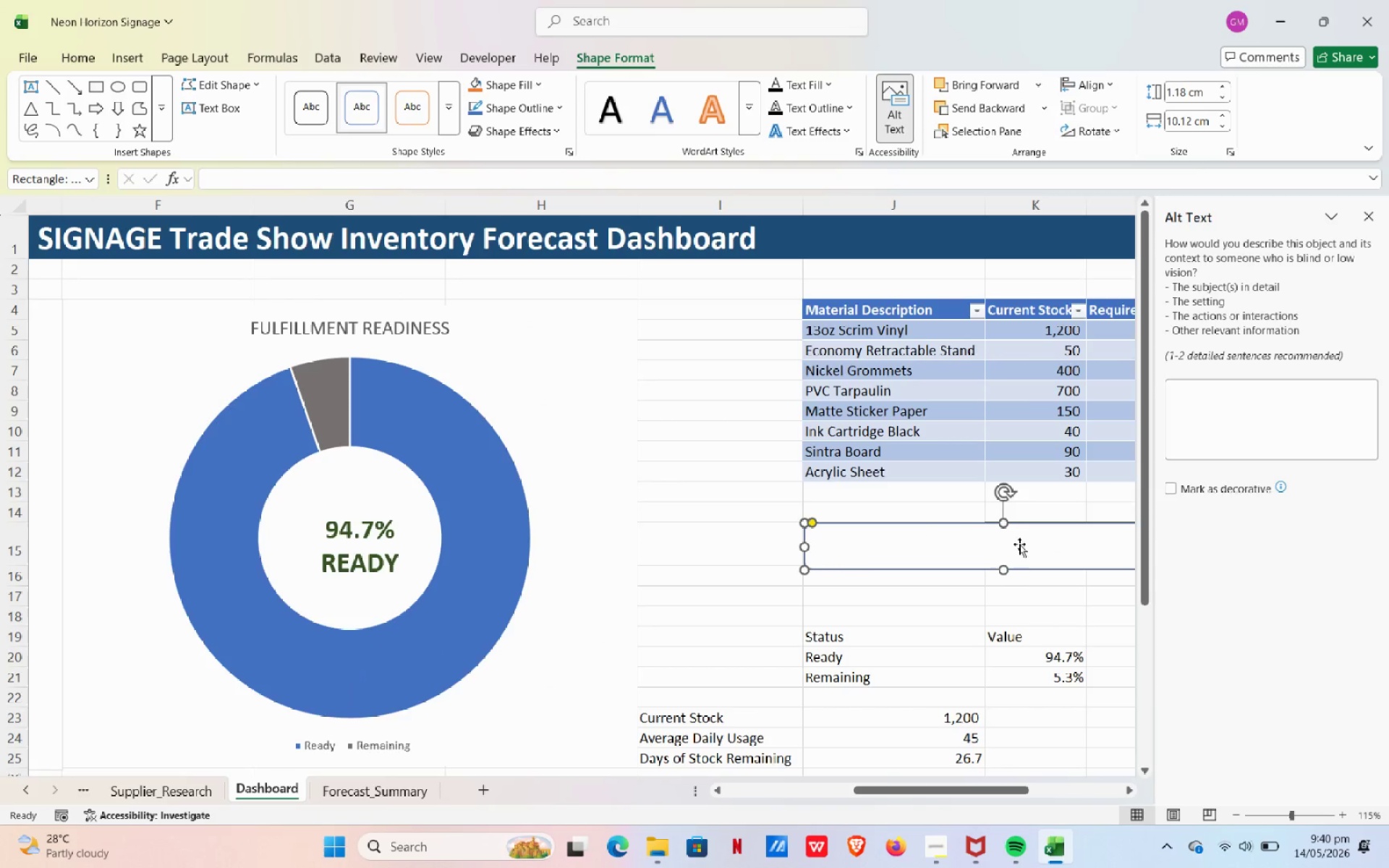 
left_click([1025, 586])
 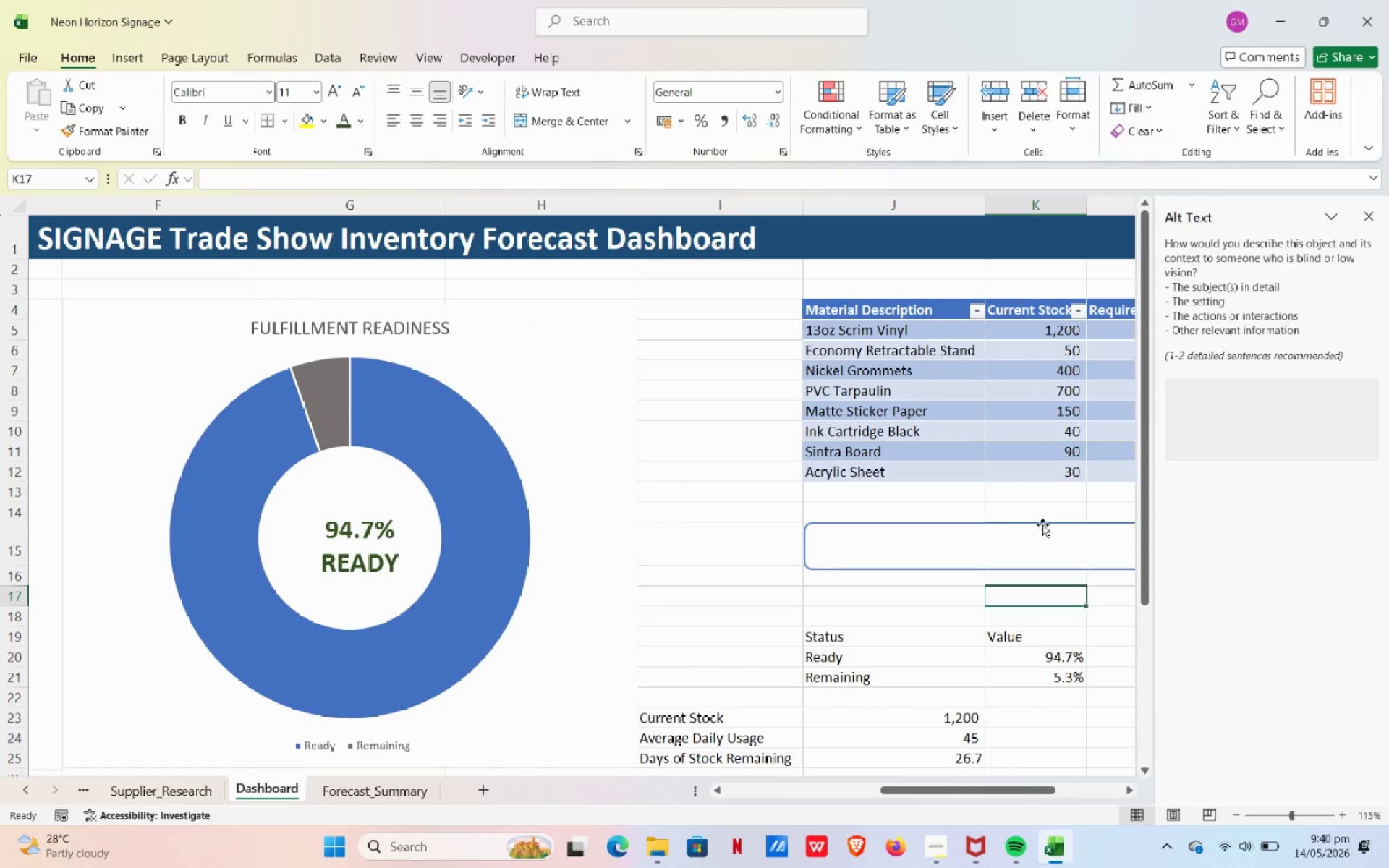 
left_click_drag(start_coordinate=[1042, 524], to_coordinate=[1036, 549])
 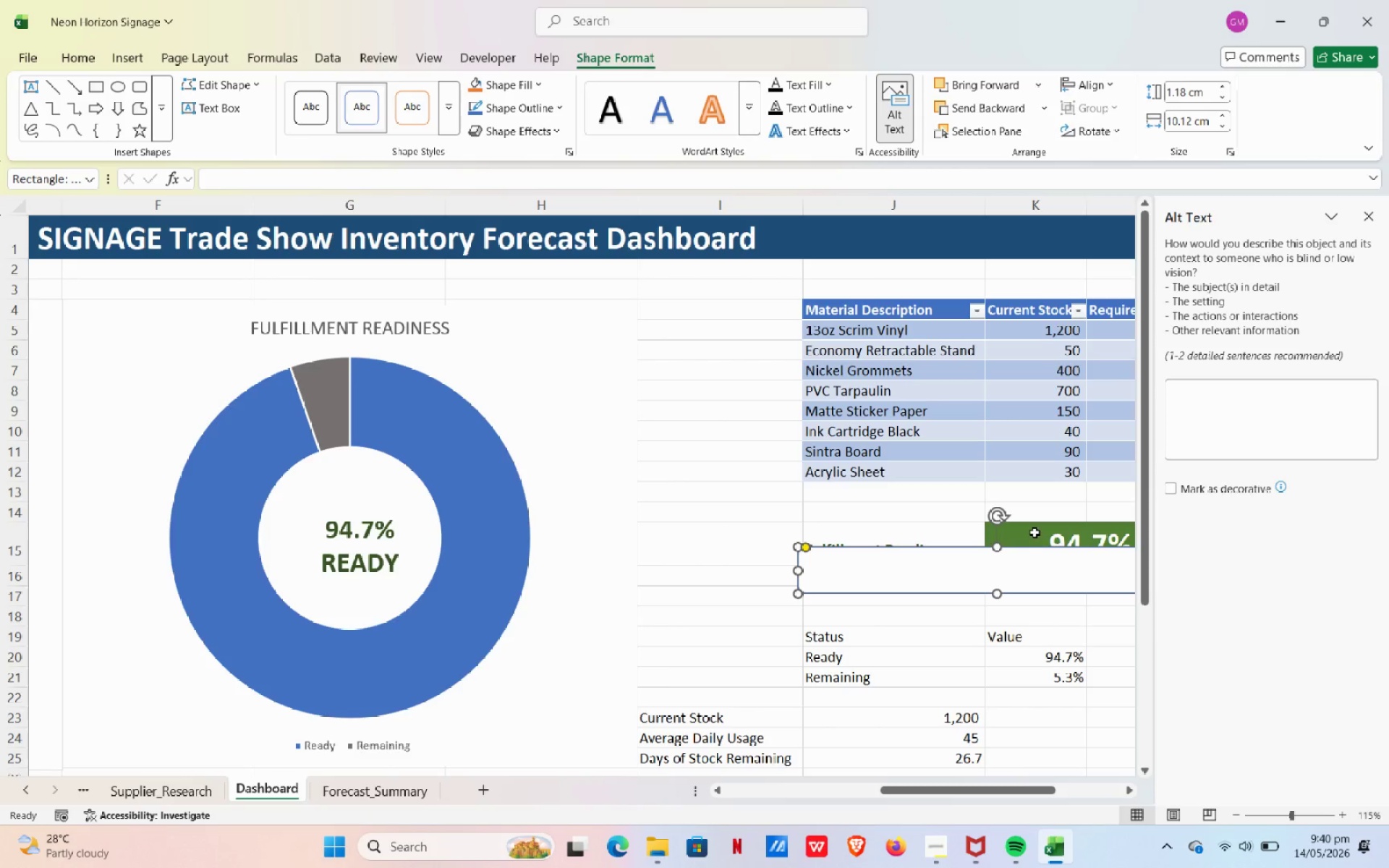 
left_click([1035, 532])
 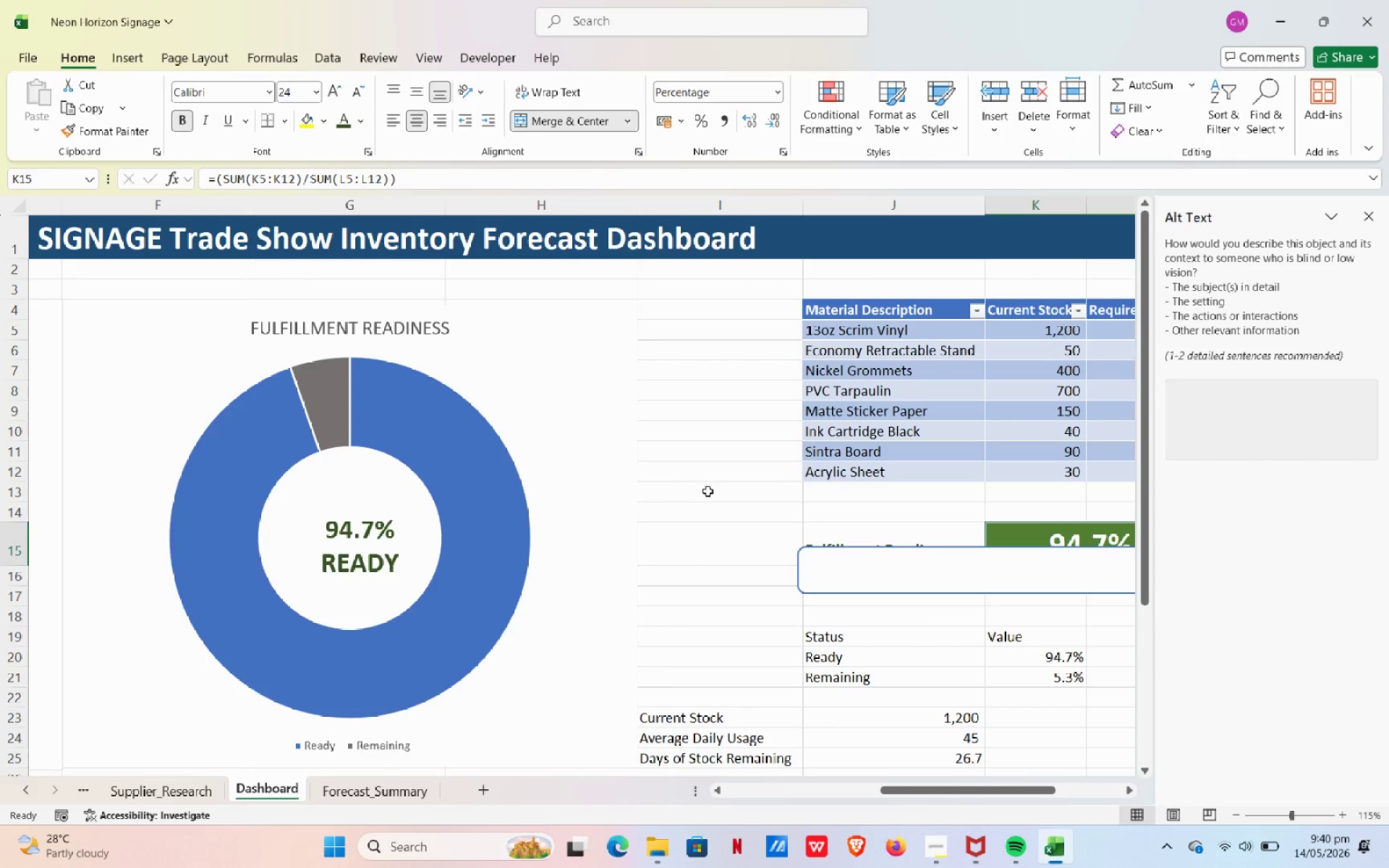 
wait(8.53)
 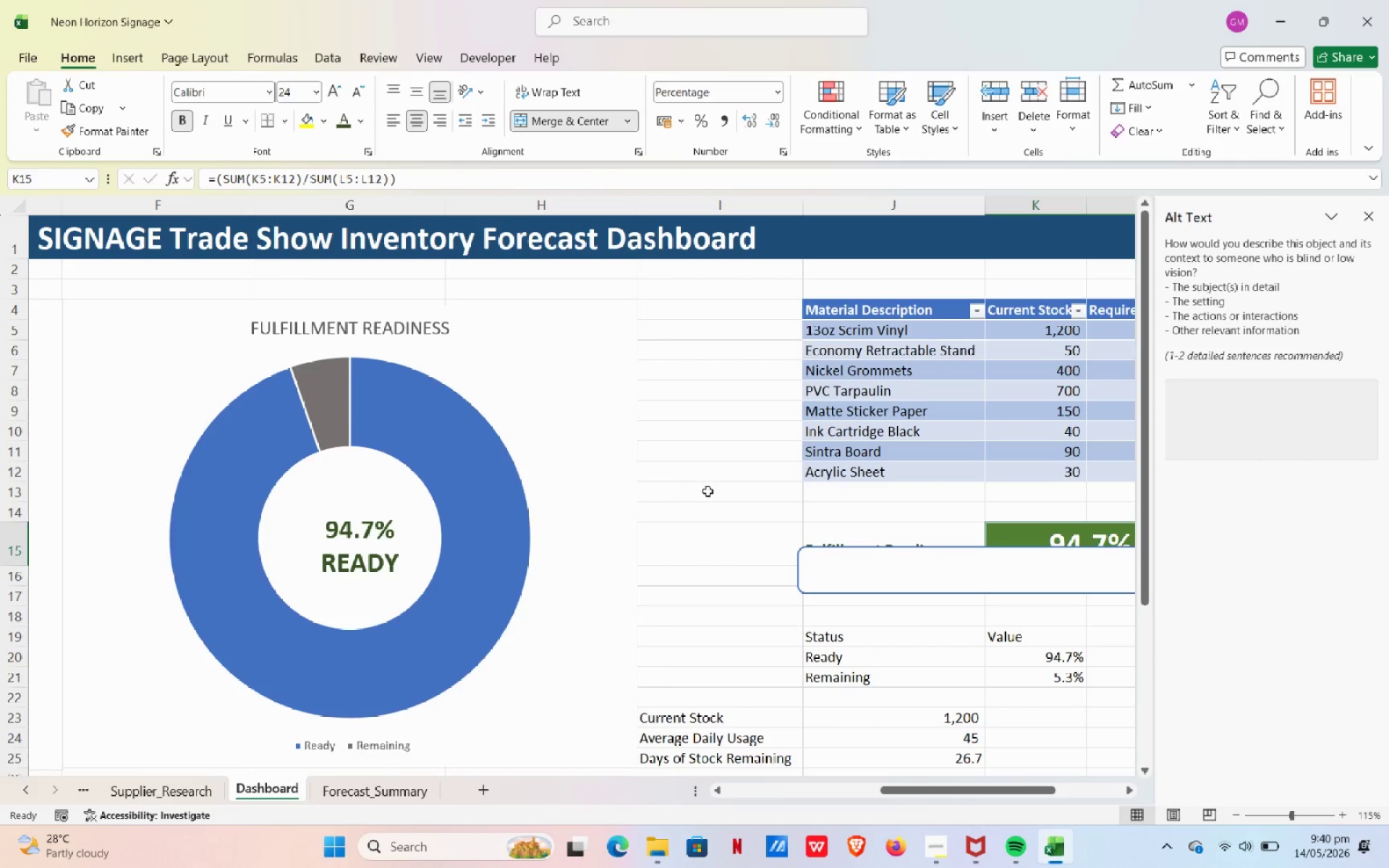 
right_click([917, 572])
 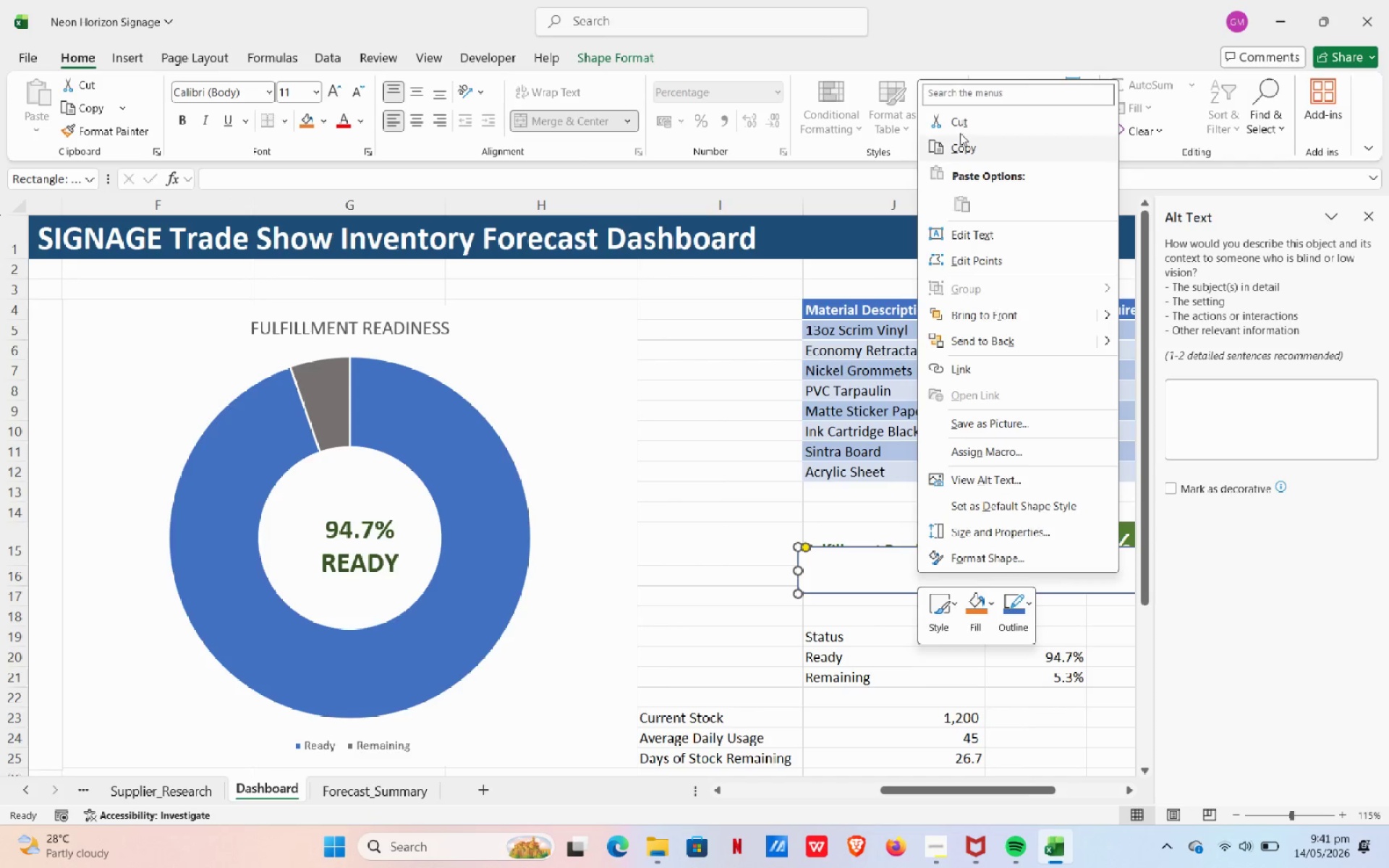 
left_click([960, 121])
 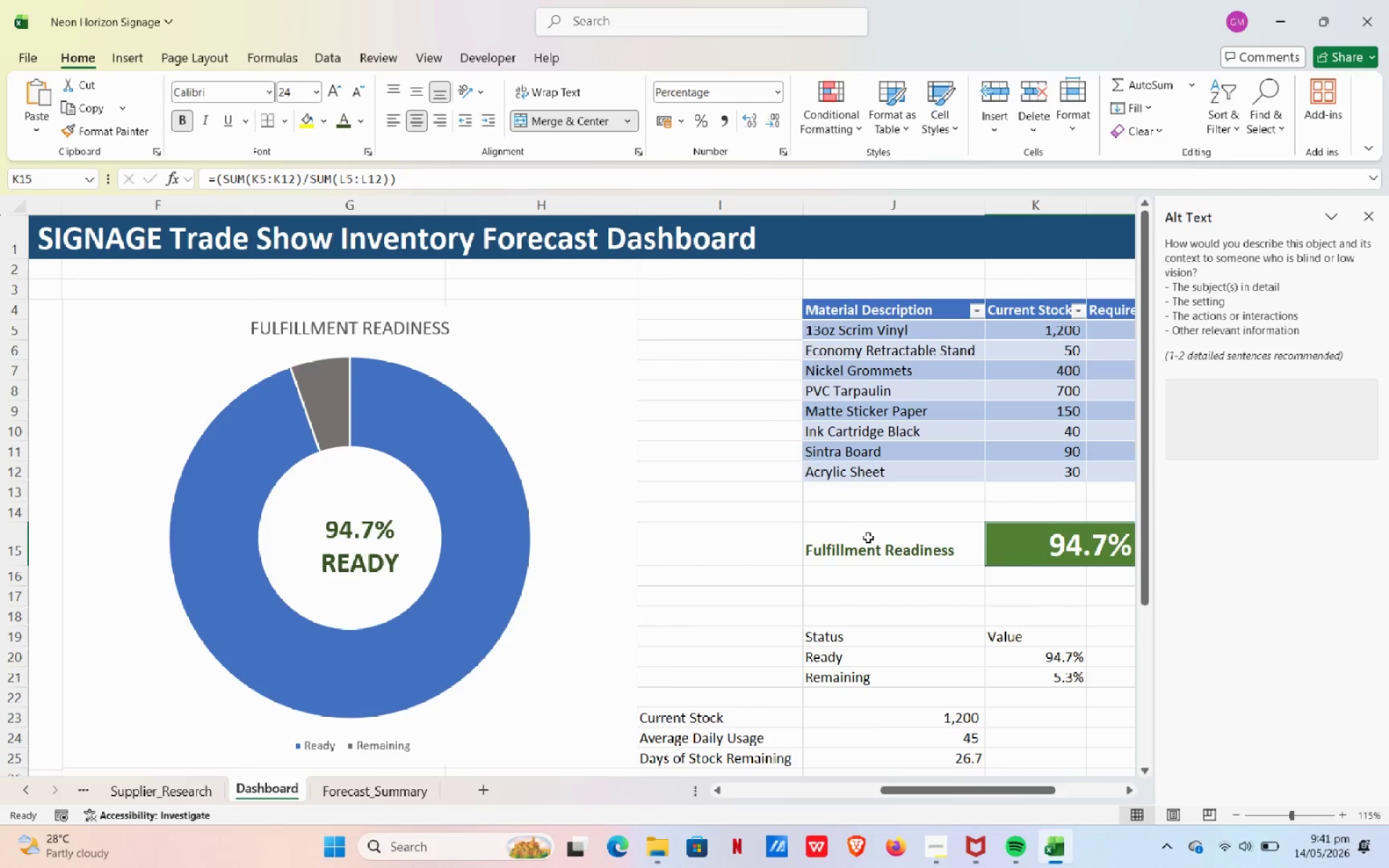 
left_click_drag(start_coordinate=[866, 539], to_coordinate=[1027, 539])
 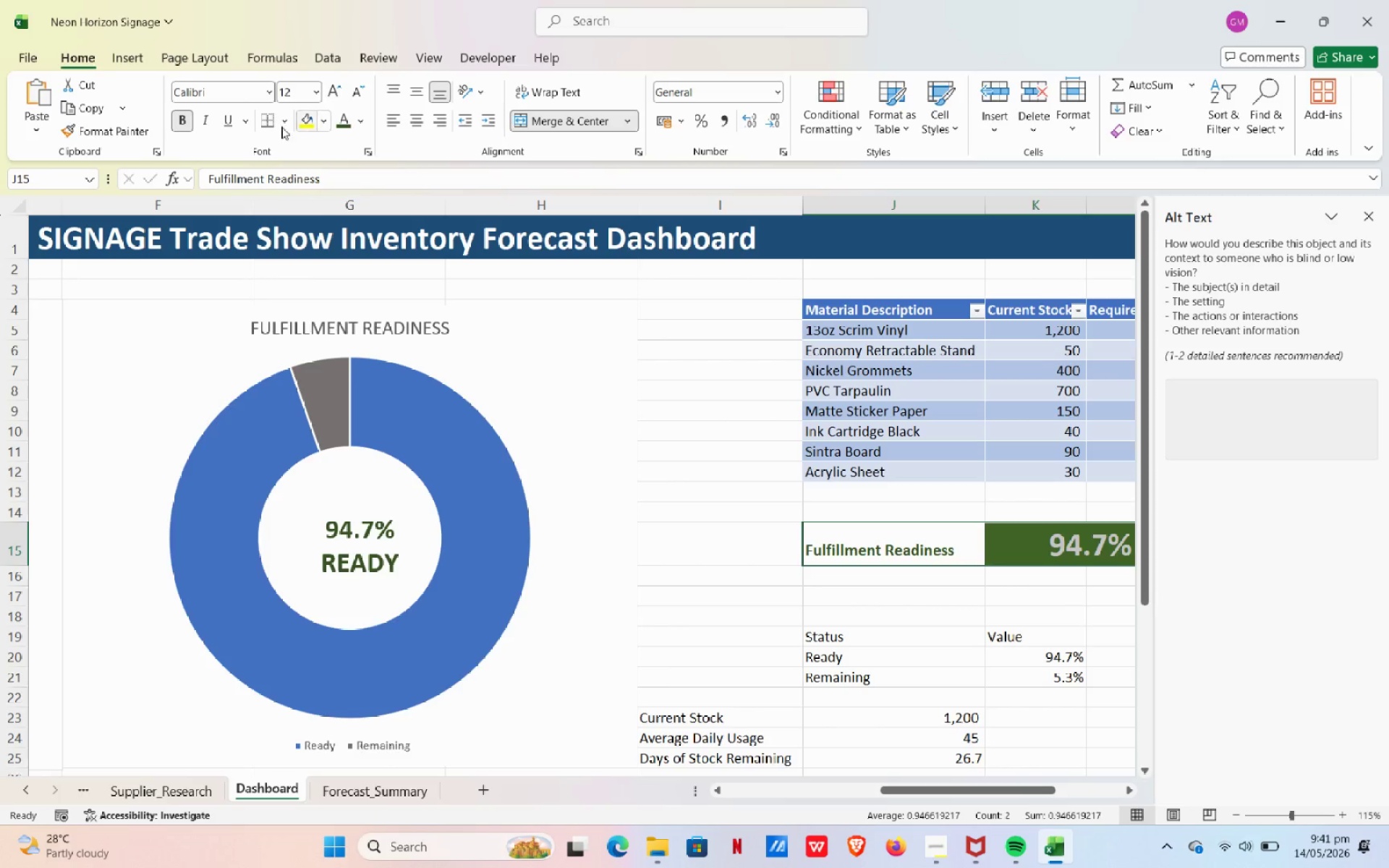 
left_click([284, 123])
 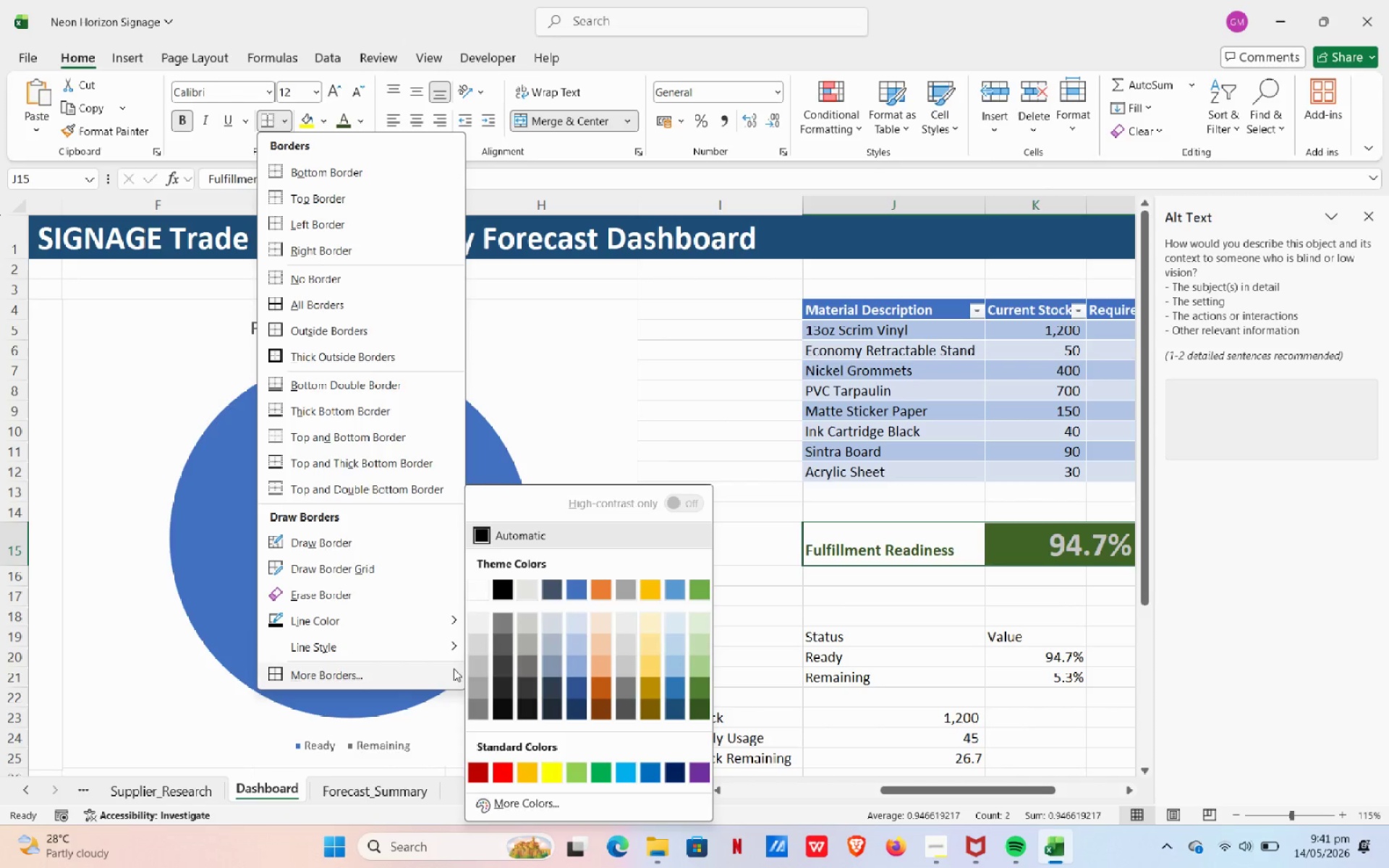 
left_click([454, 670])
 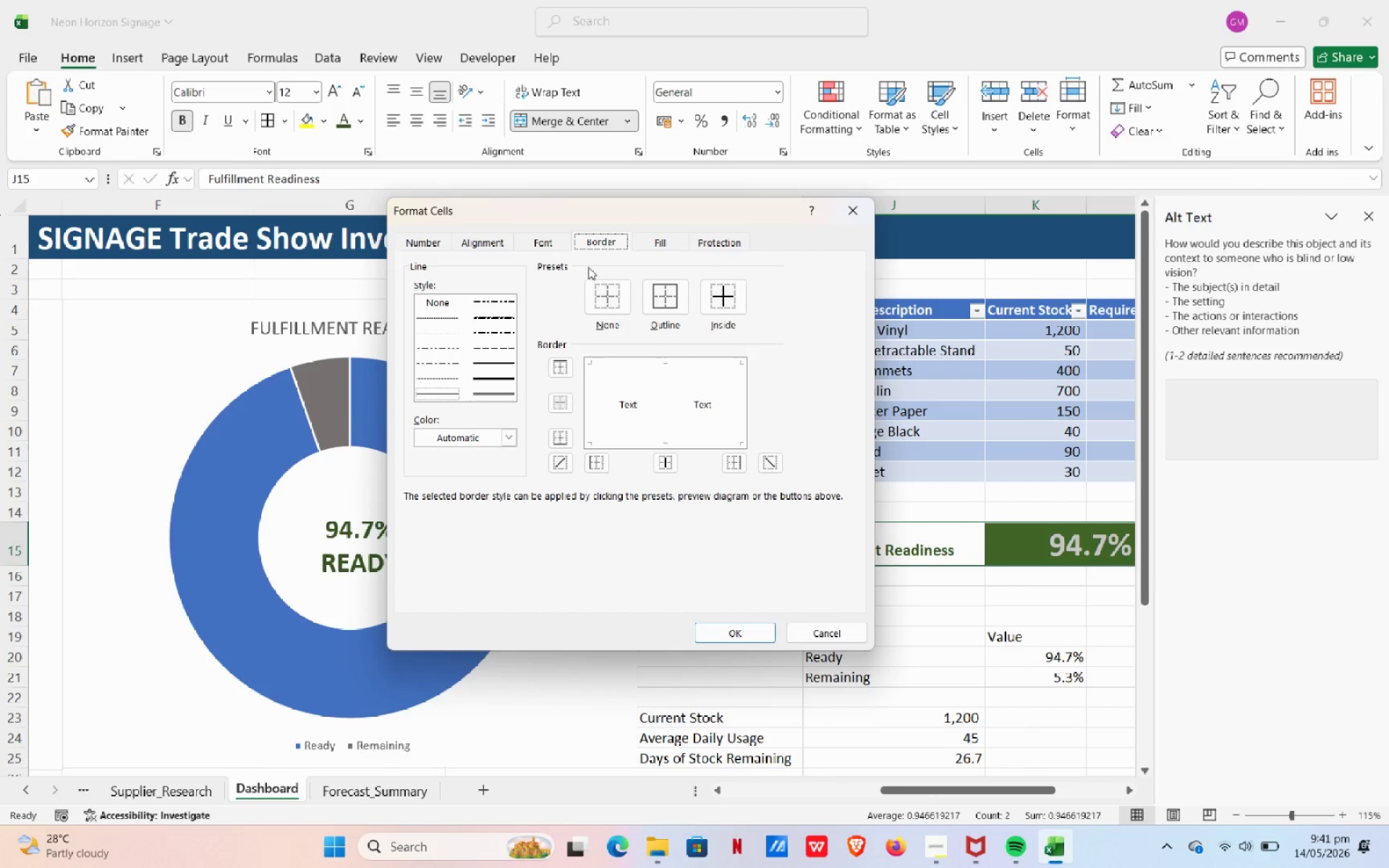 
left_click([663, 241])
 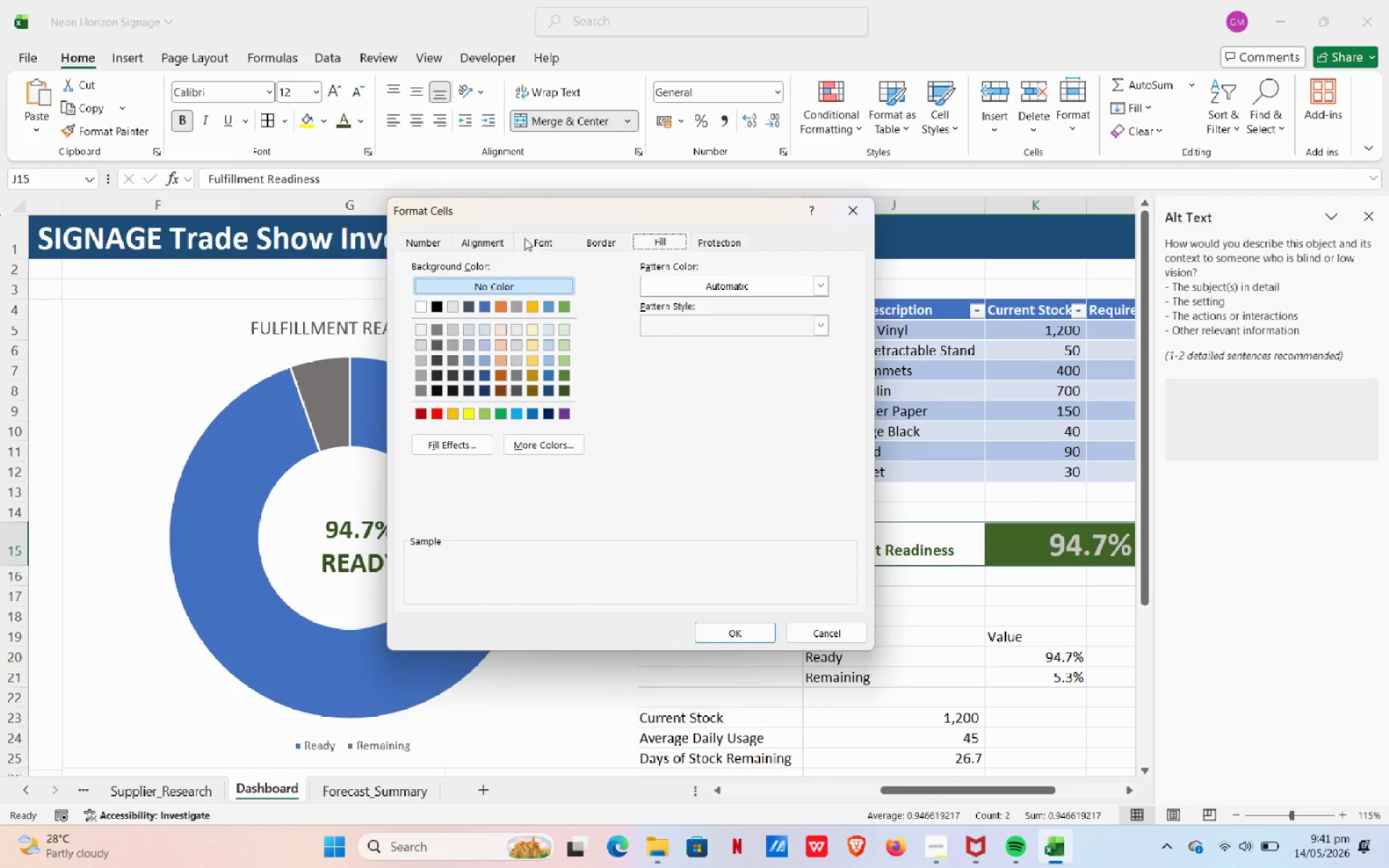 
left_click([524, 237])
 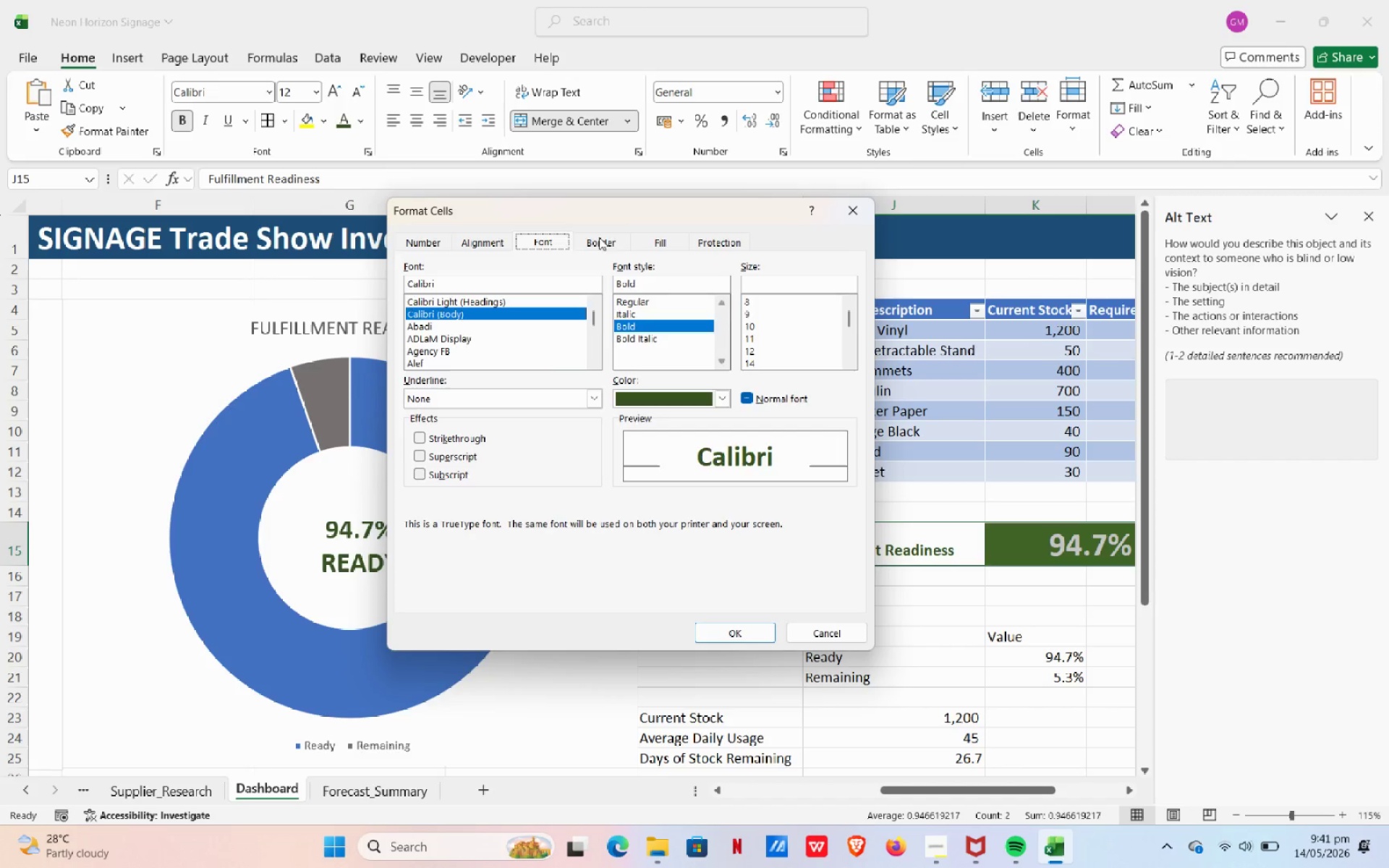 
left_click([601, 237])
 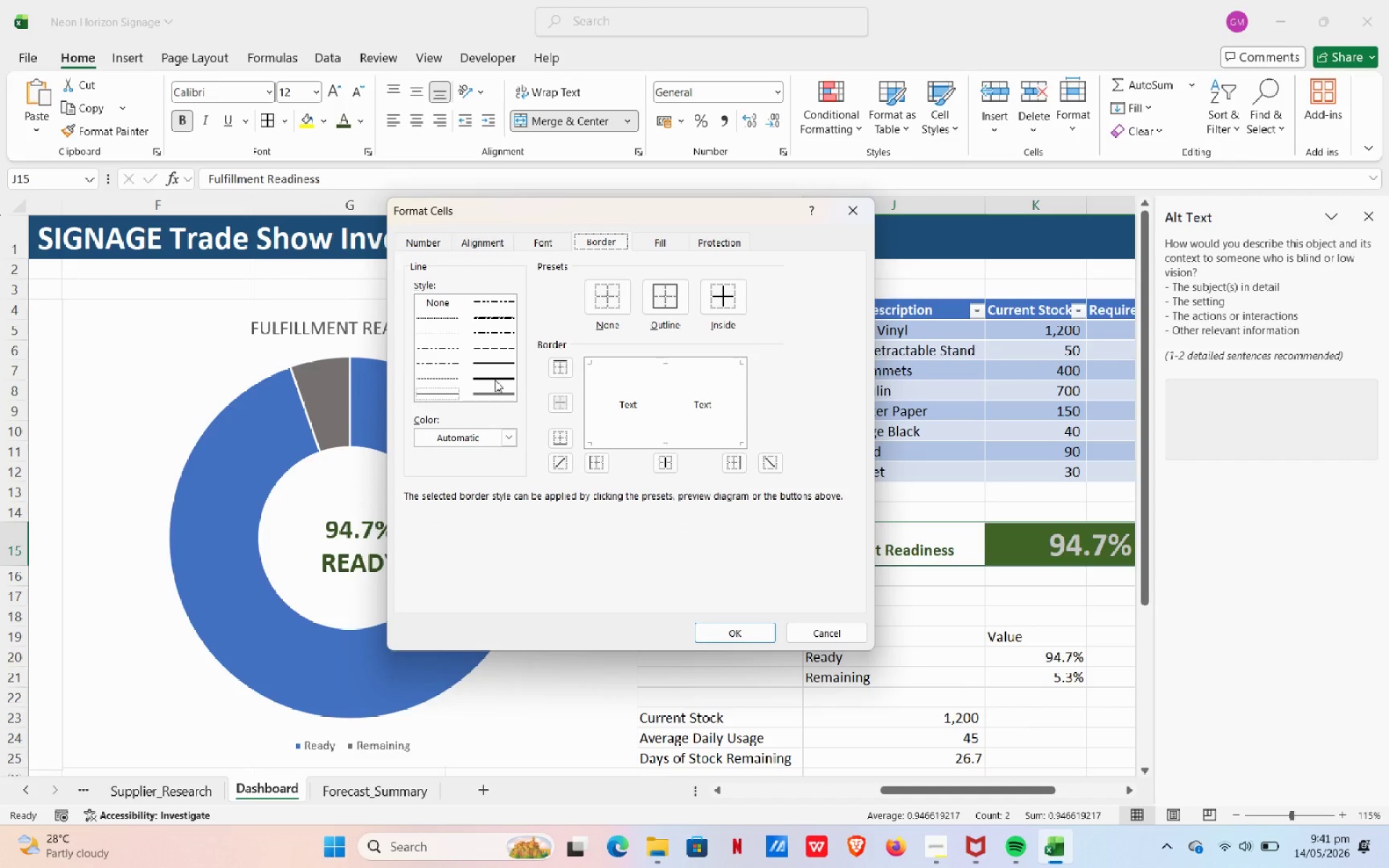 
left_click([495, 378])
 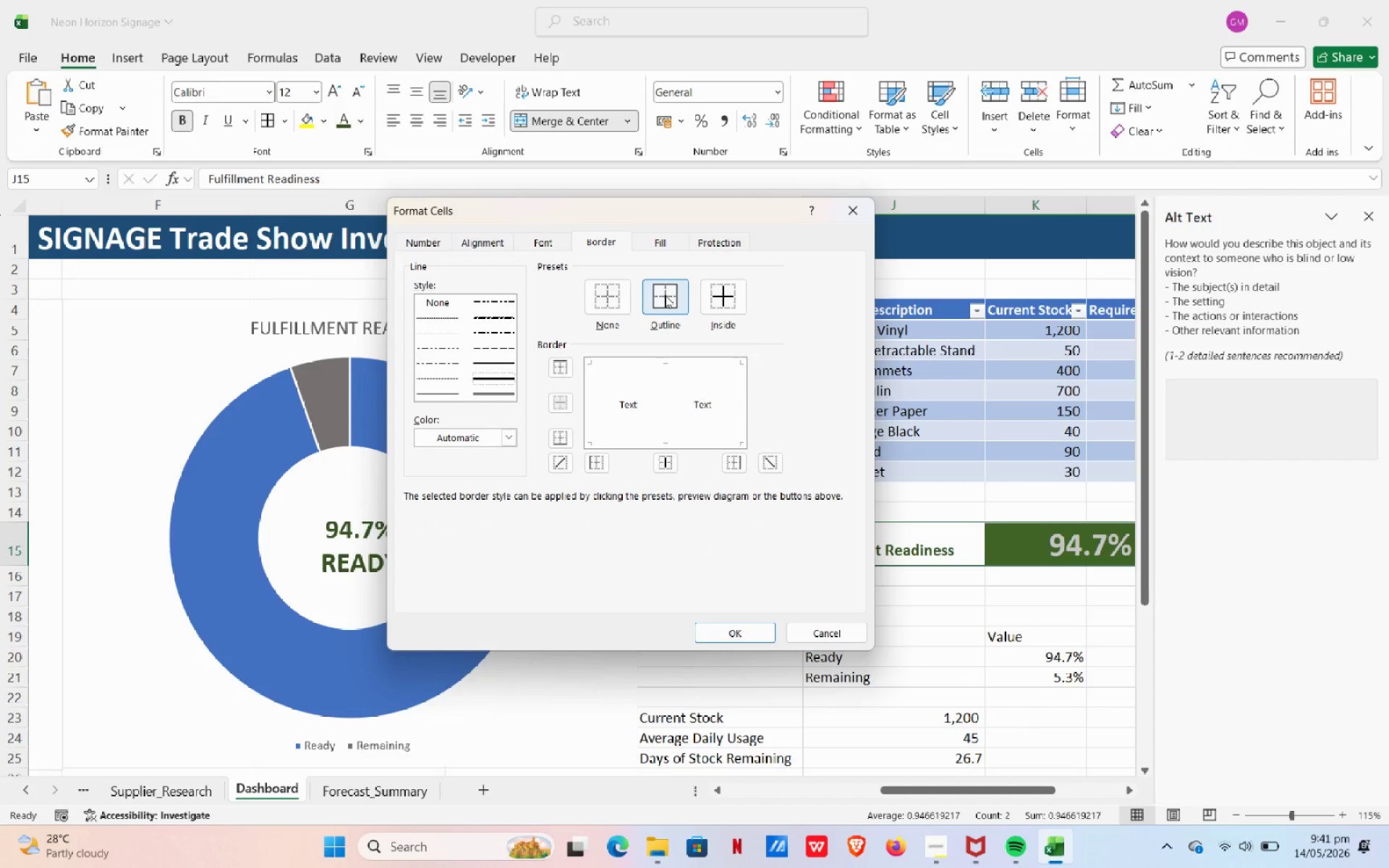 
left_click([665, 295])
 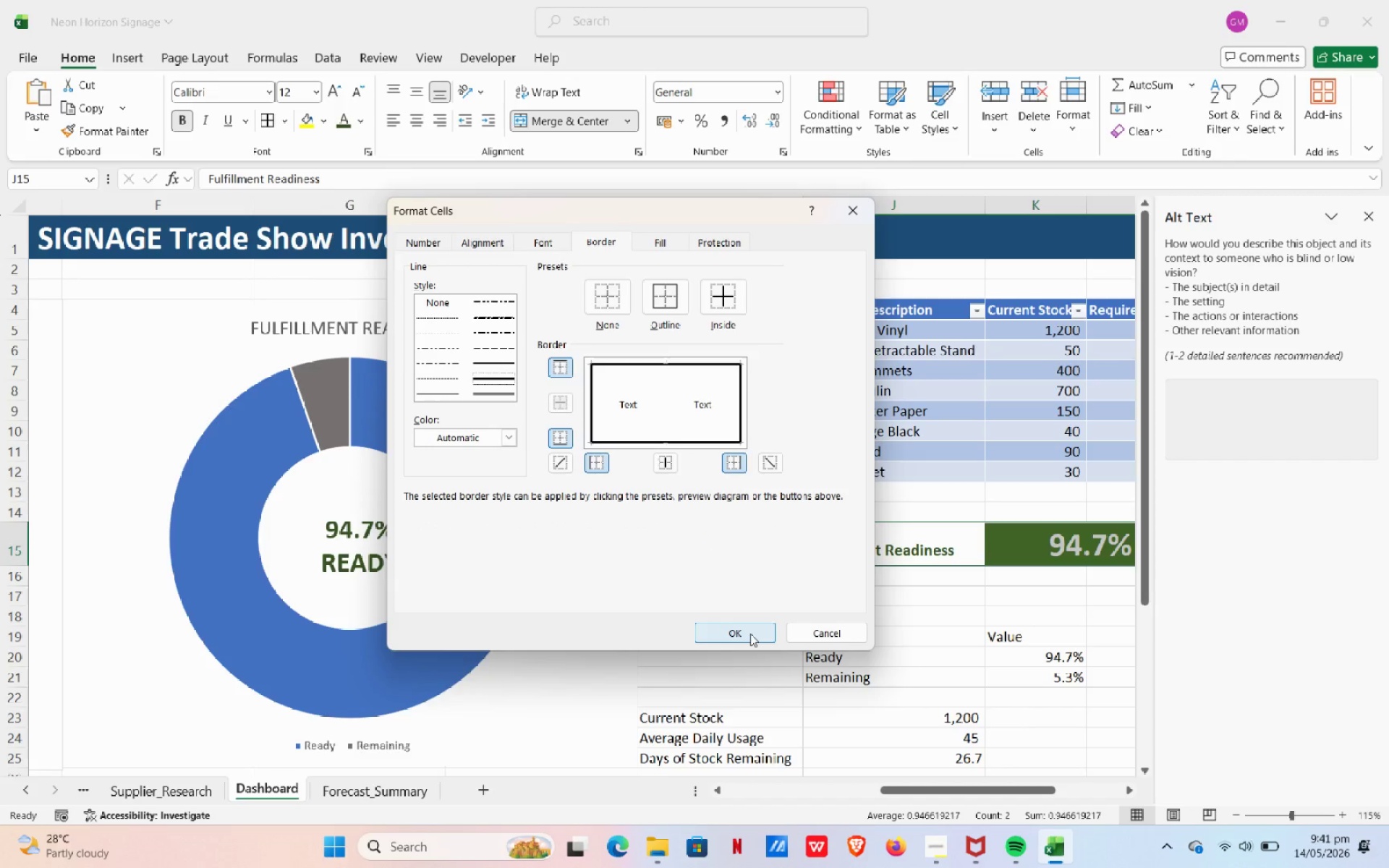 
left_click([750, 634])
 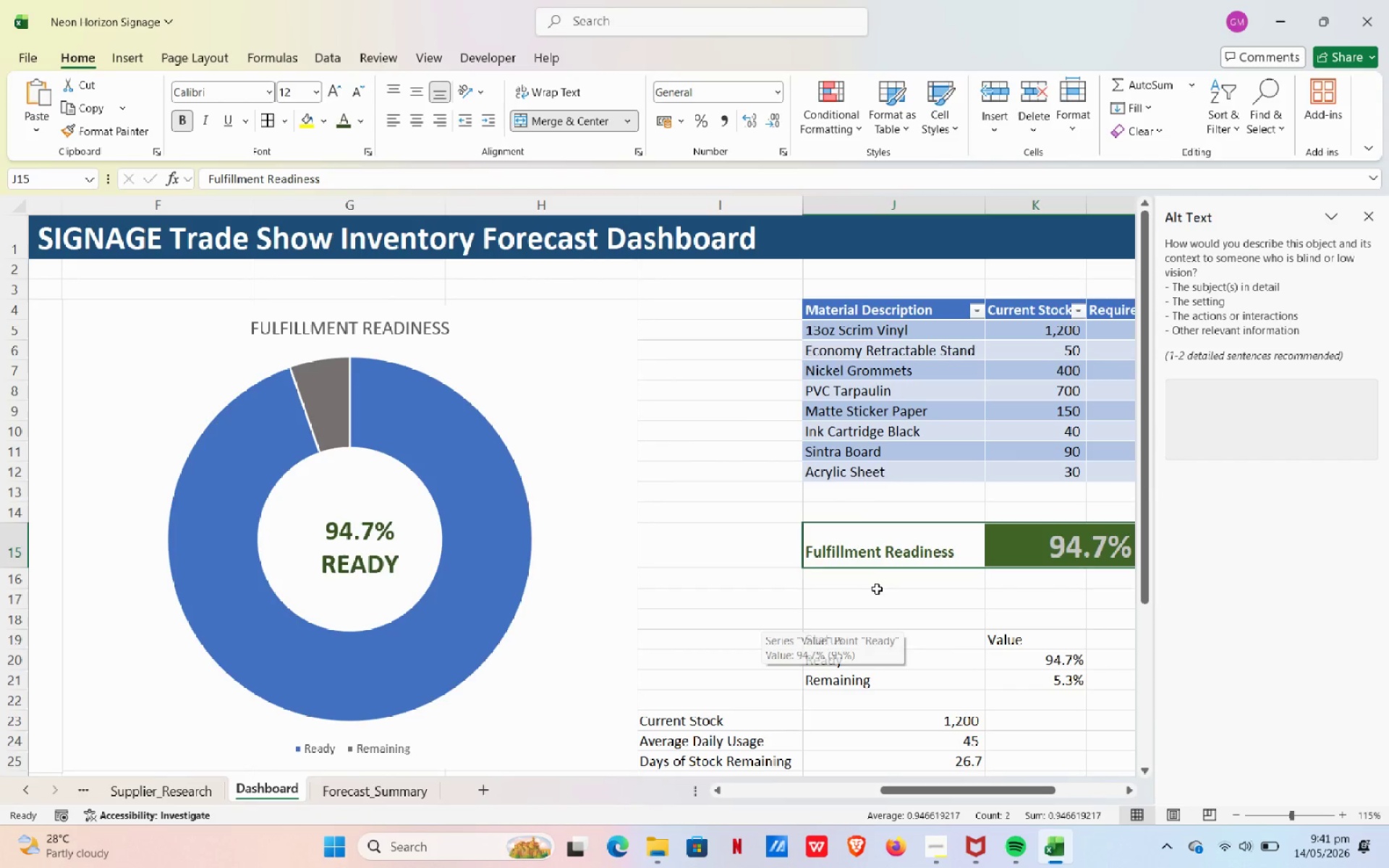 
left_click([895, 590])
 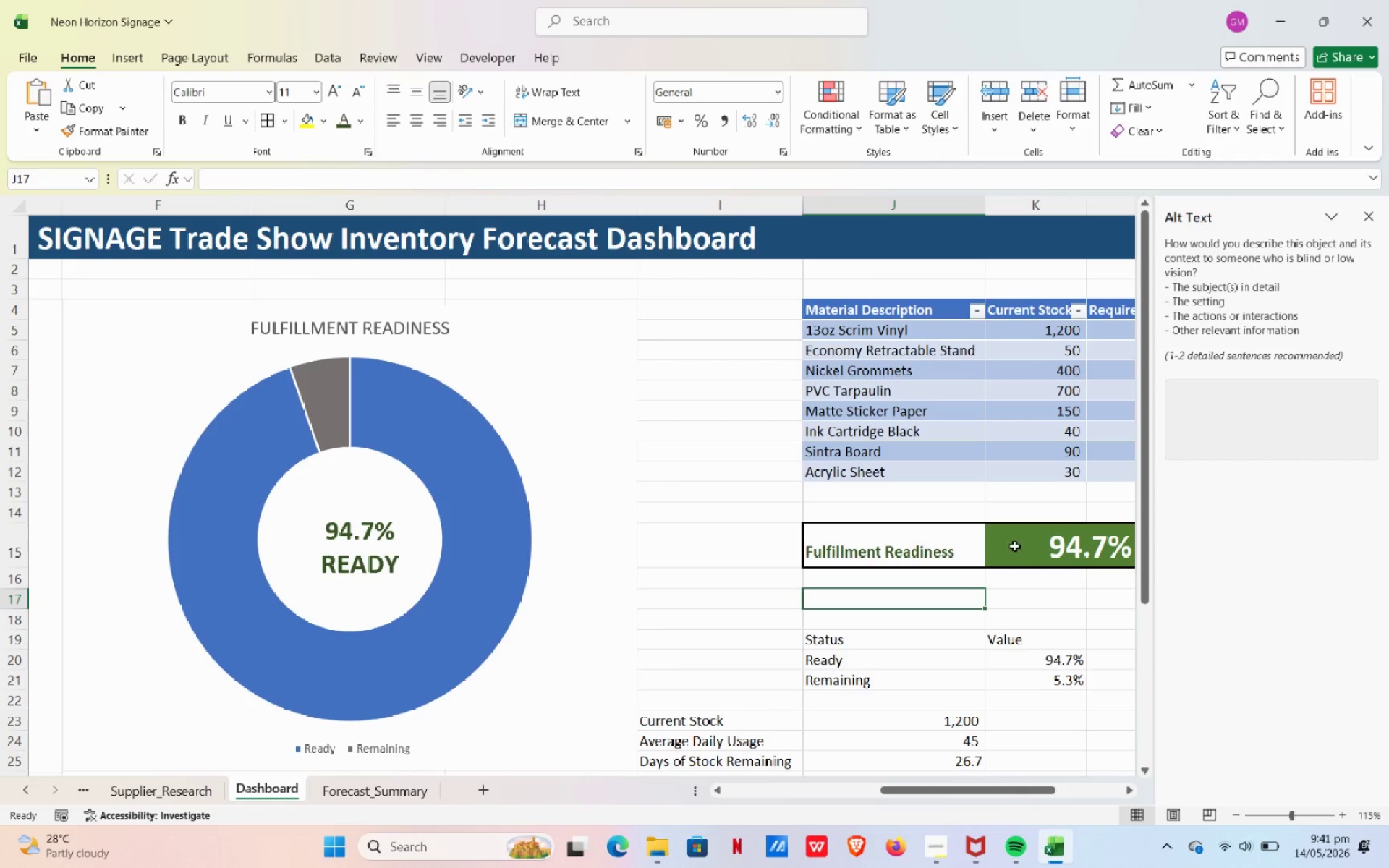 
left_click([1014, 545])
 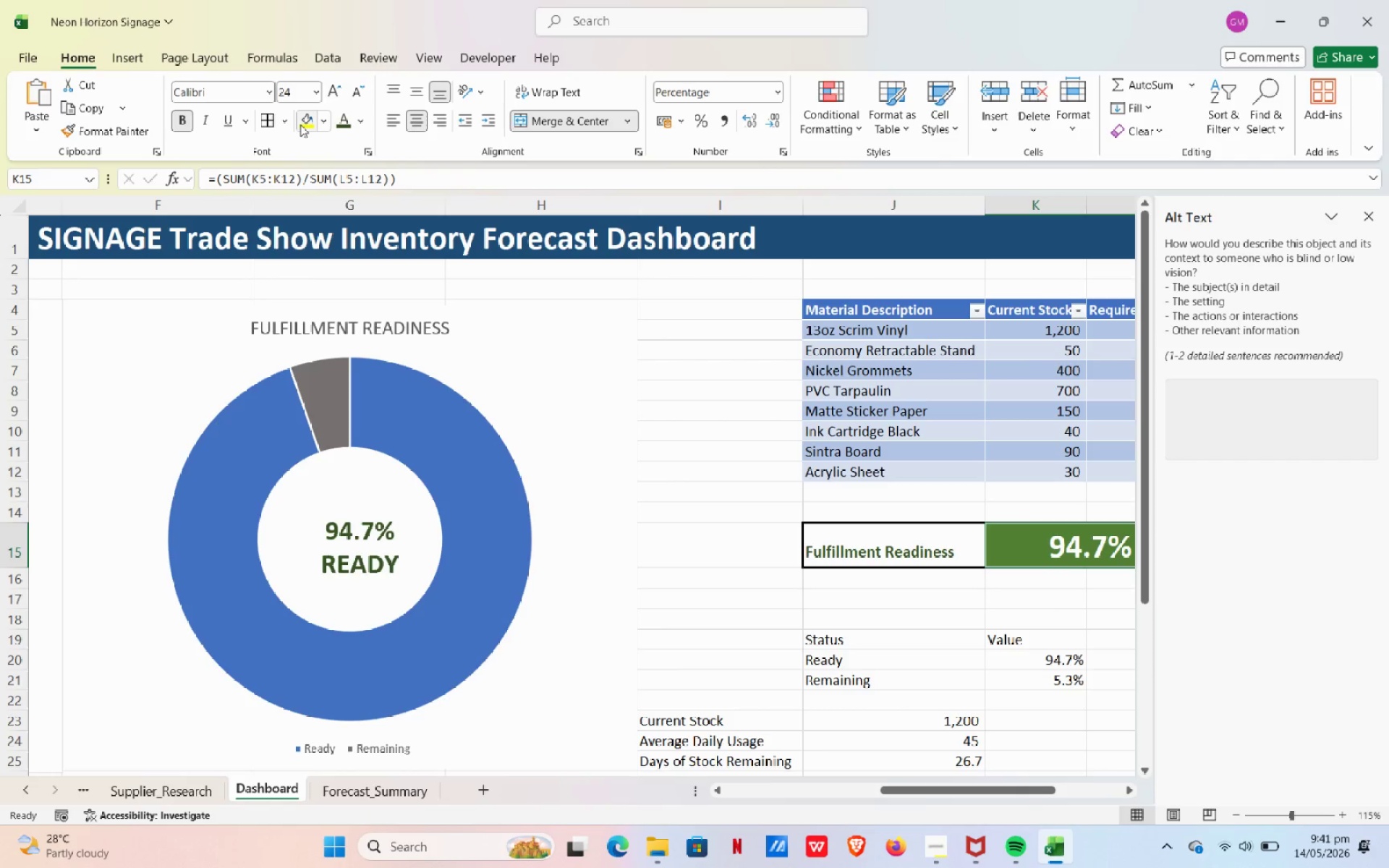 
left_click([279, 120])
 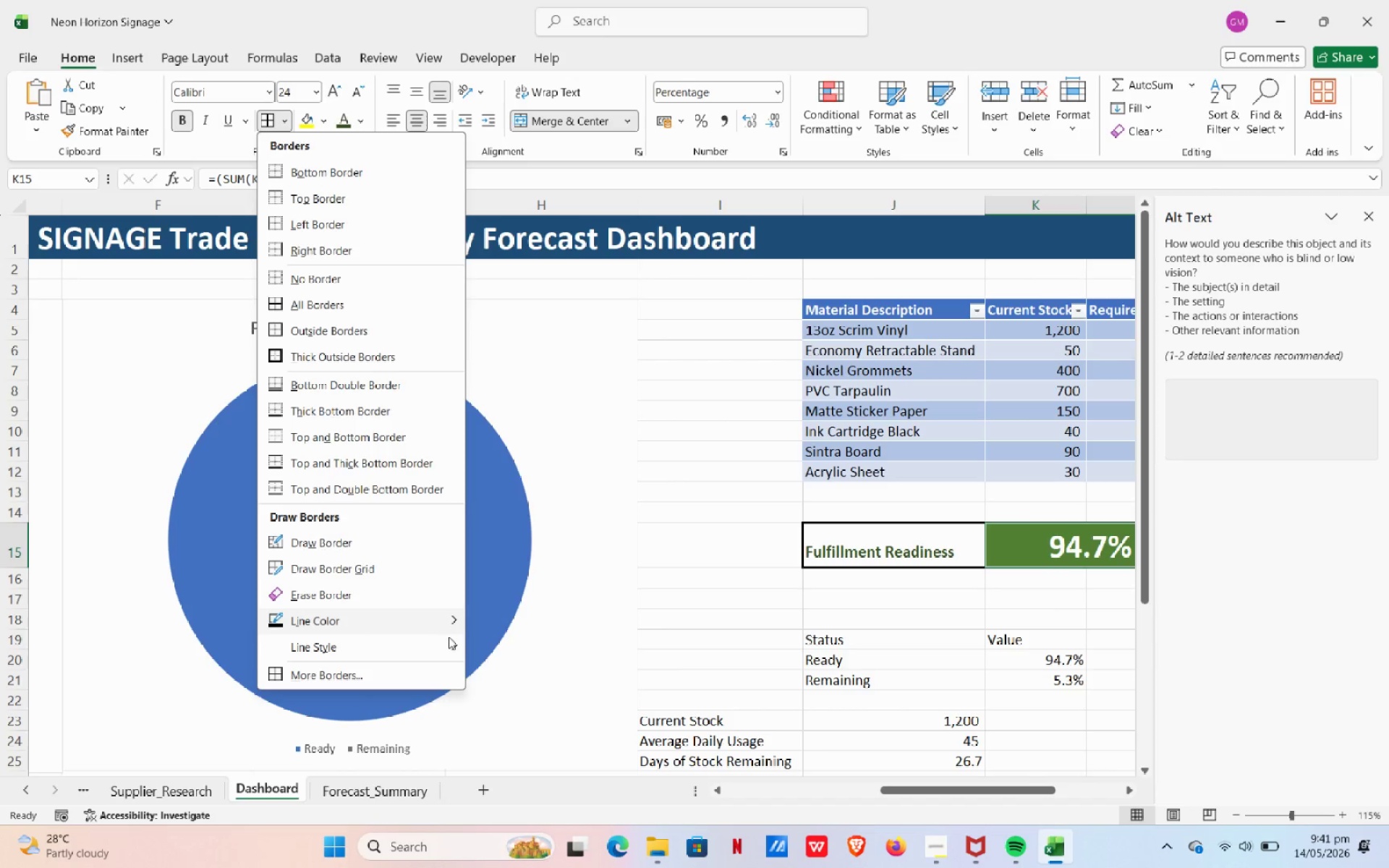 
mouse_move([478, 621])
 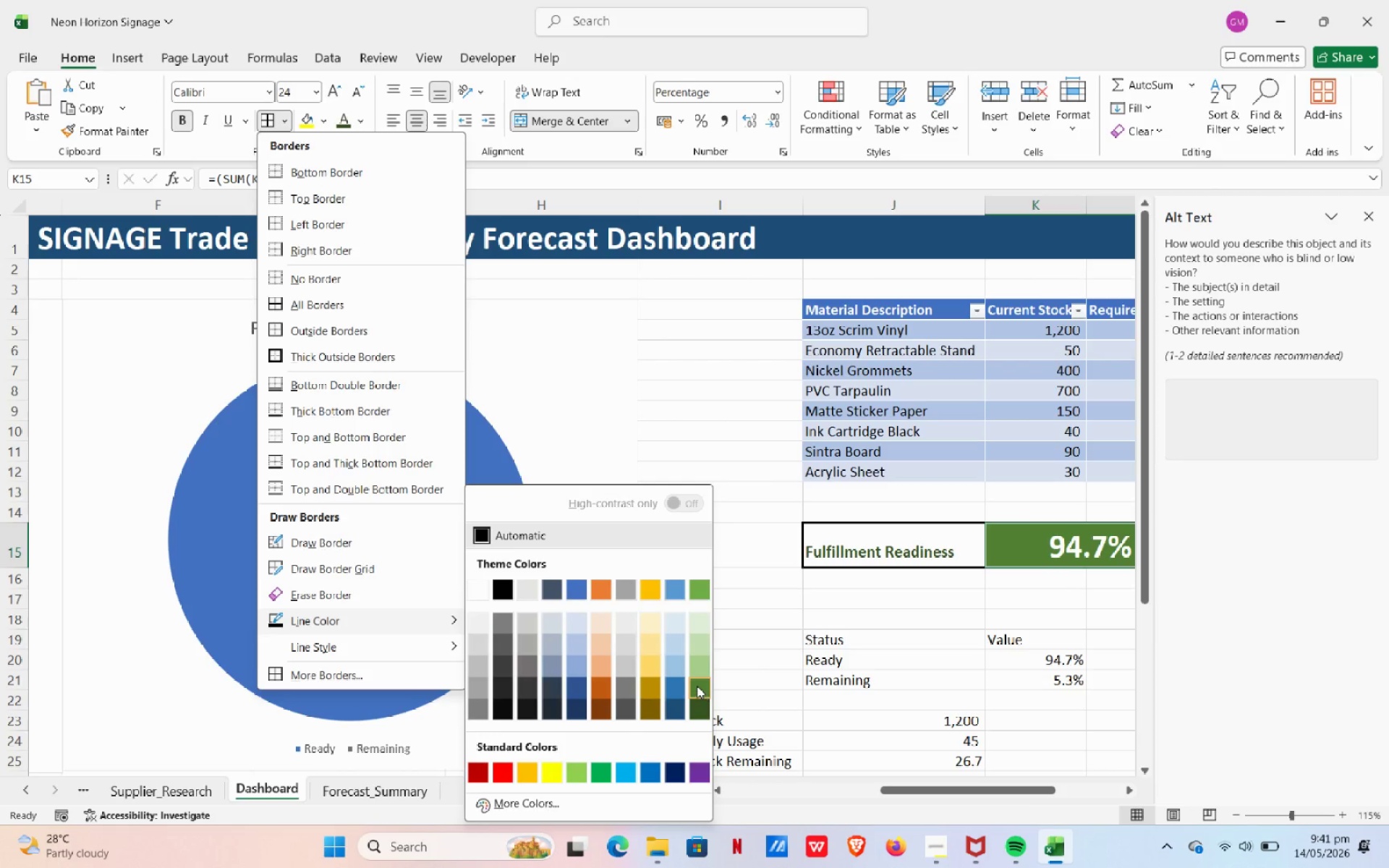 
left_click([697, 686])
 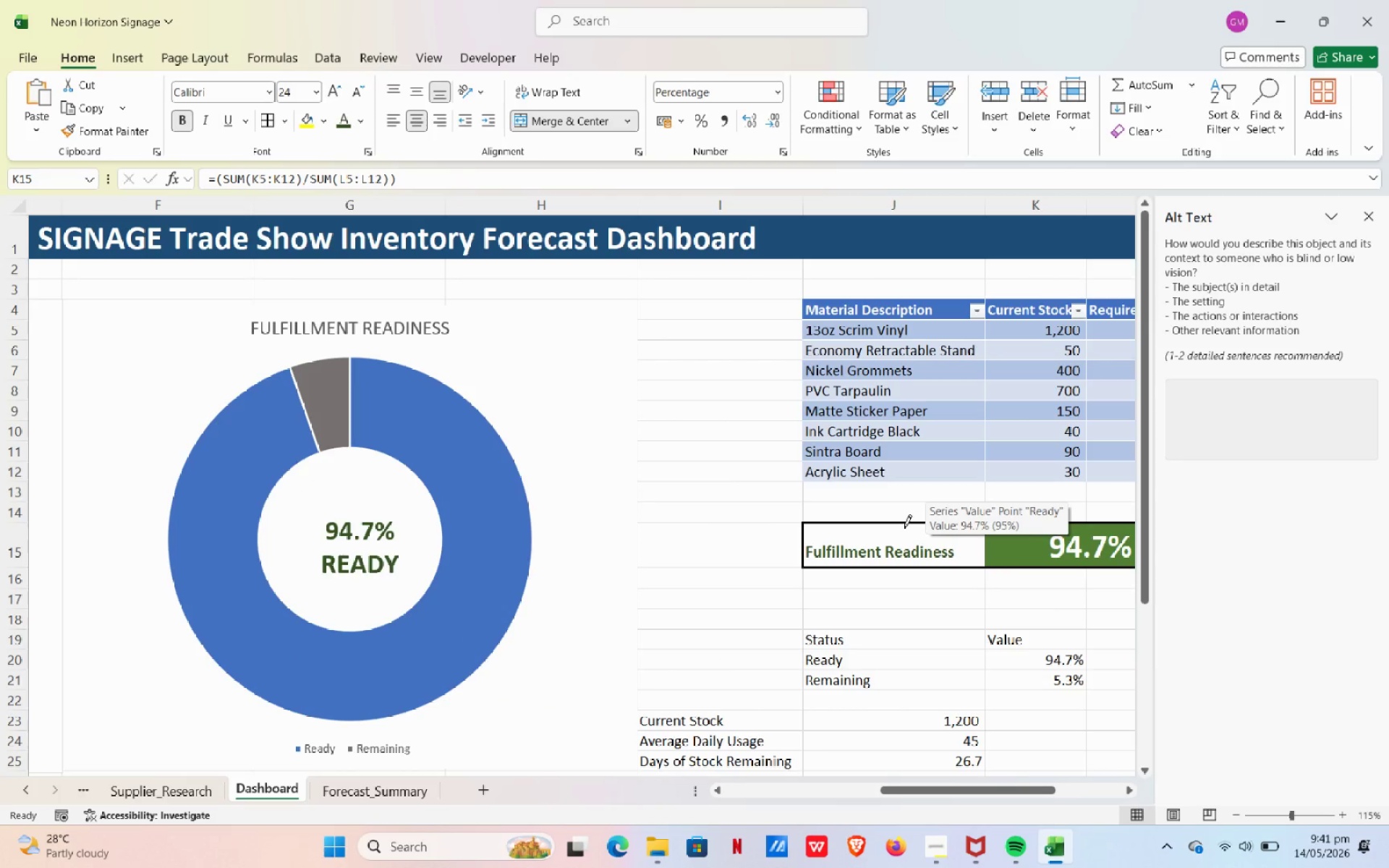 
left_click([901, 525])
 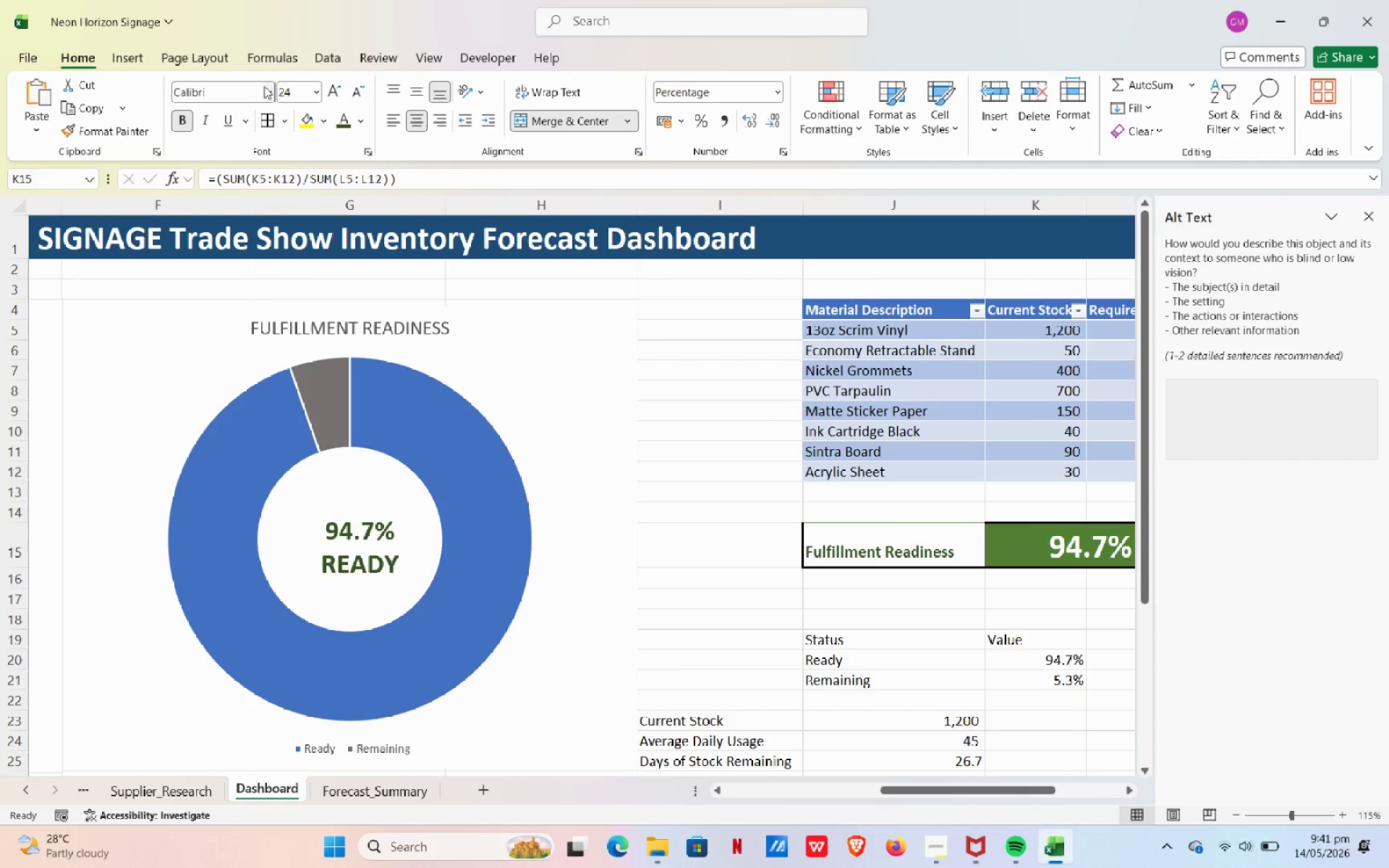 
left_click([285, 117])
 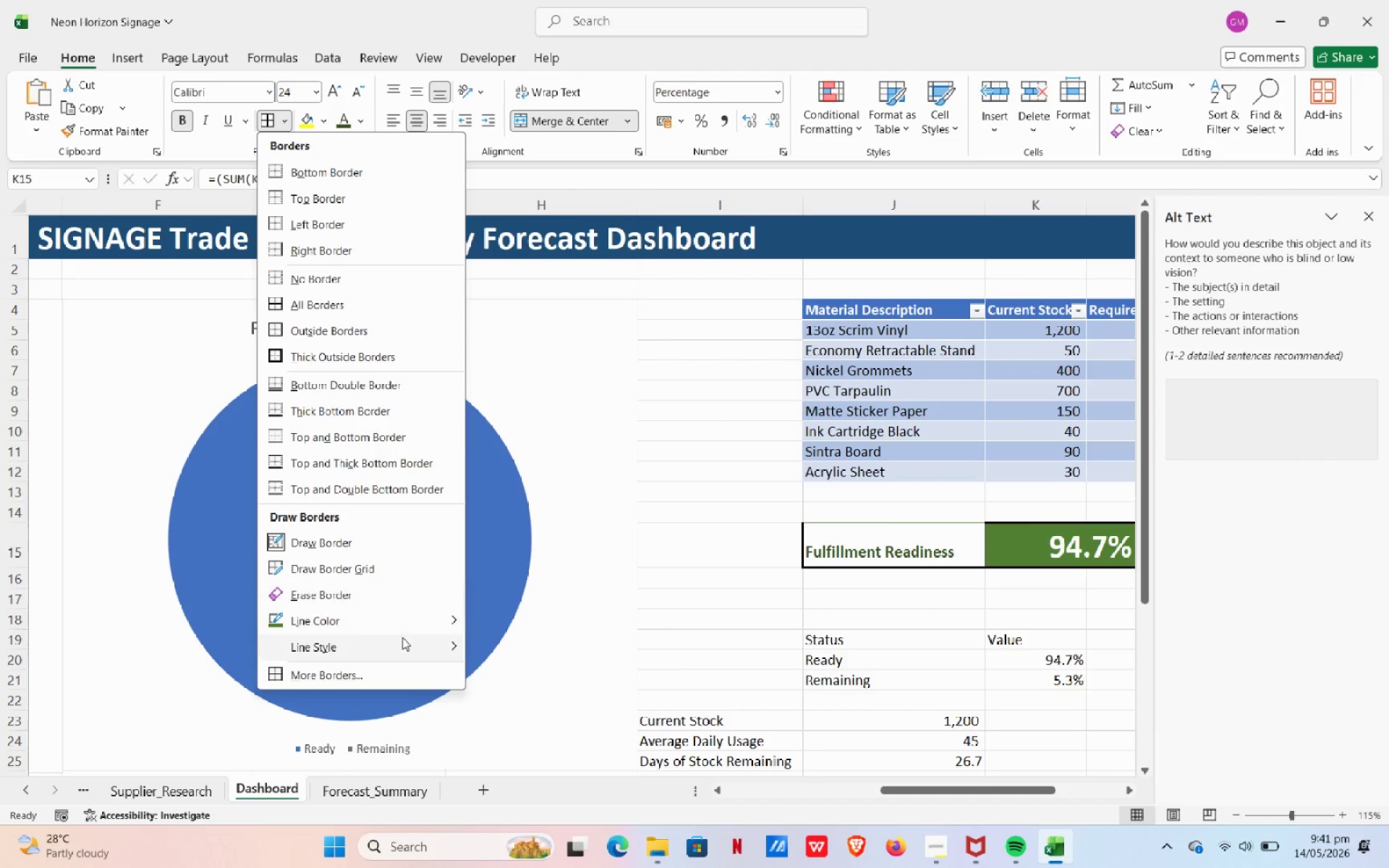 
left_click([415, 671])
 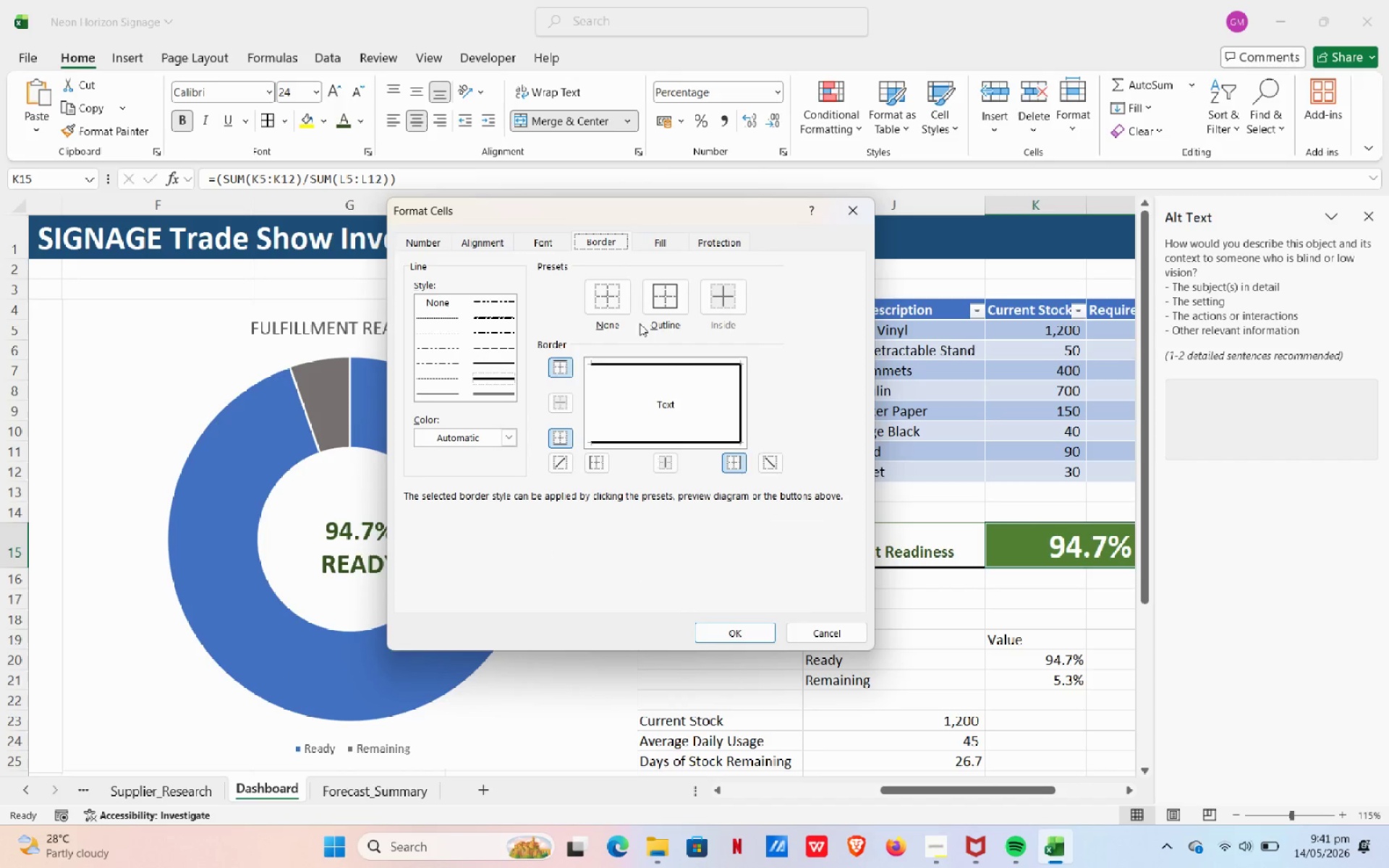 
left_click([671, 301])
 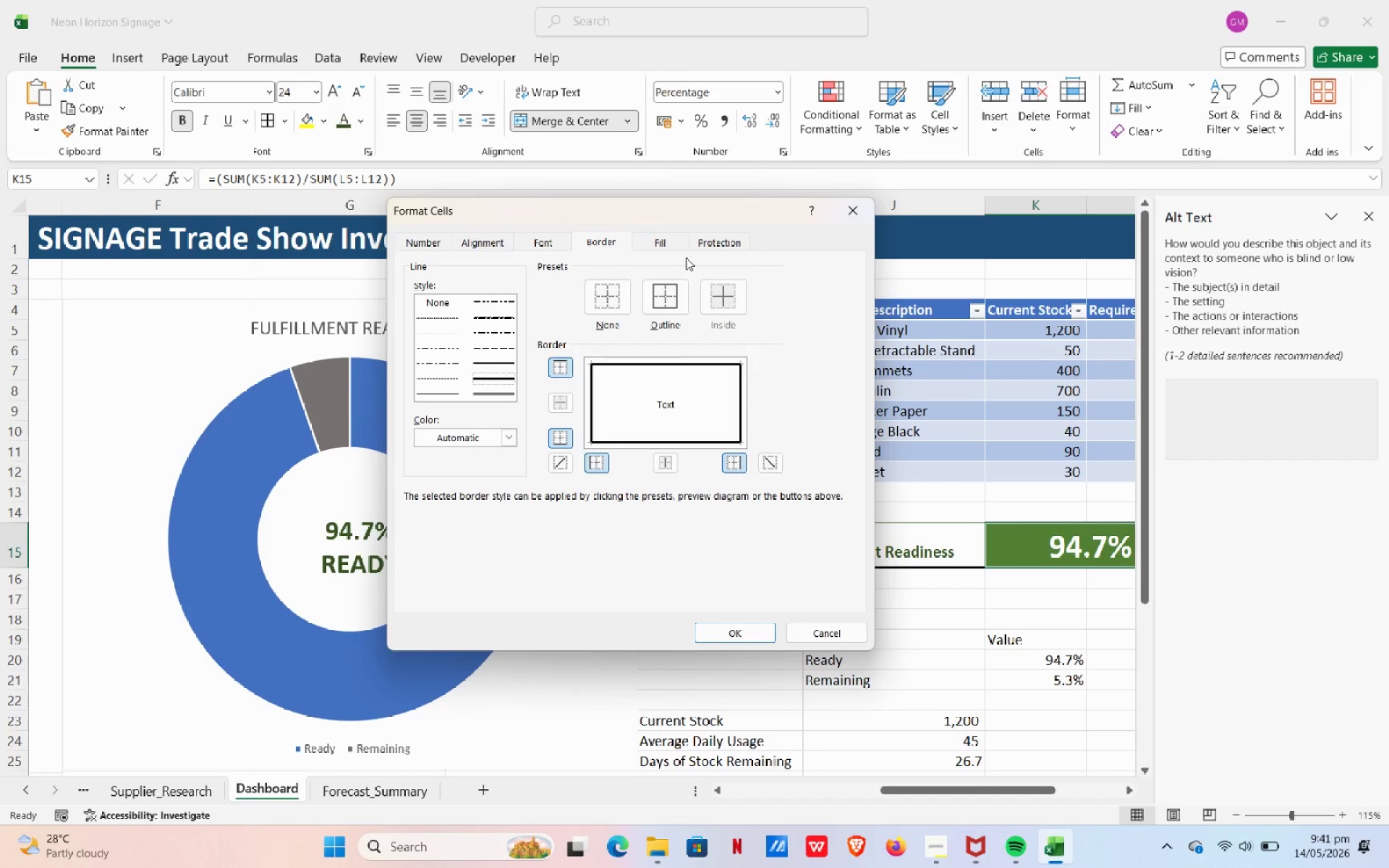 
left_click([661, 242])
 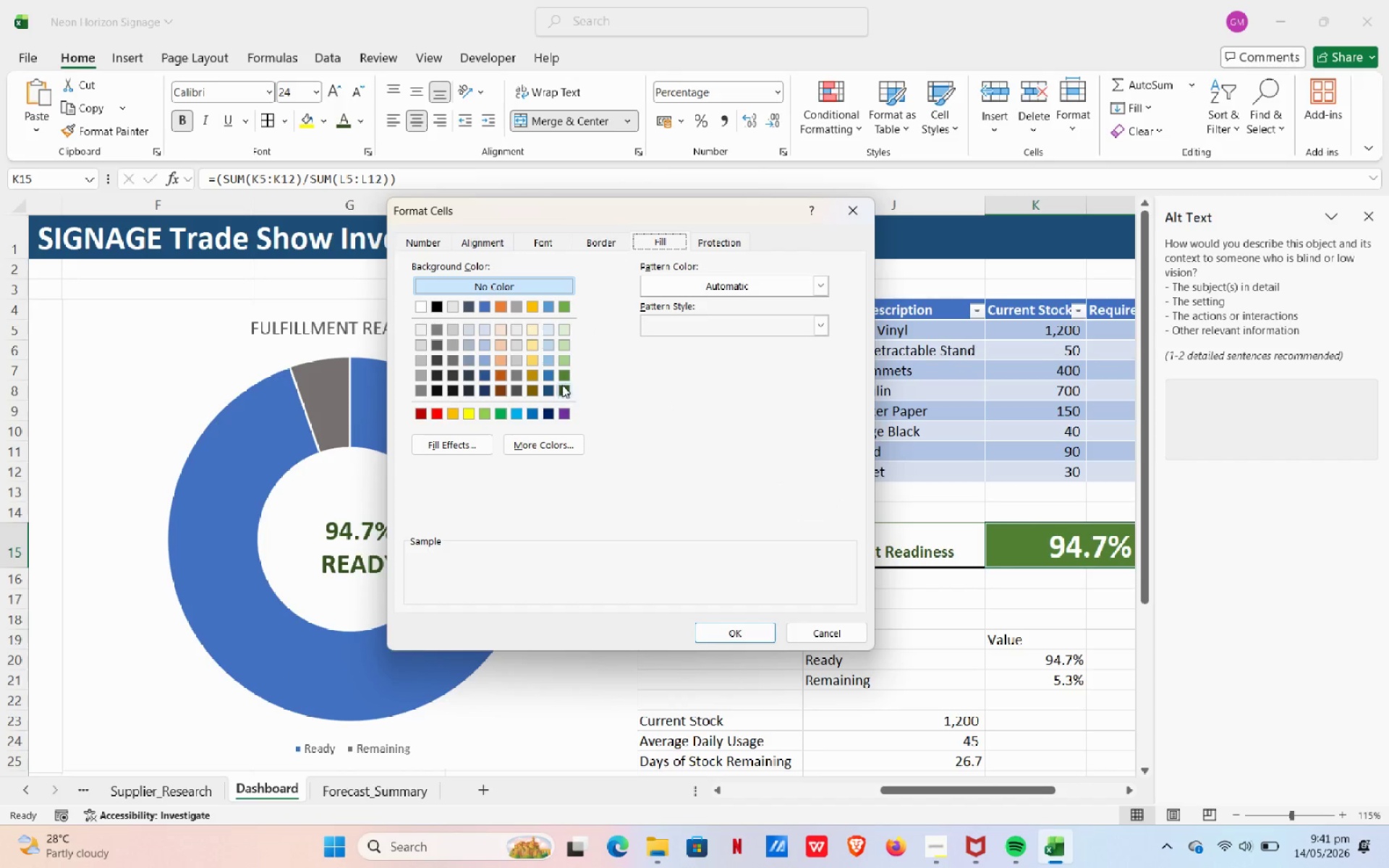 
left_click([564, 375])
 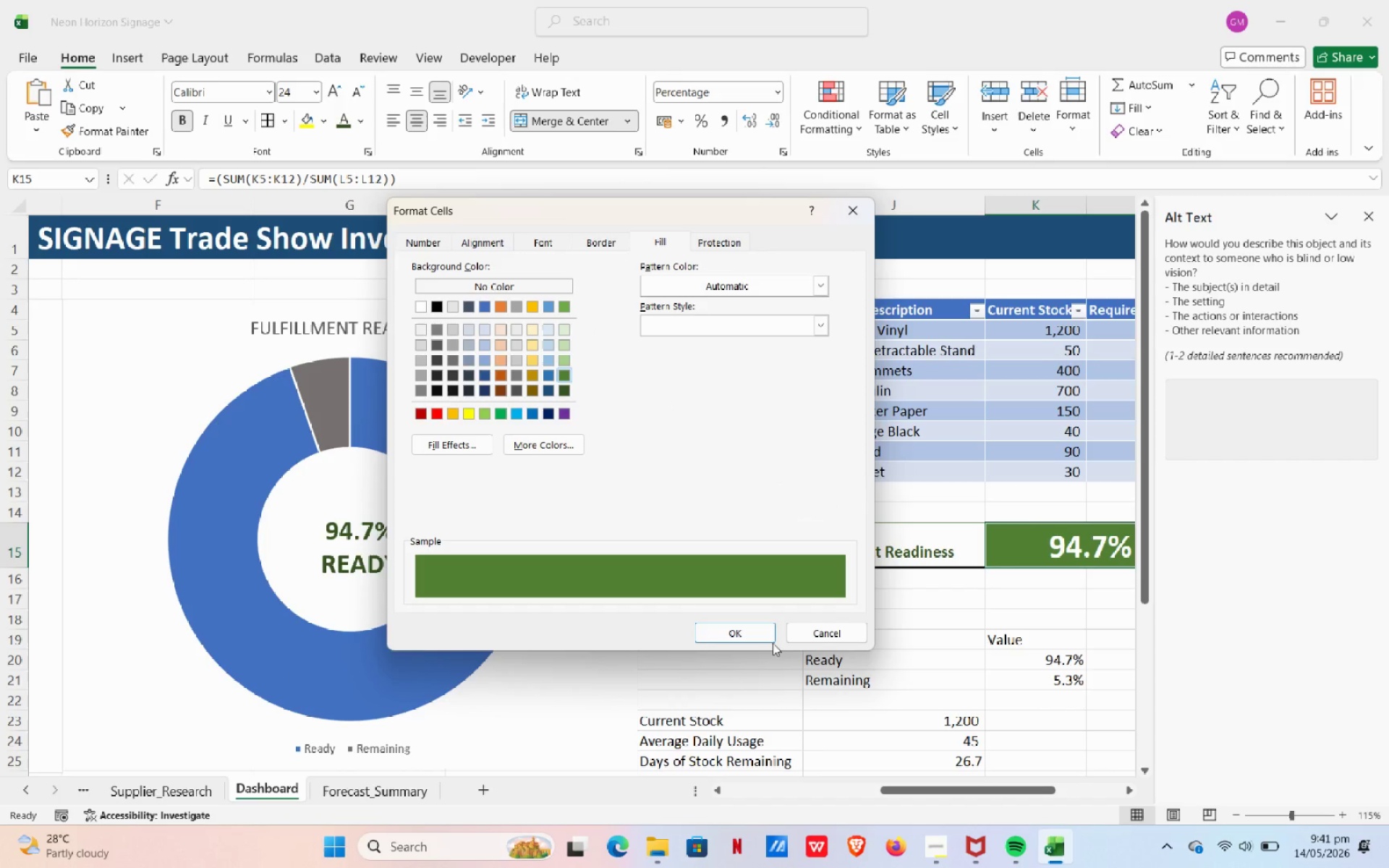 
left_click([738, 637])
 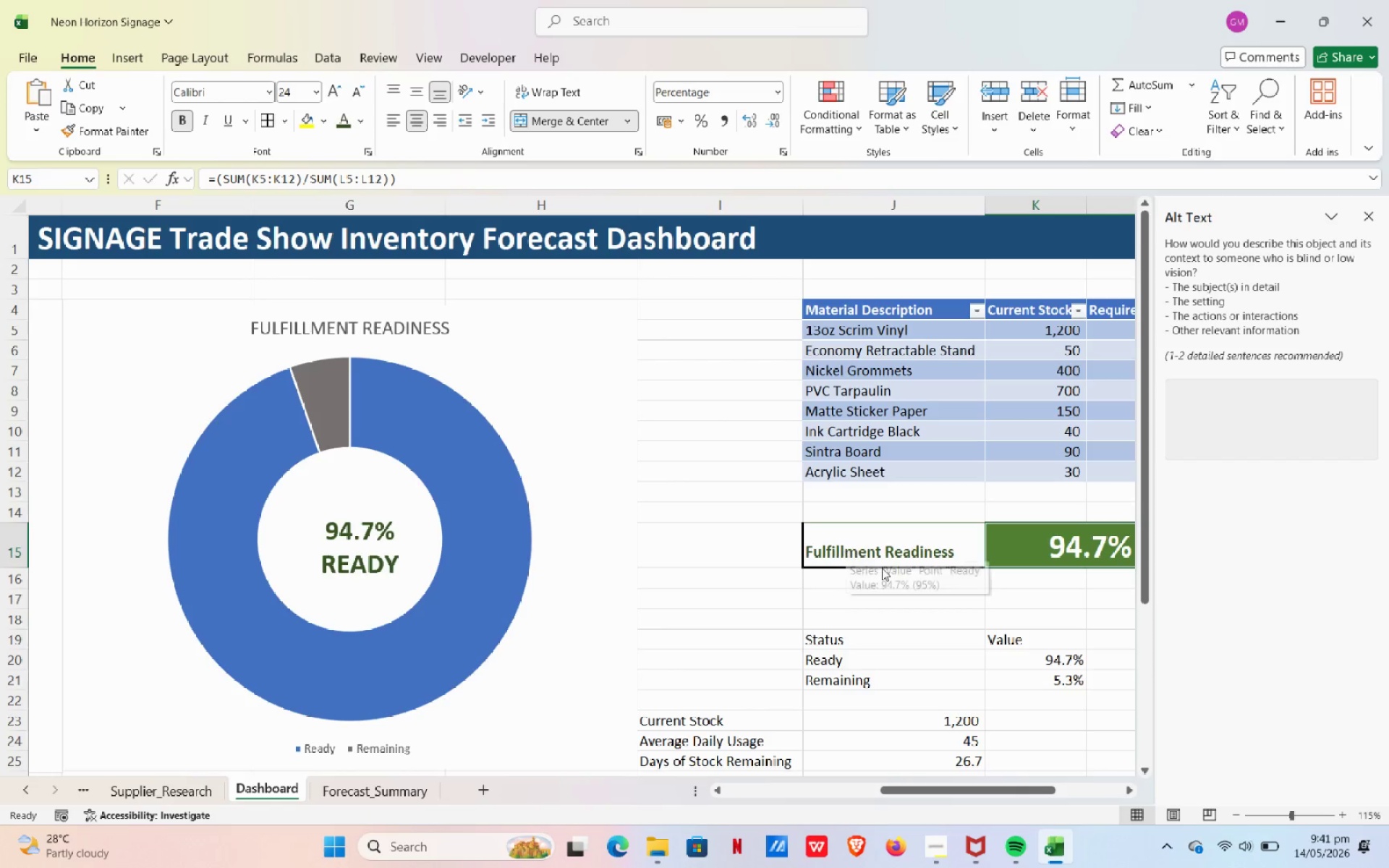 
left_click([882, 565])
 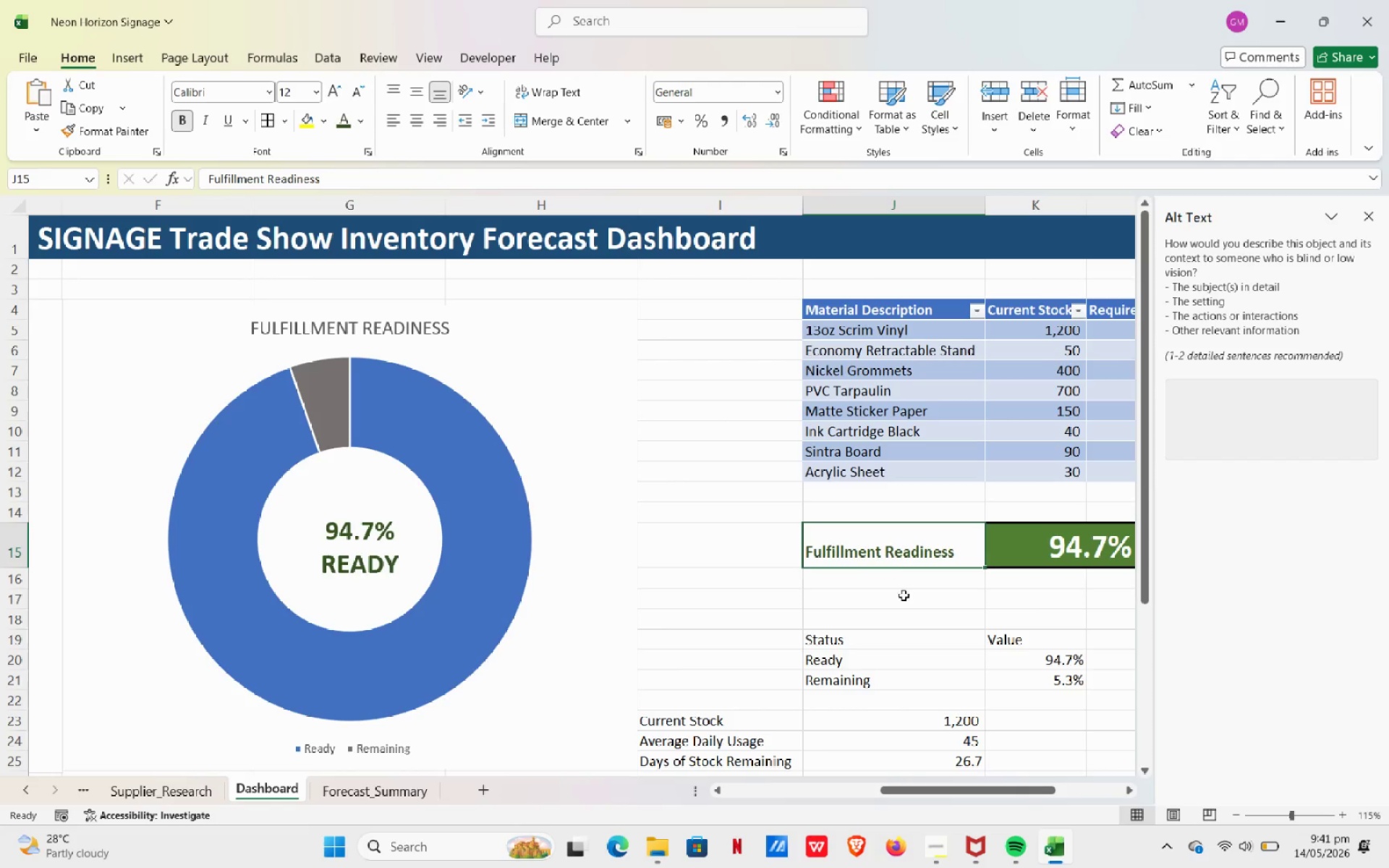 
left_click([905, 603])
 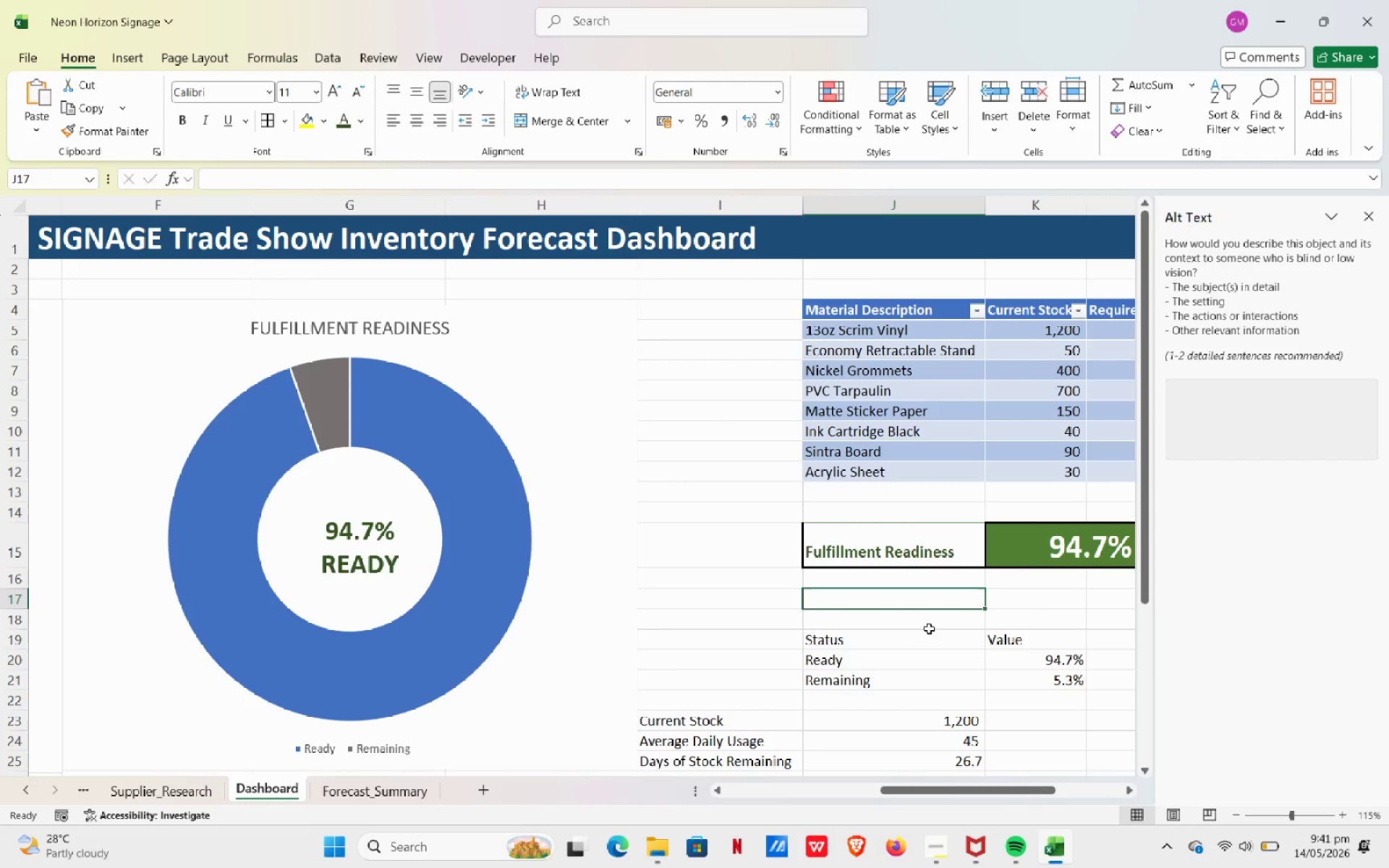 
key(Control+ControlLeft)
 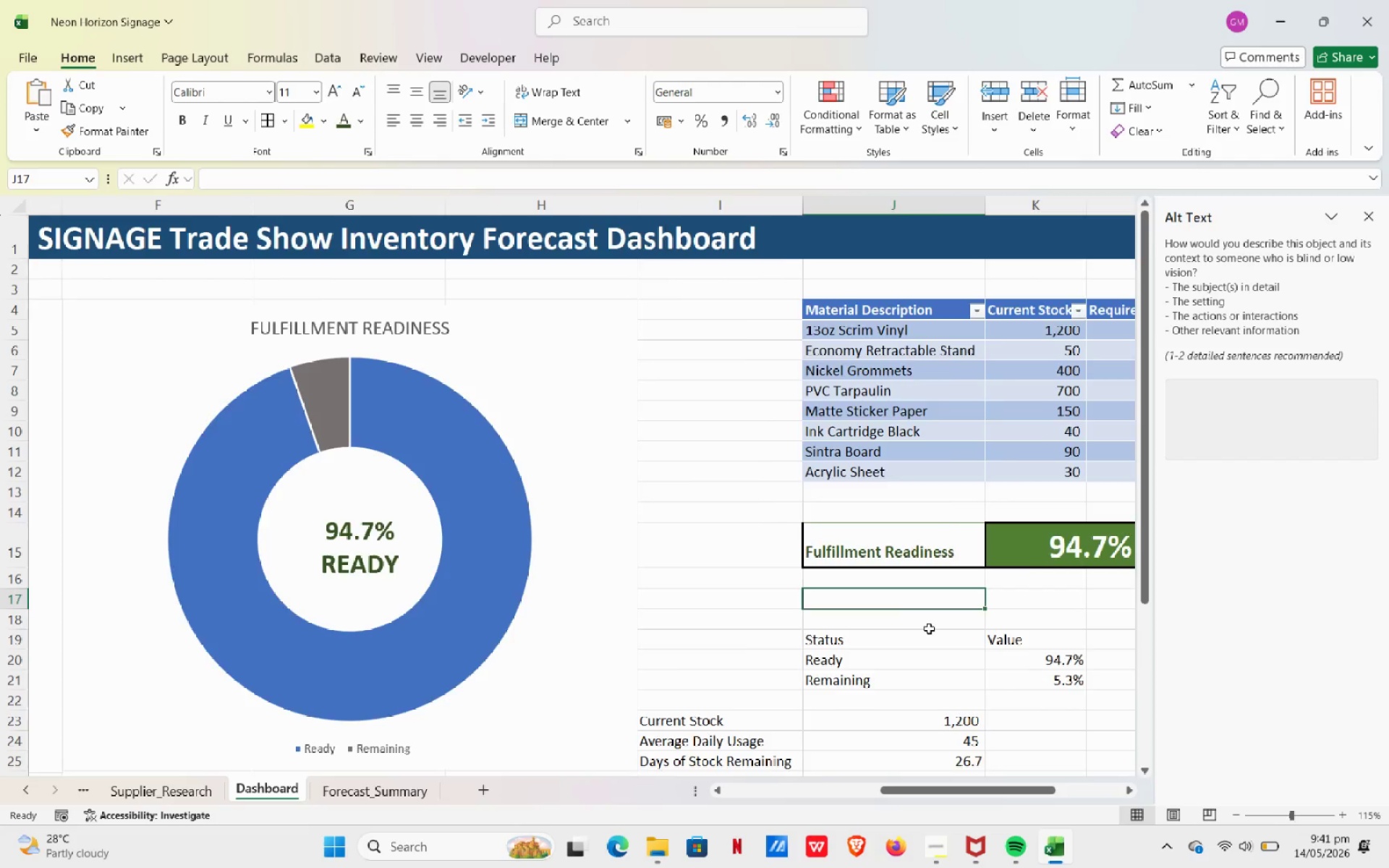 
scroll: coordinate [929, 629], scroll_direction: up, amount: 1.0
 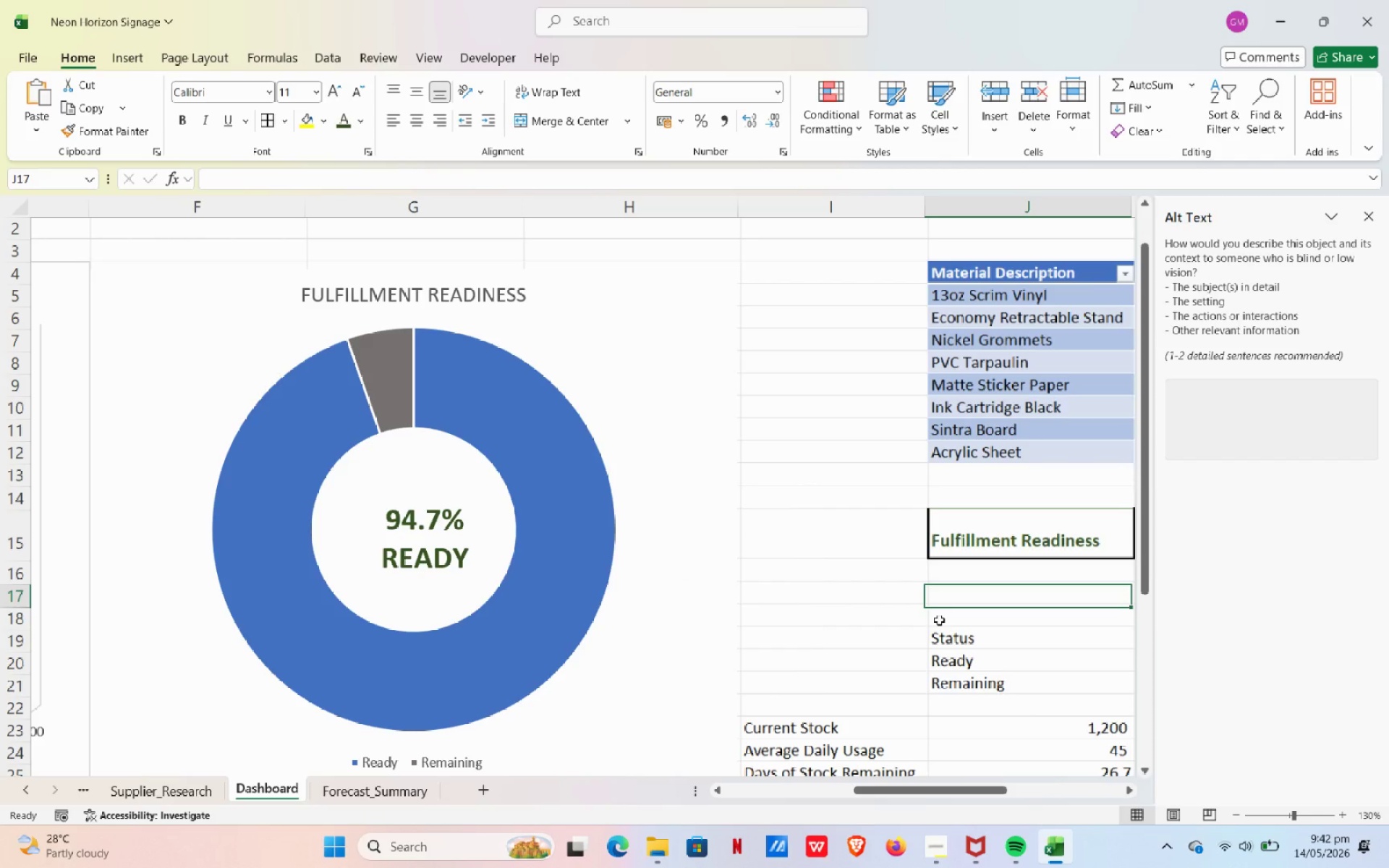 
wait(51.17)
 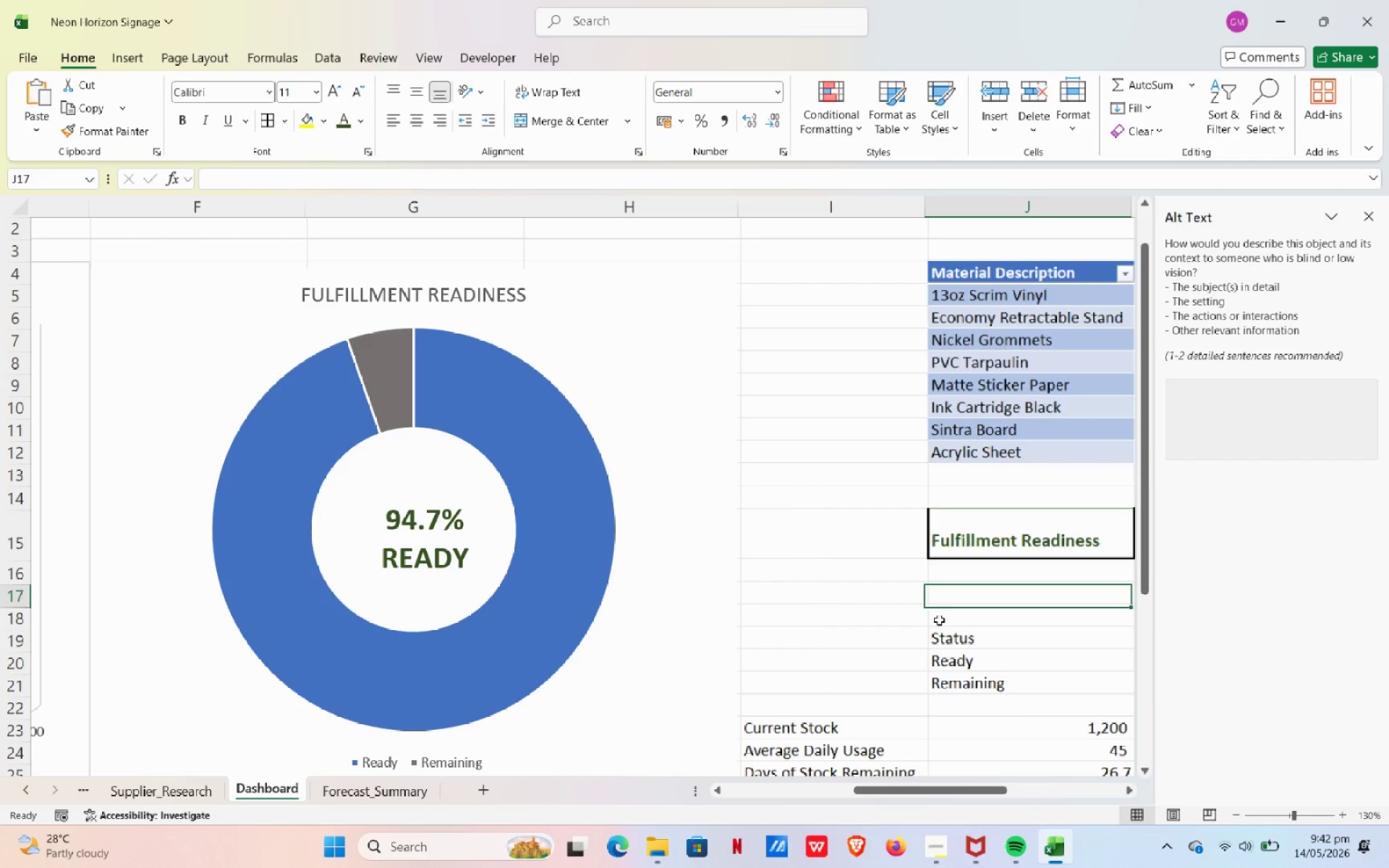 
left_click([1003, 524])
 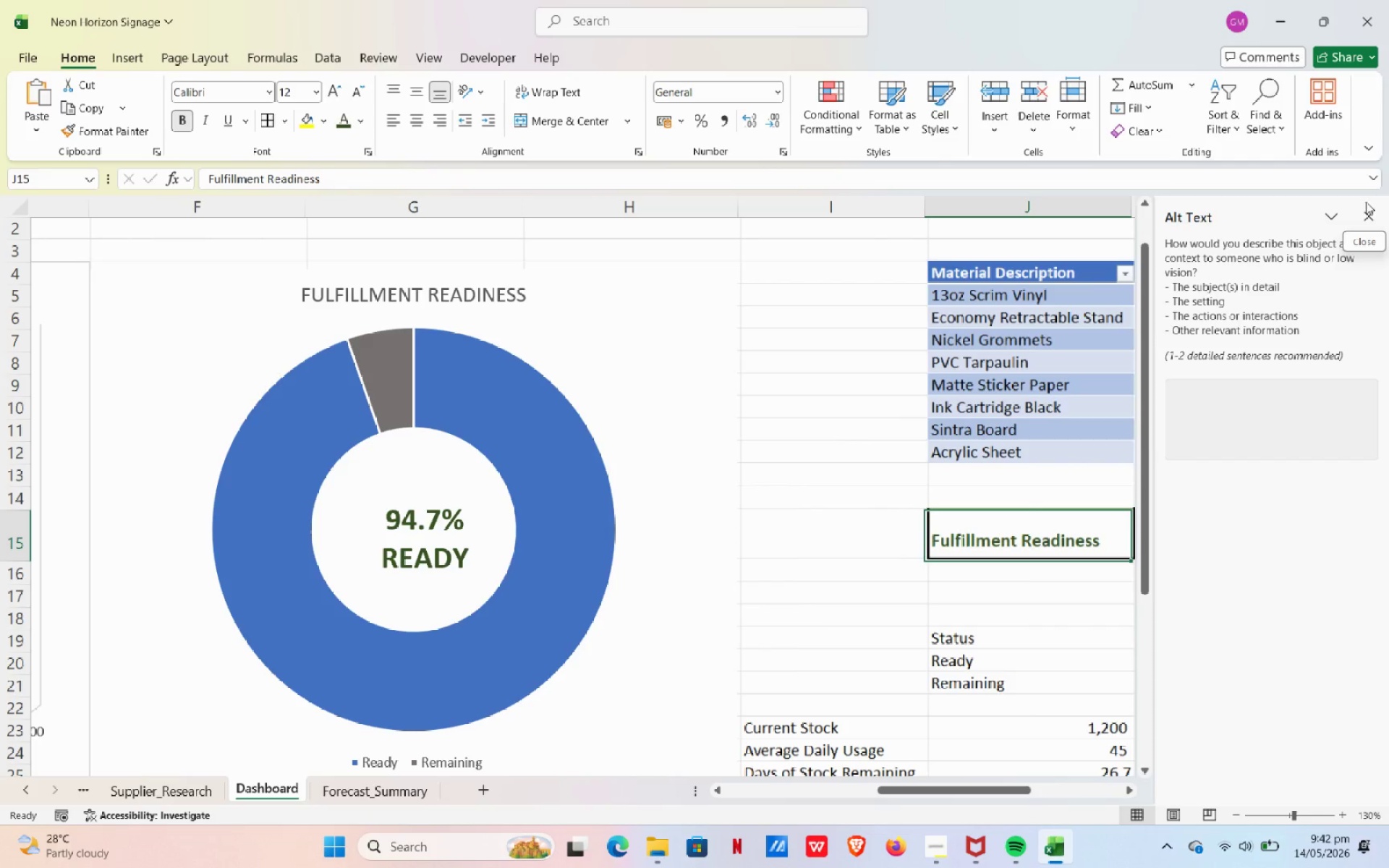 
left_click([1373, 212])
 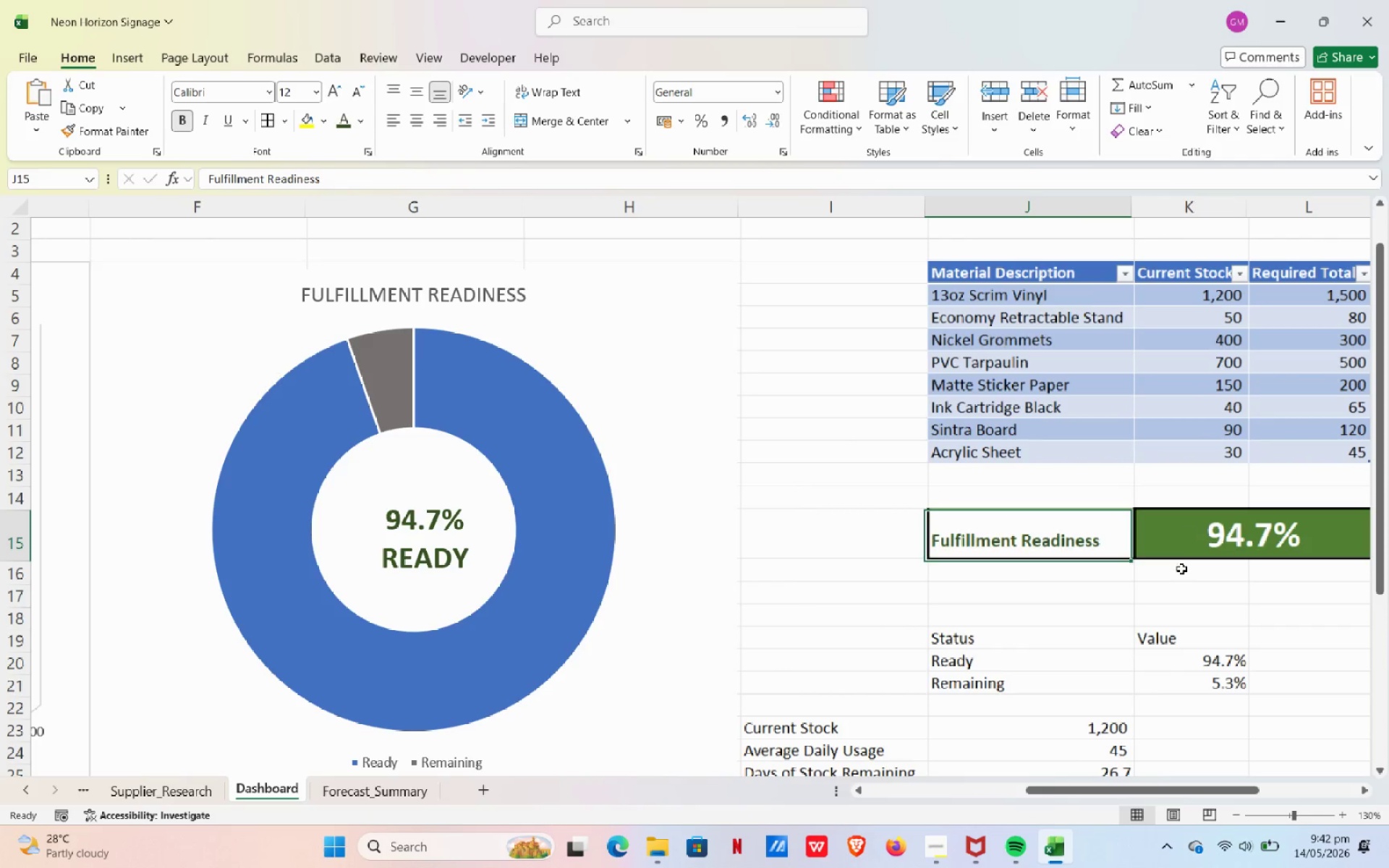 
left_click([1185, 595])
 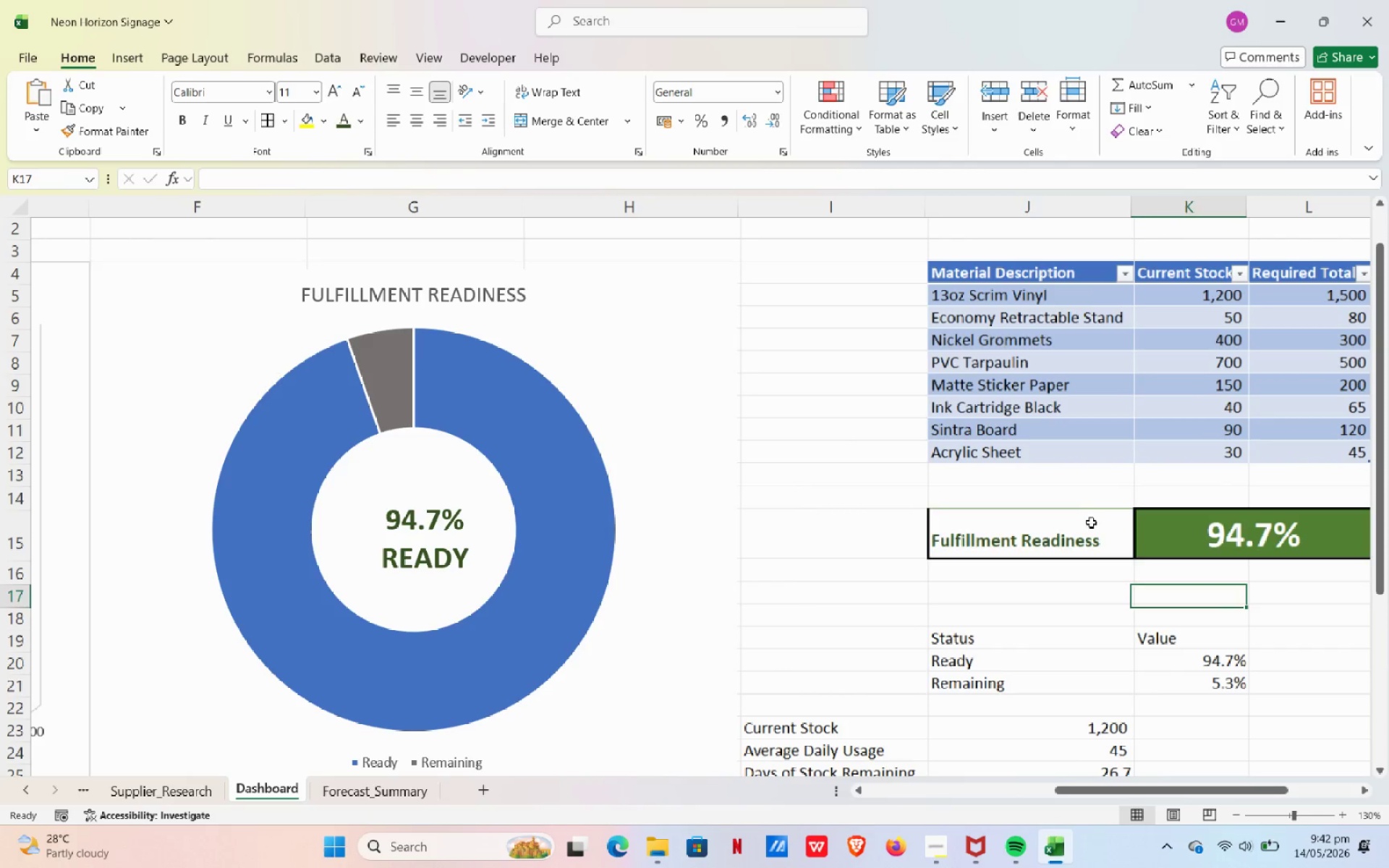 
left_click_drag(start_coordinate=[1080, 516], to_coordinate=[1212, 524])
 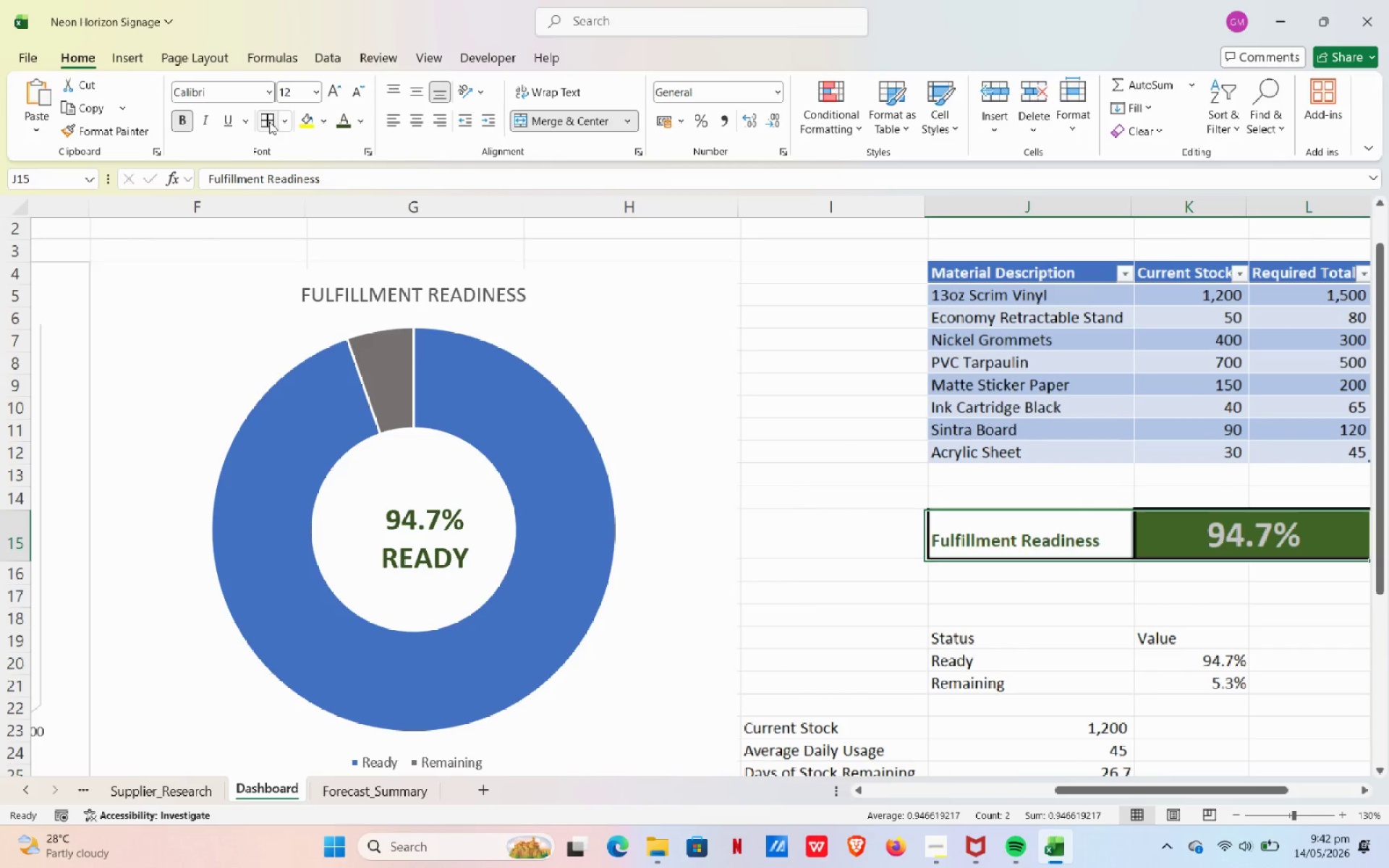 
left_click([288, 122])
 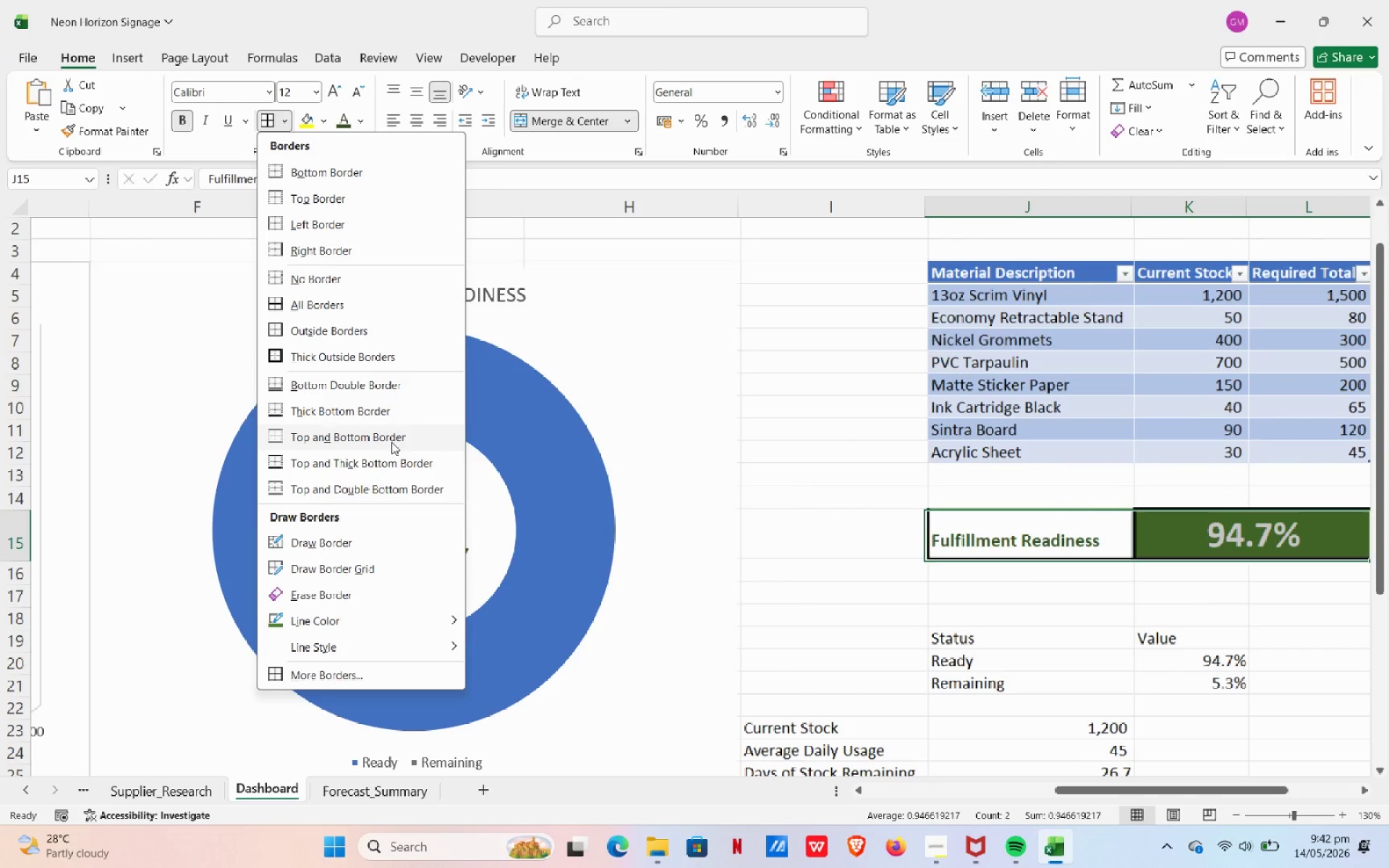 
mouse_move([412, 631])
 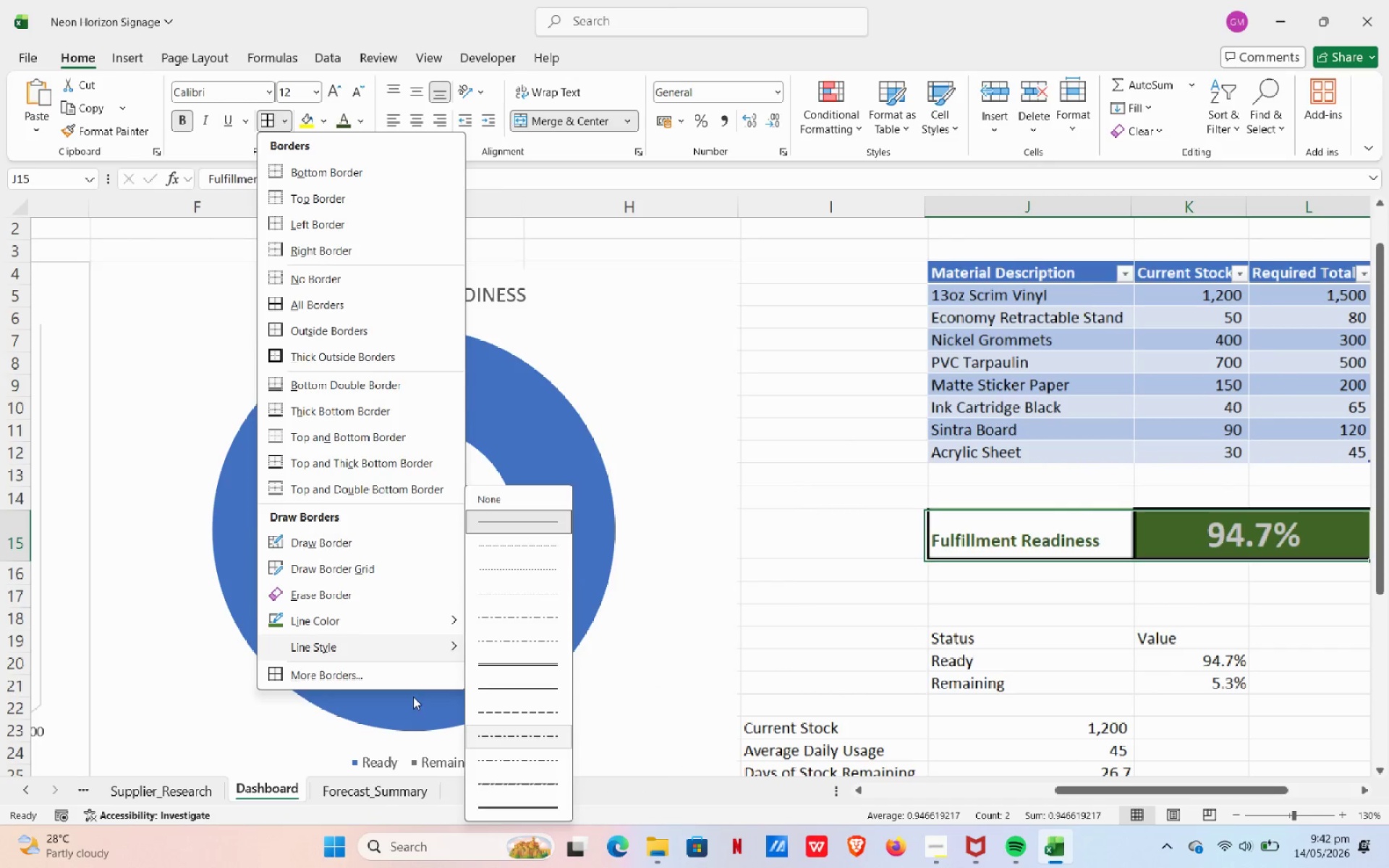 
left_click([421, 675])
 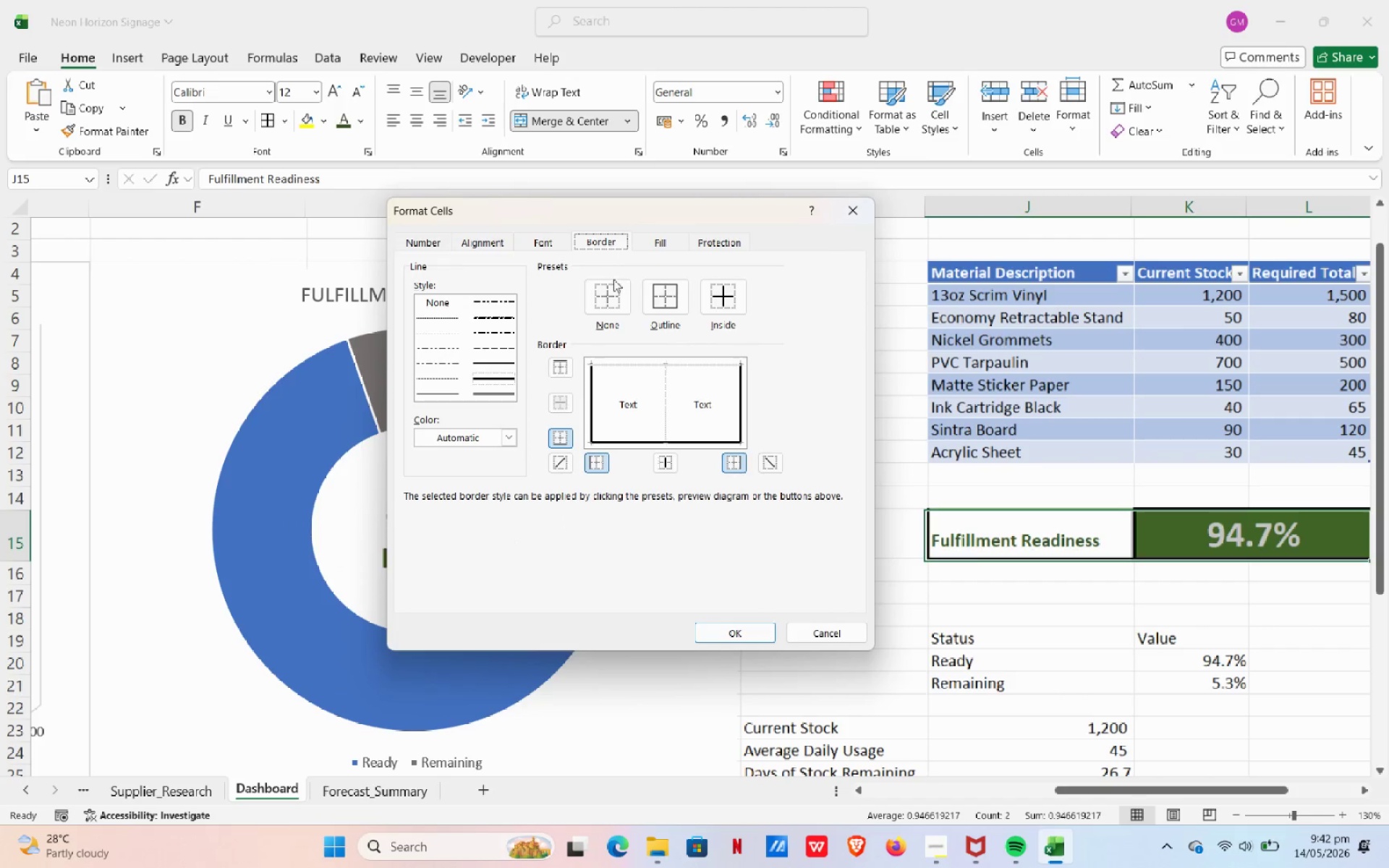 
left_click([668, 295])
 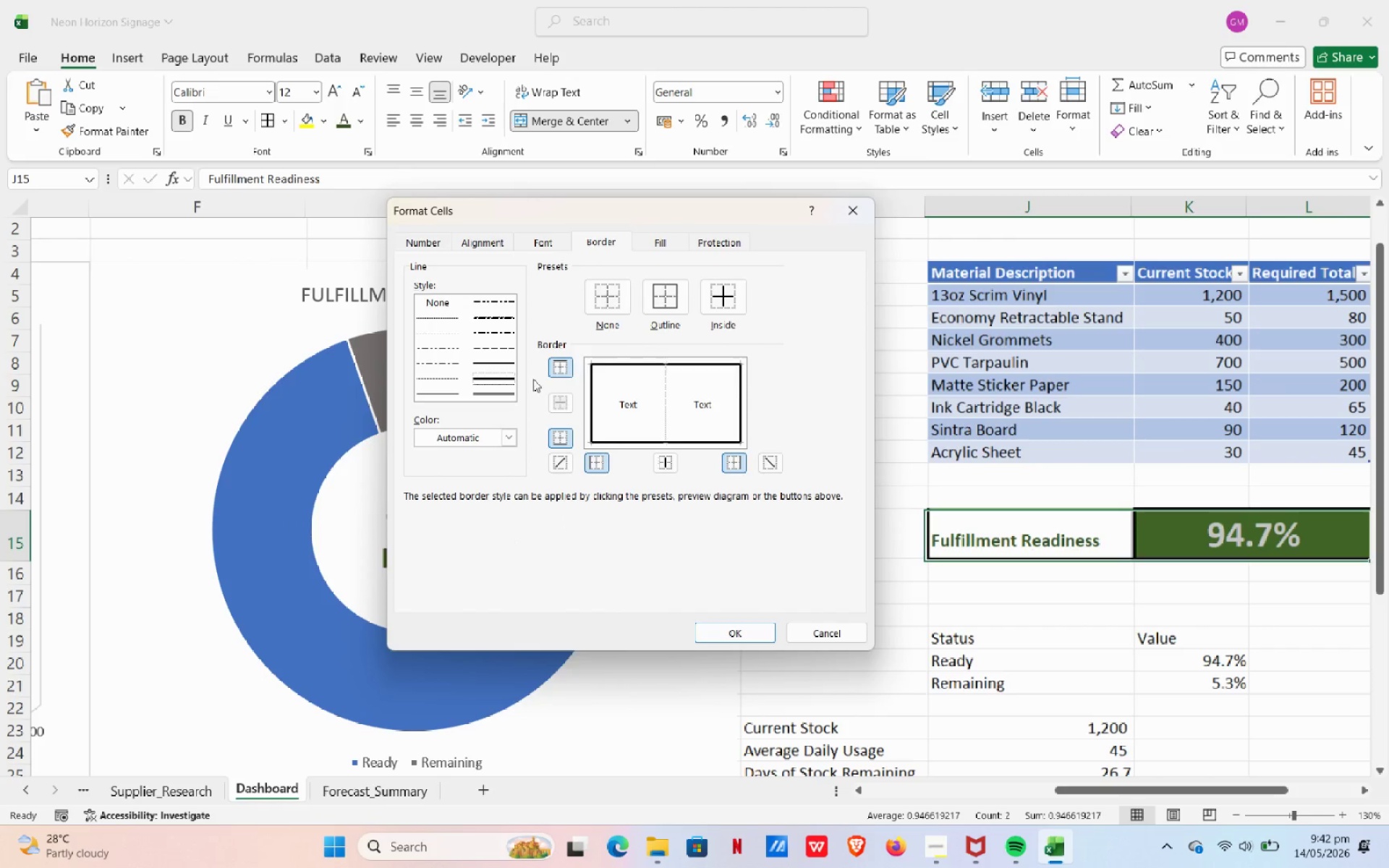 
left_click([487, 381])
 